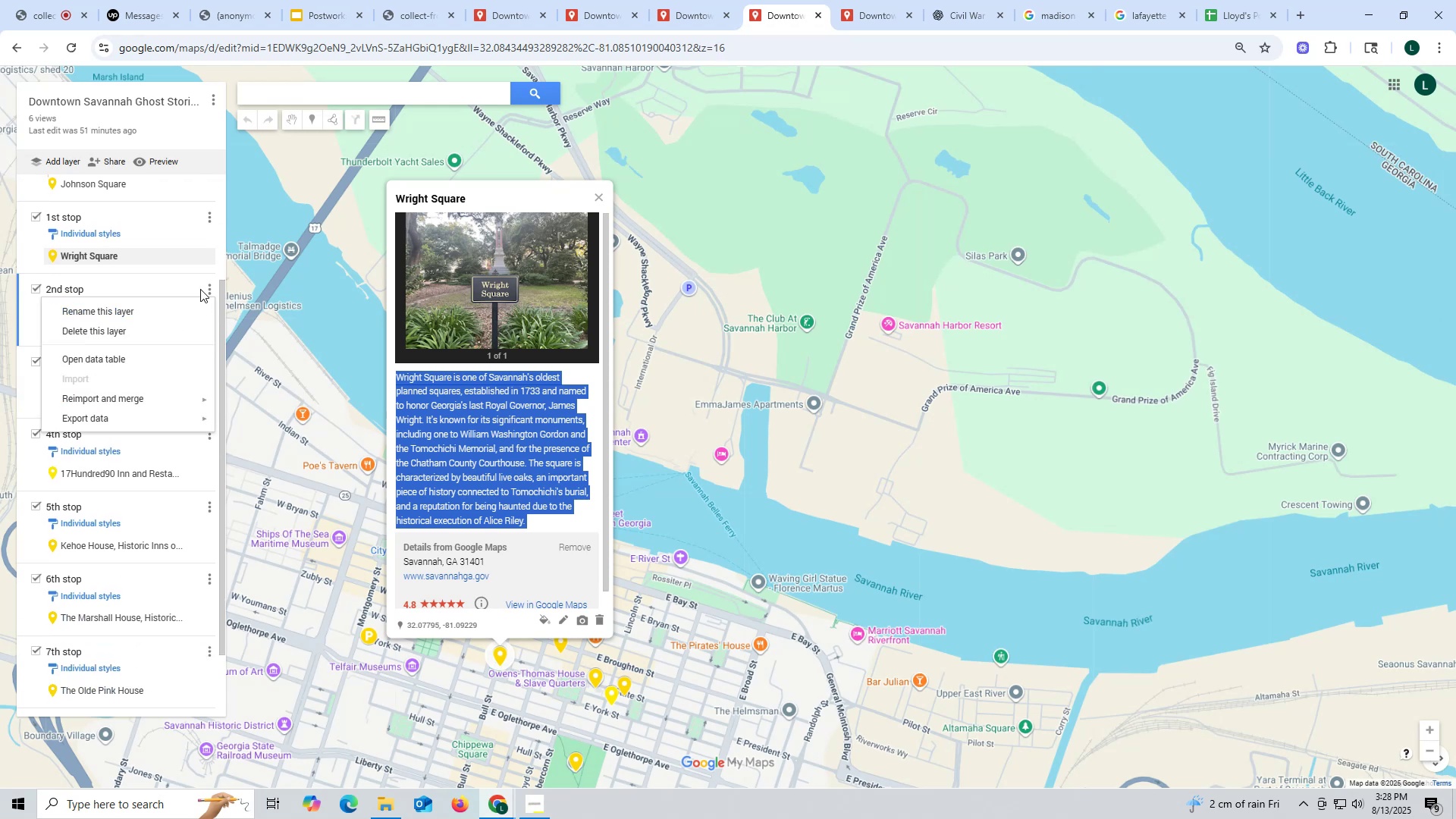 
left_click([208, 287])
 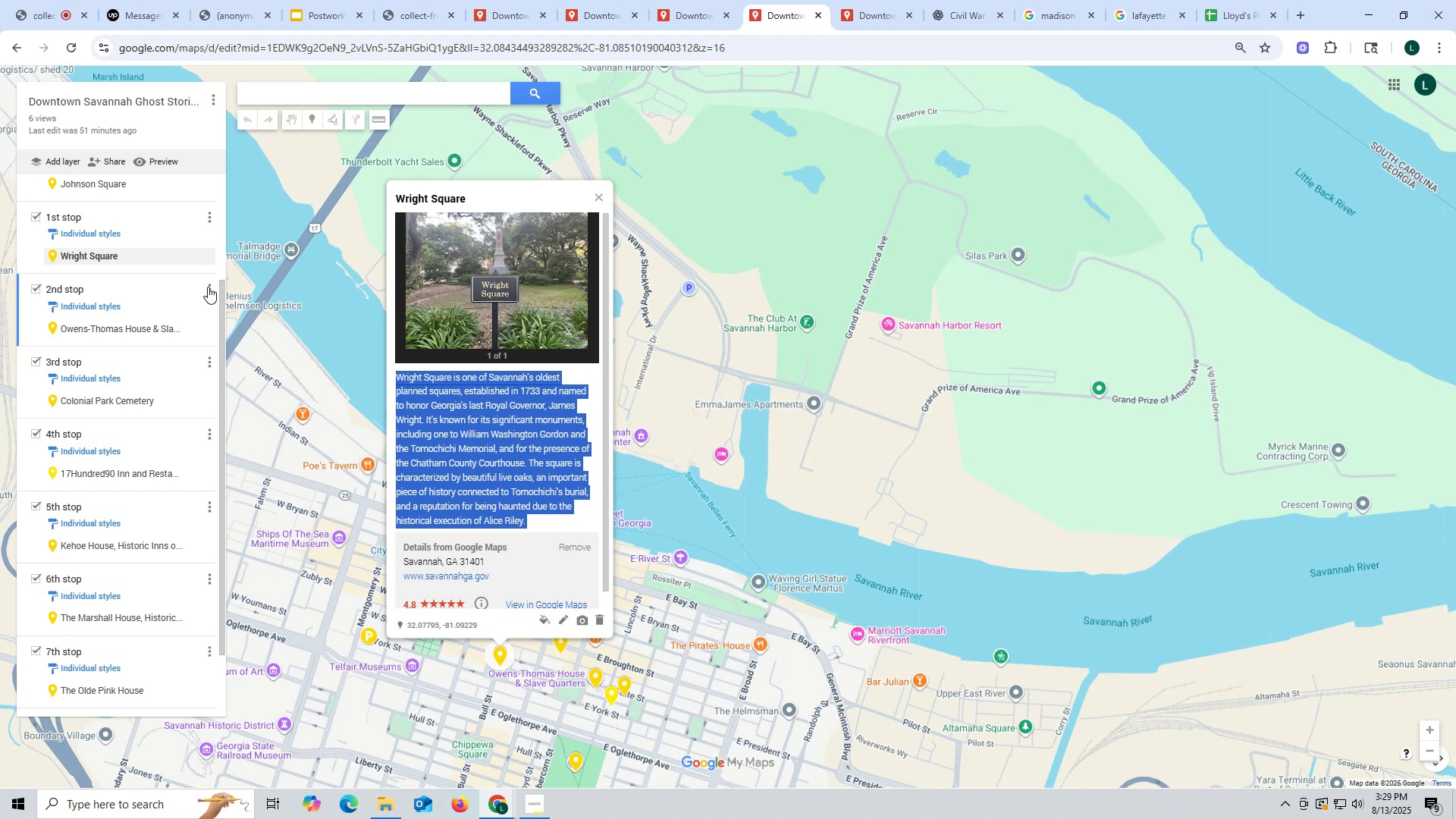 
wait(58.46)
 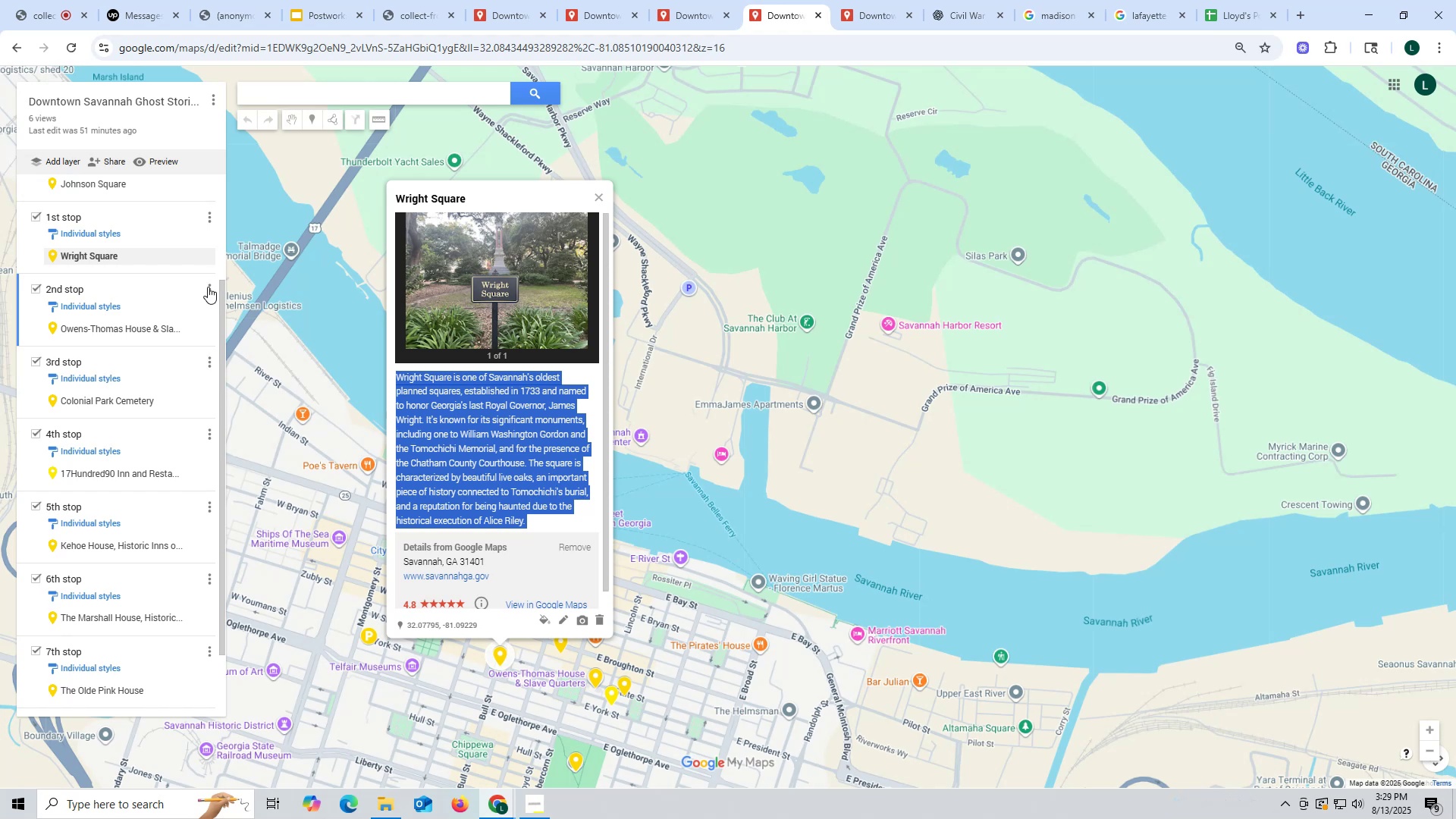 
key(Control+ControlLeft)
 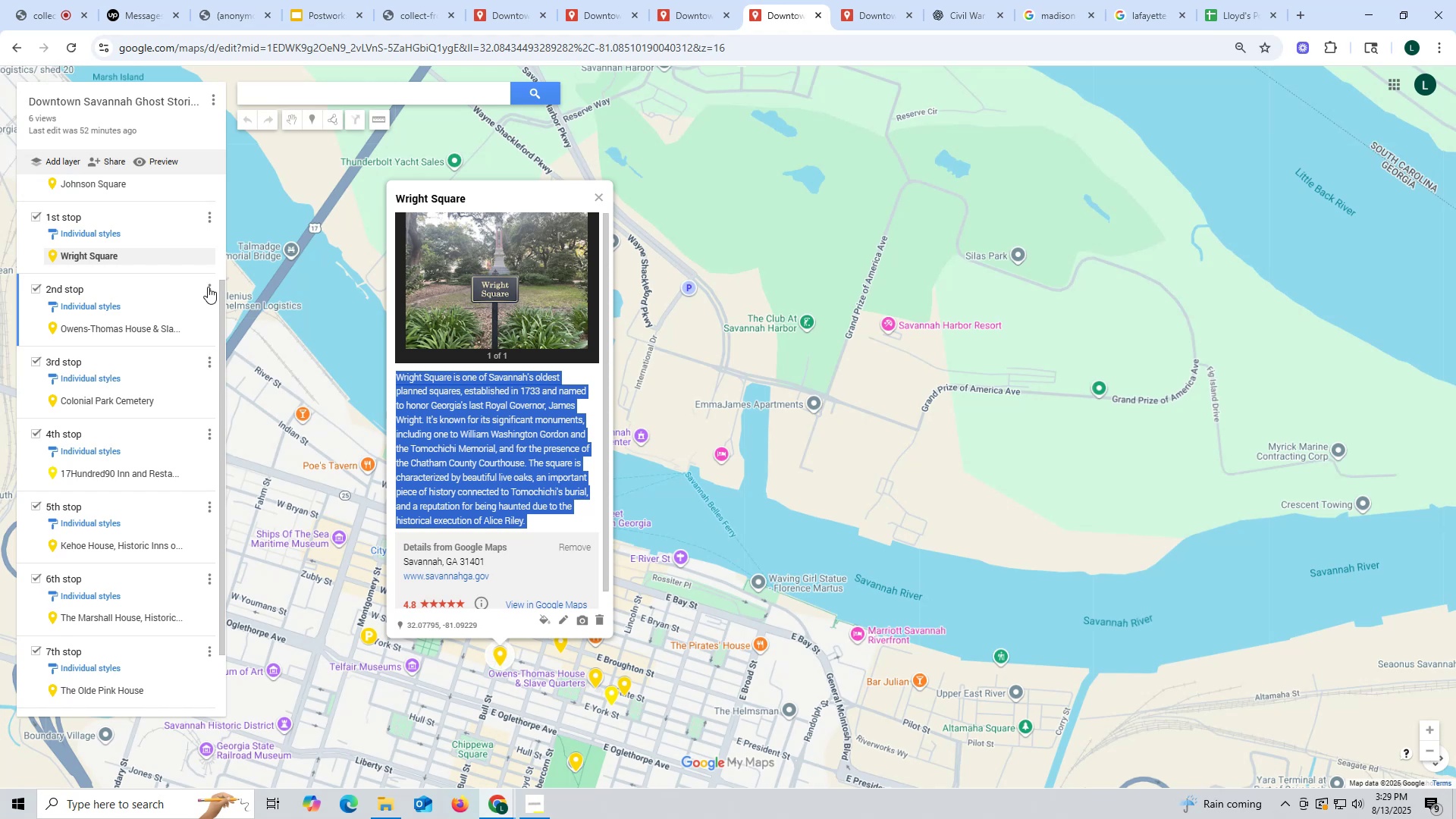 
key(Control+C)
 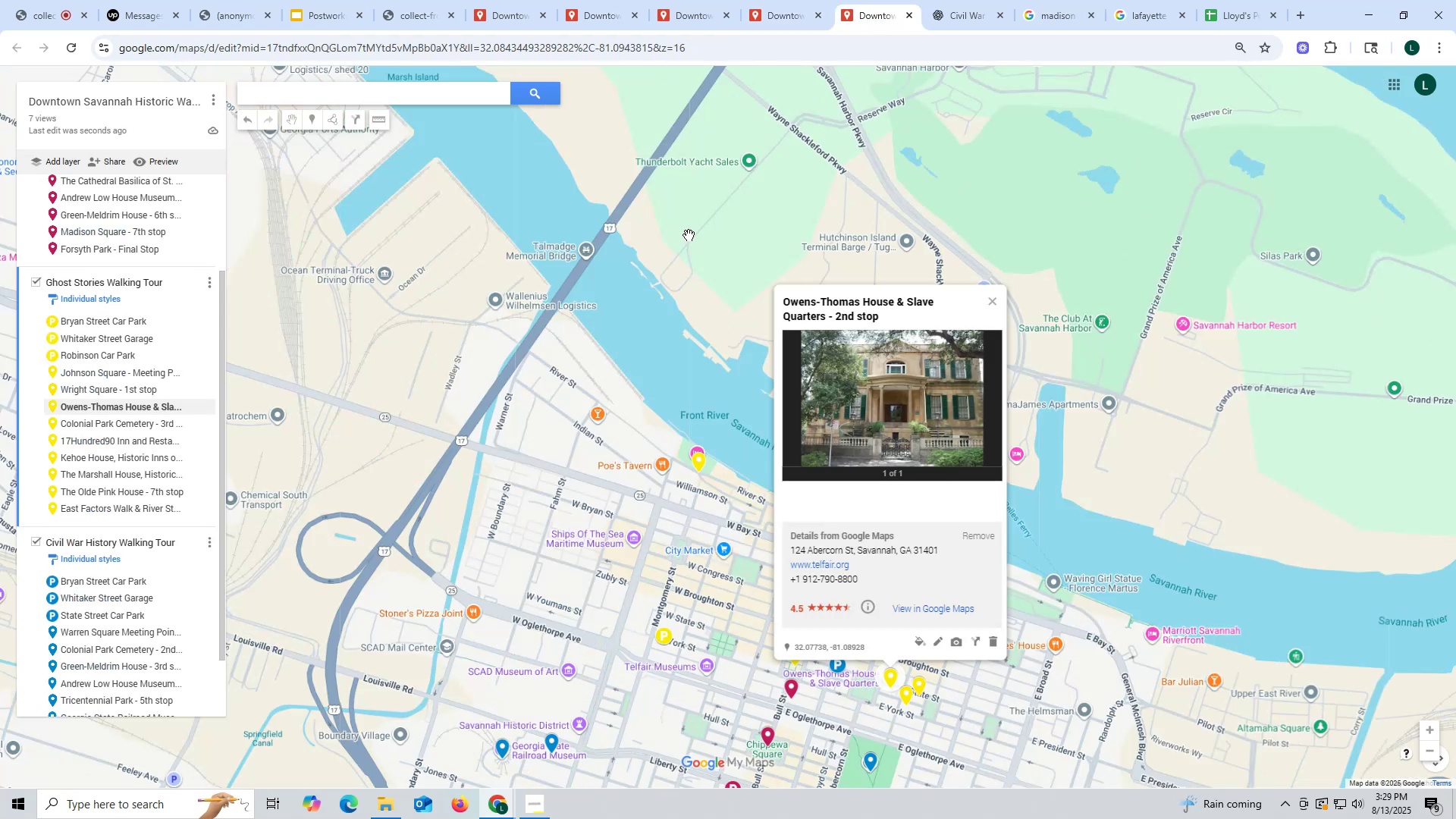 
wait(5.31)
 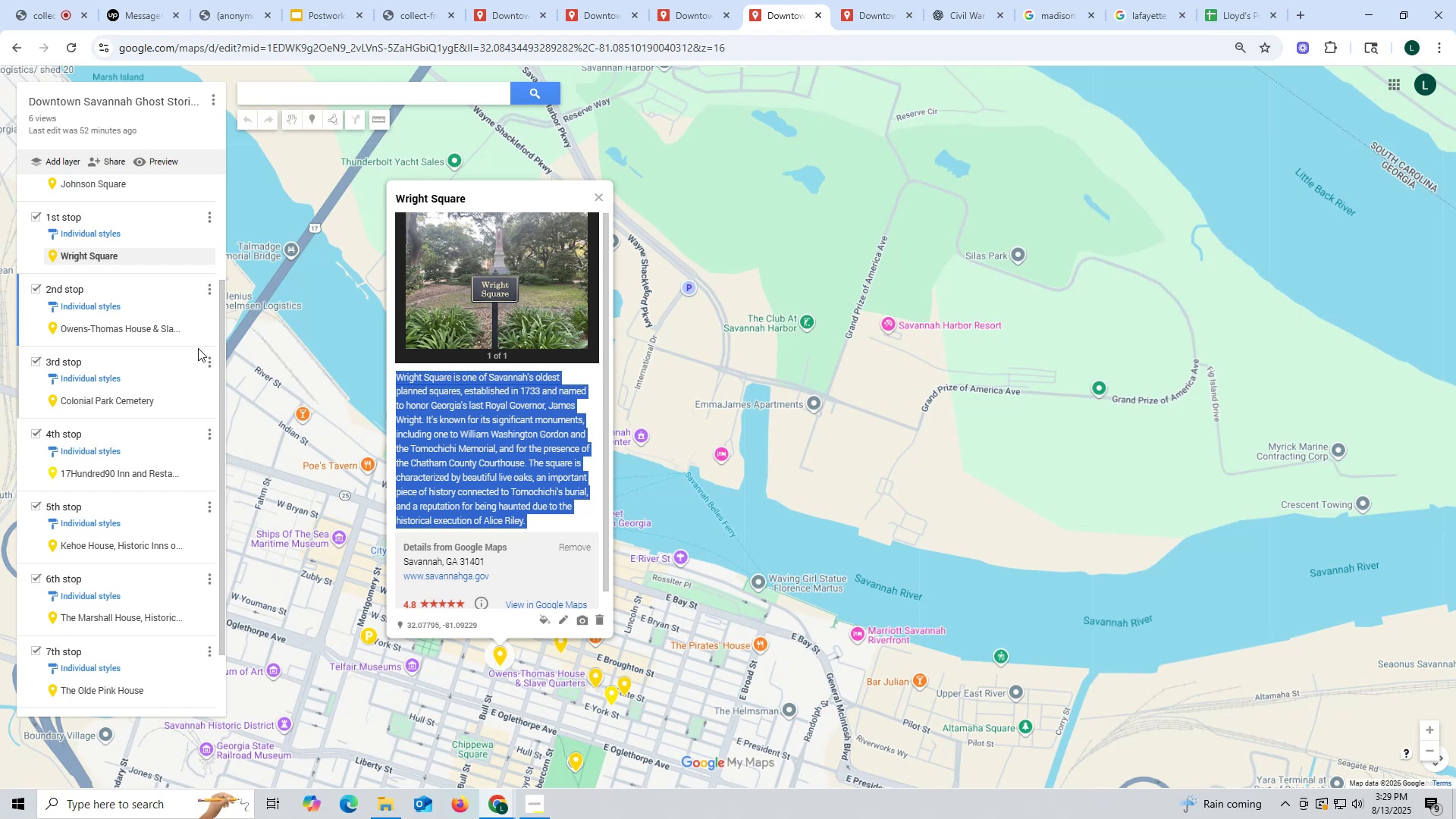 
left_click([152, 388])
 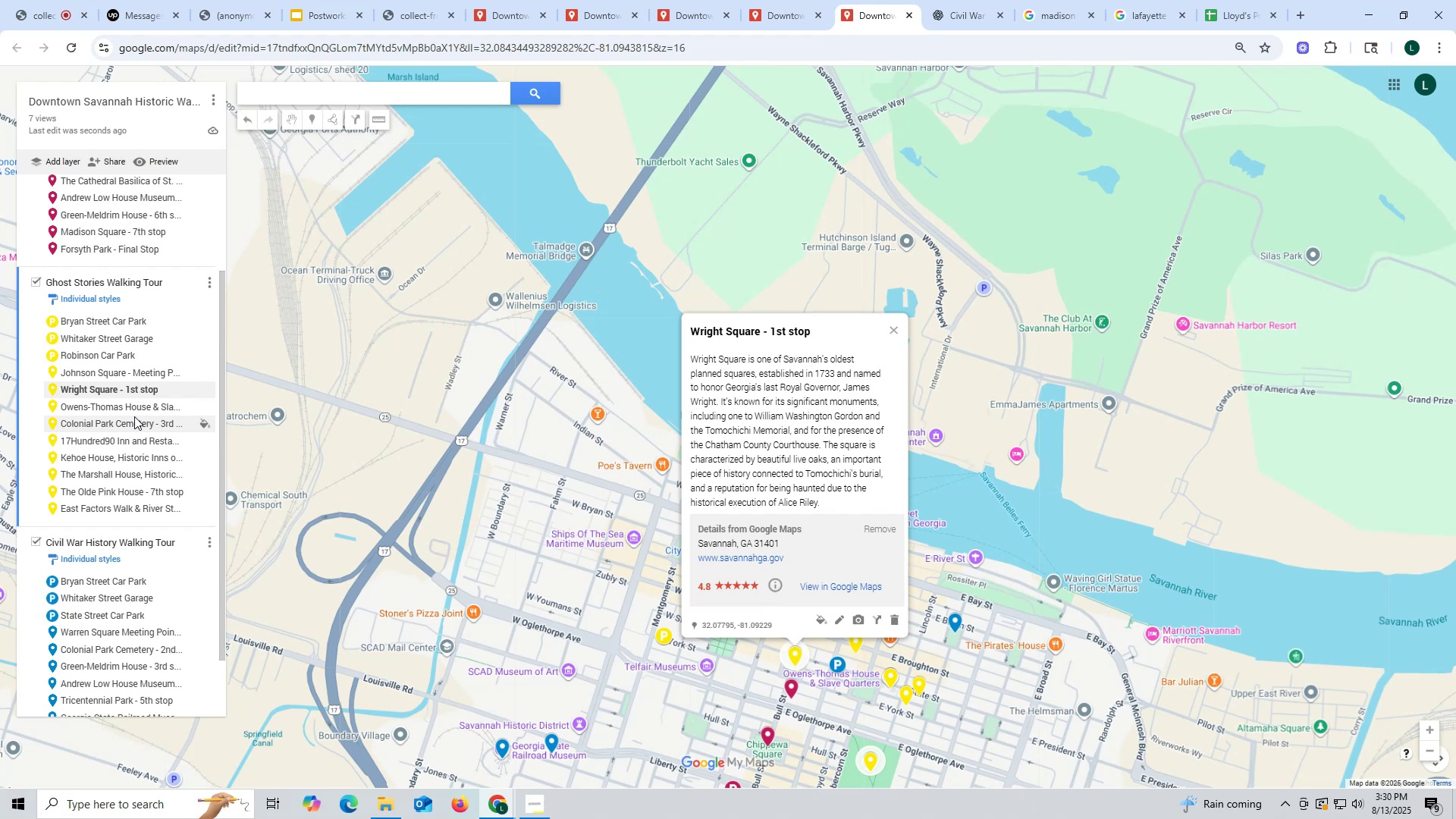 
left_click([134, 409])
 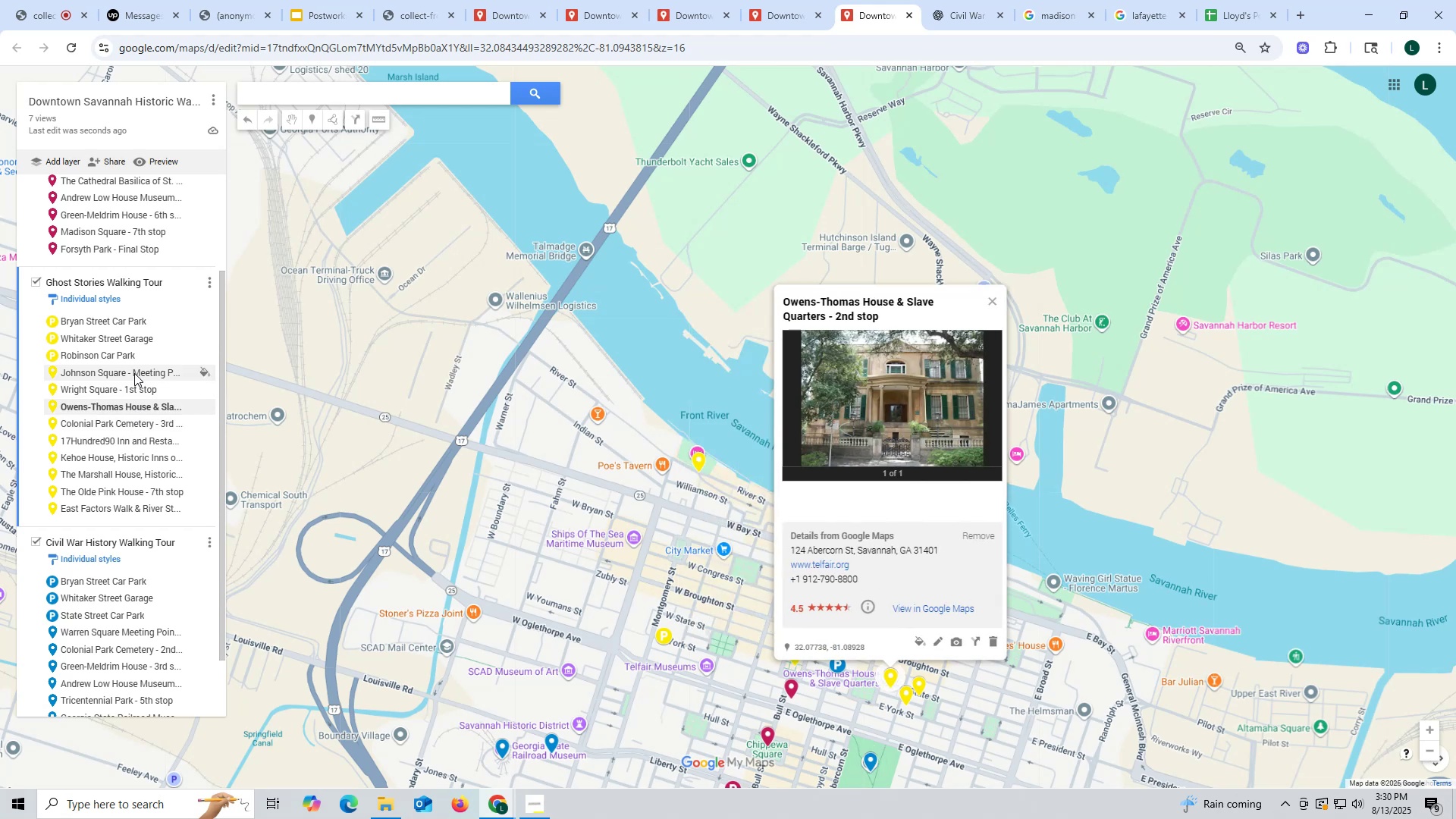 
left_click([134, 373])
 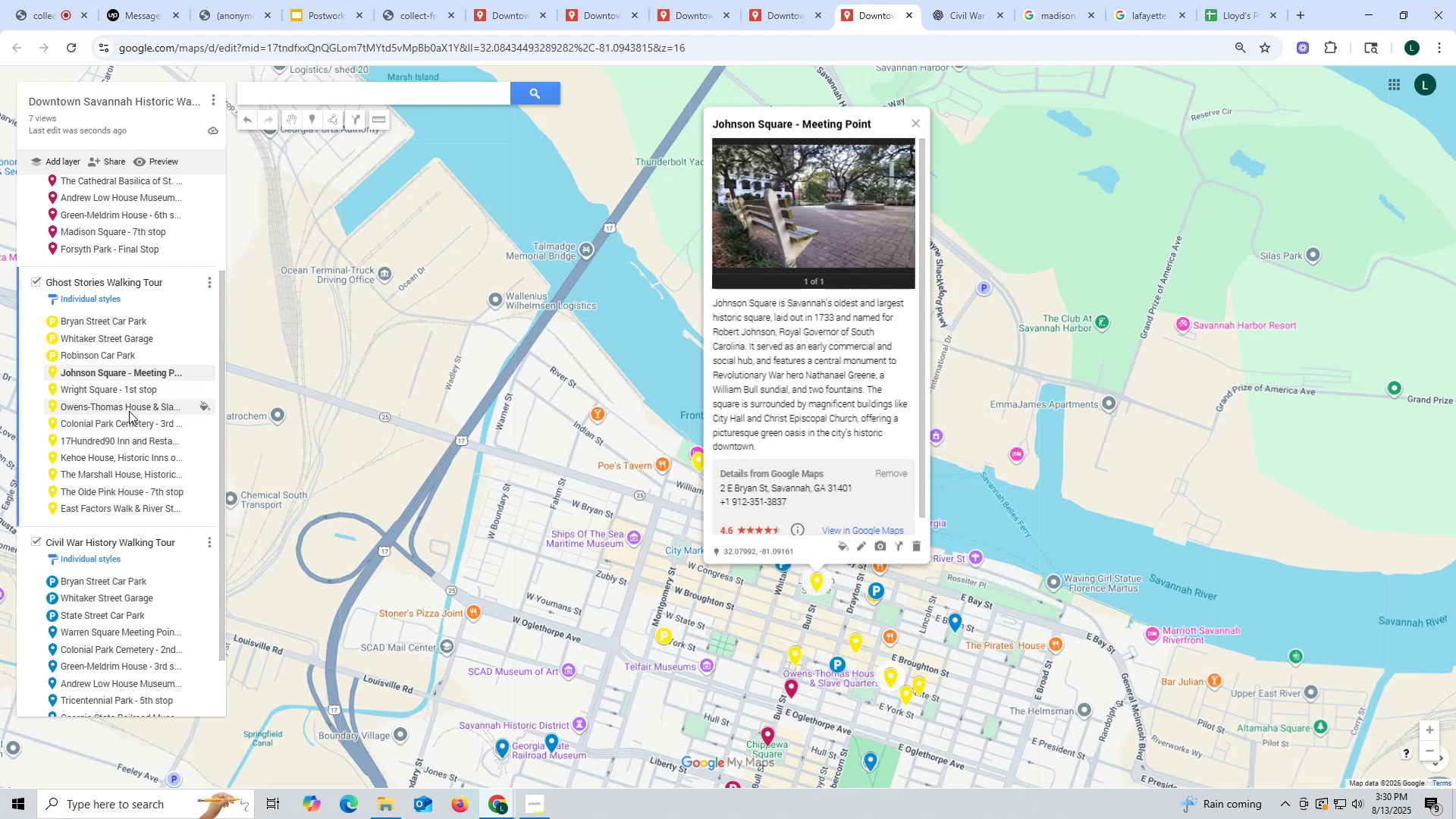 
left_click([129, 411])
 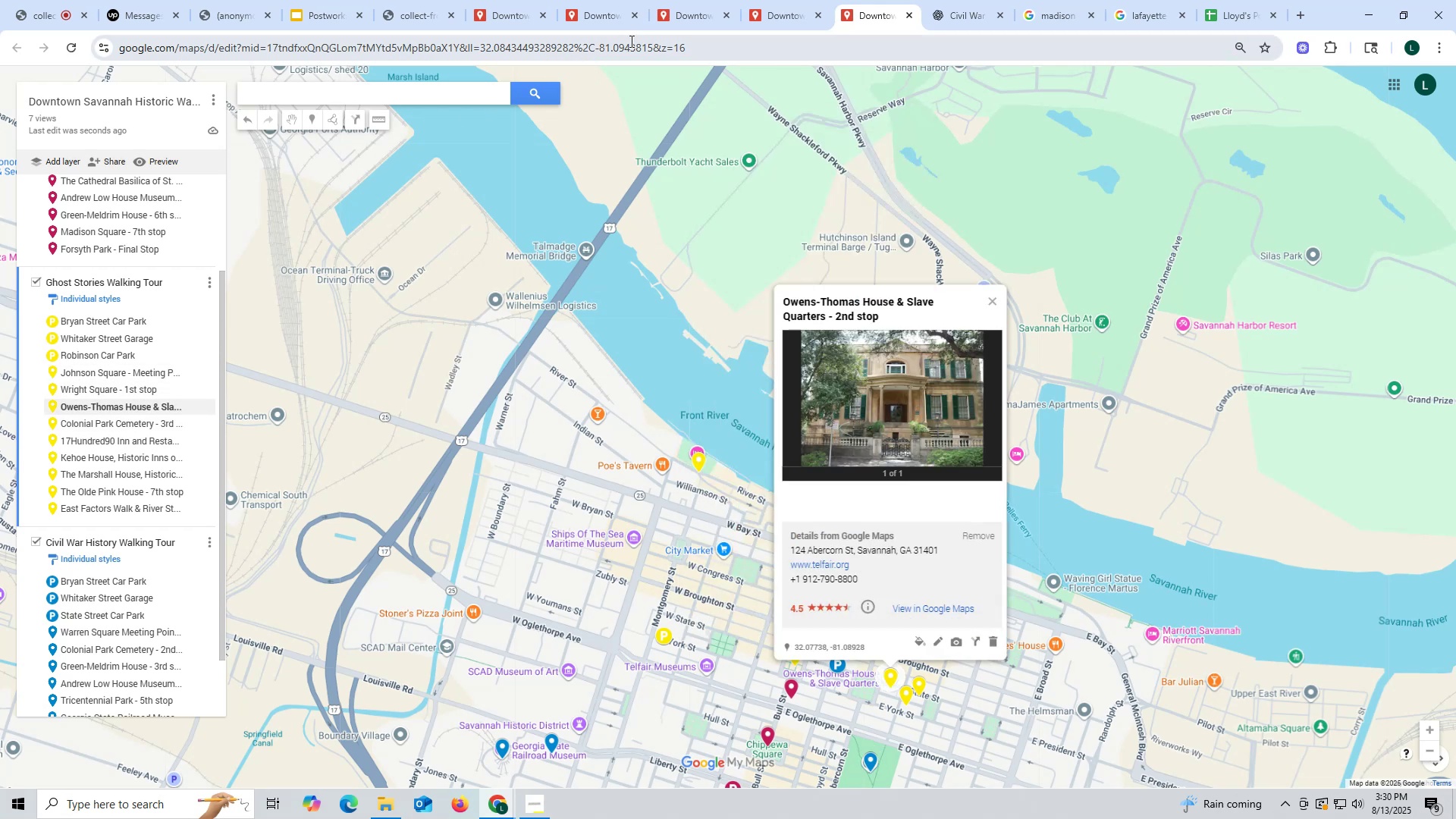 
left_click([764, 21])
 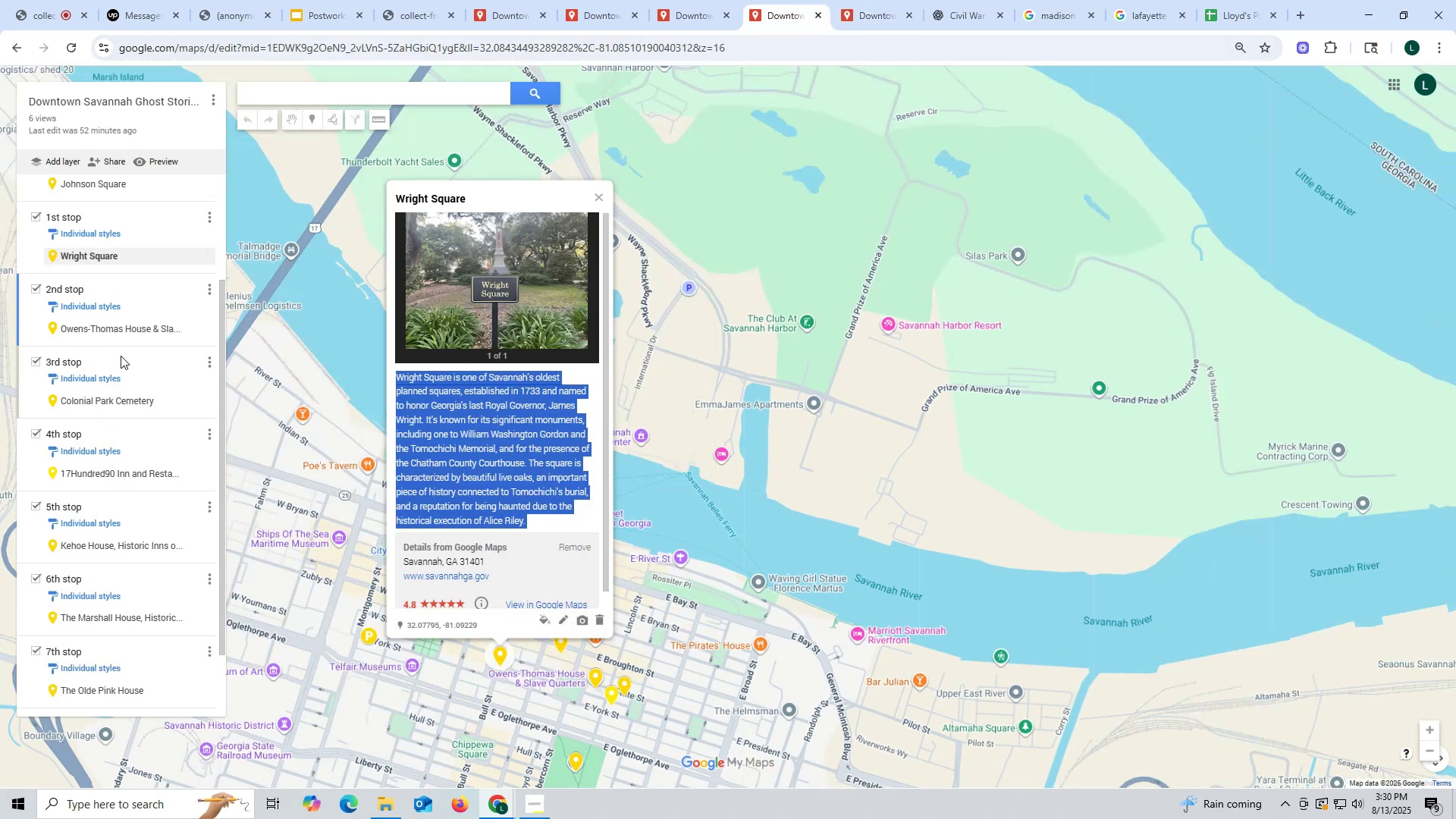 
left_click([123, 335])
 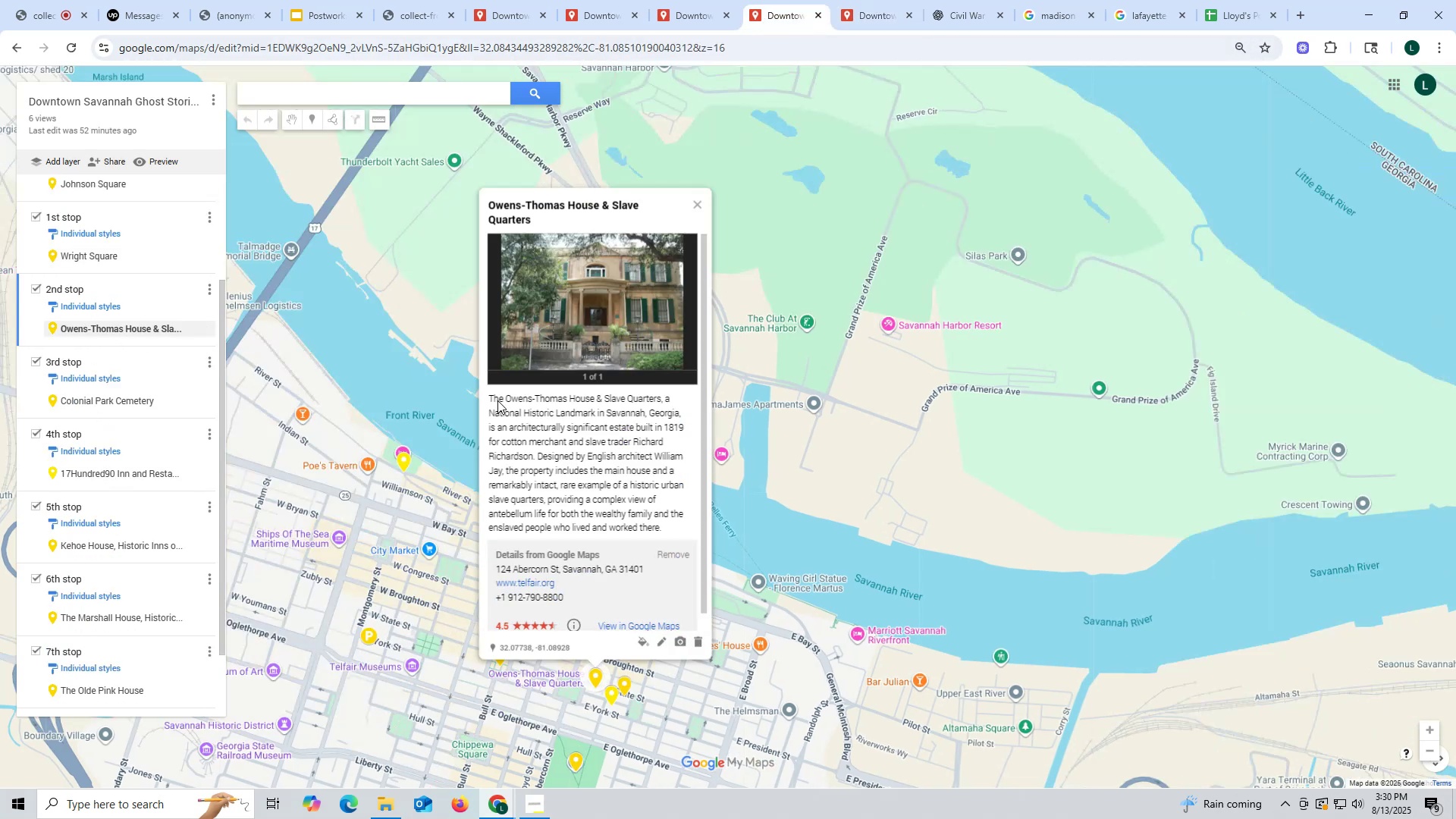 
left_click_drag(start_coordinate=[486, 395], to_coordinate=[677, 522])
 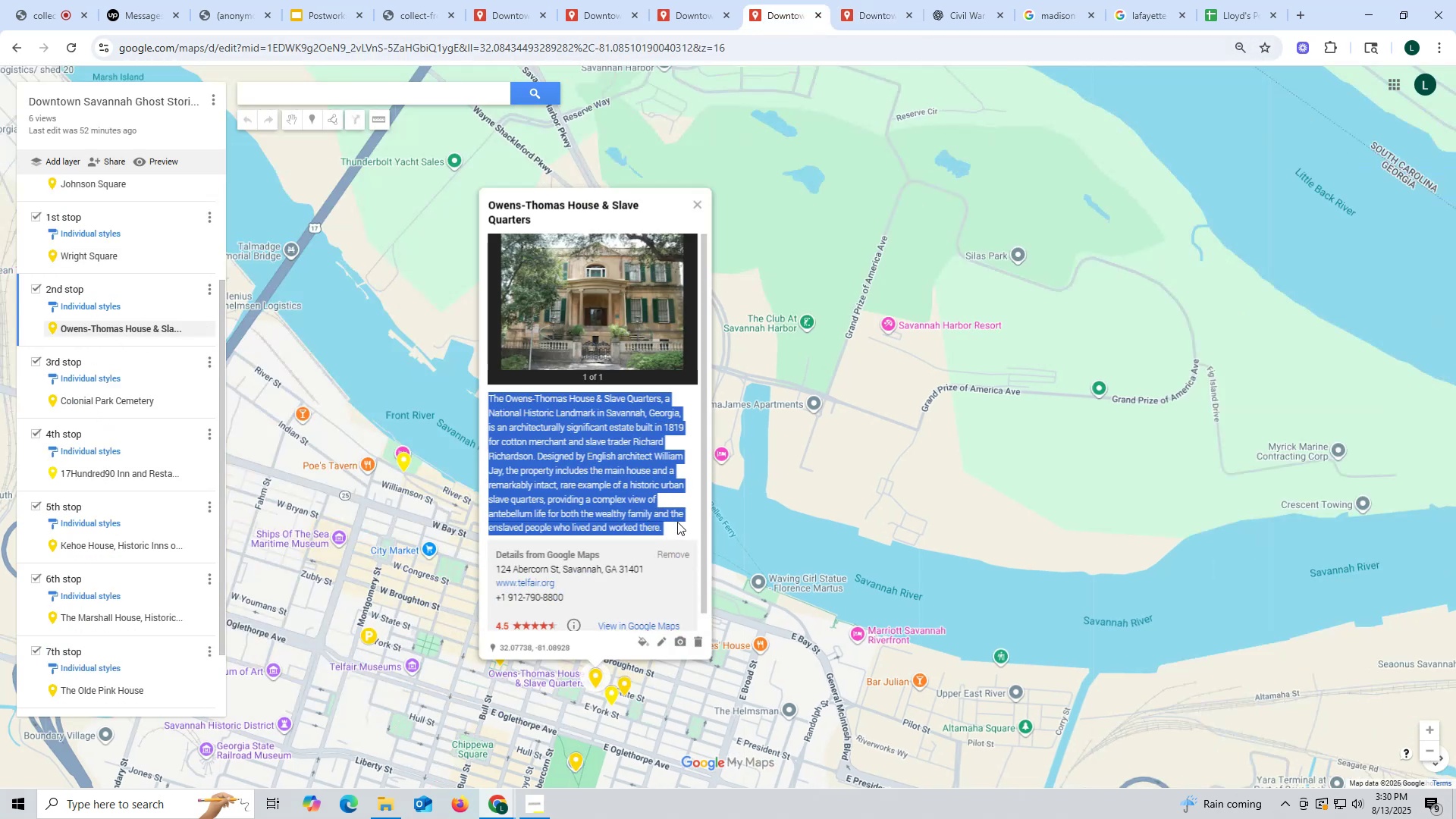 
key(Control+ControlLeft)
 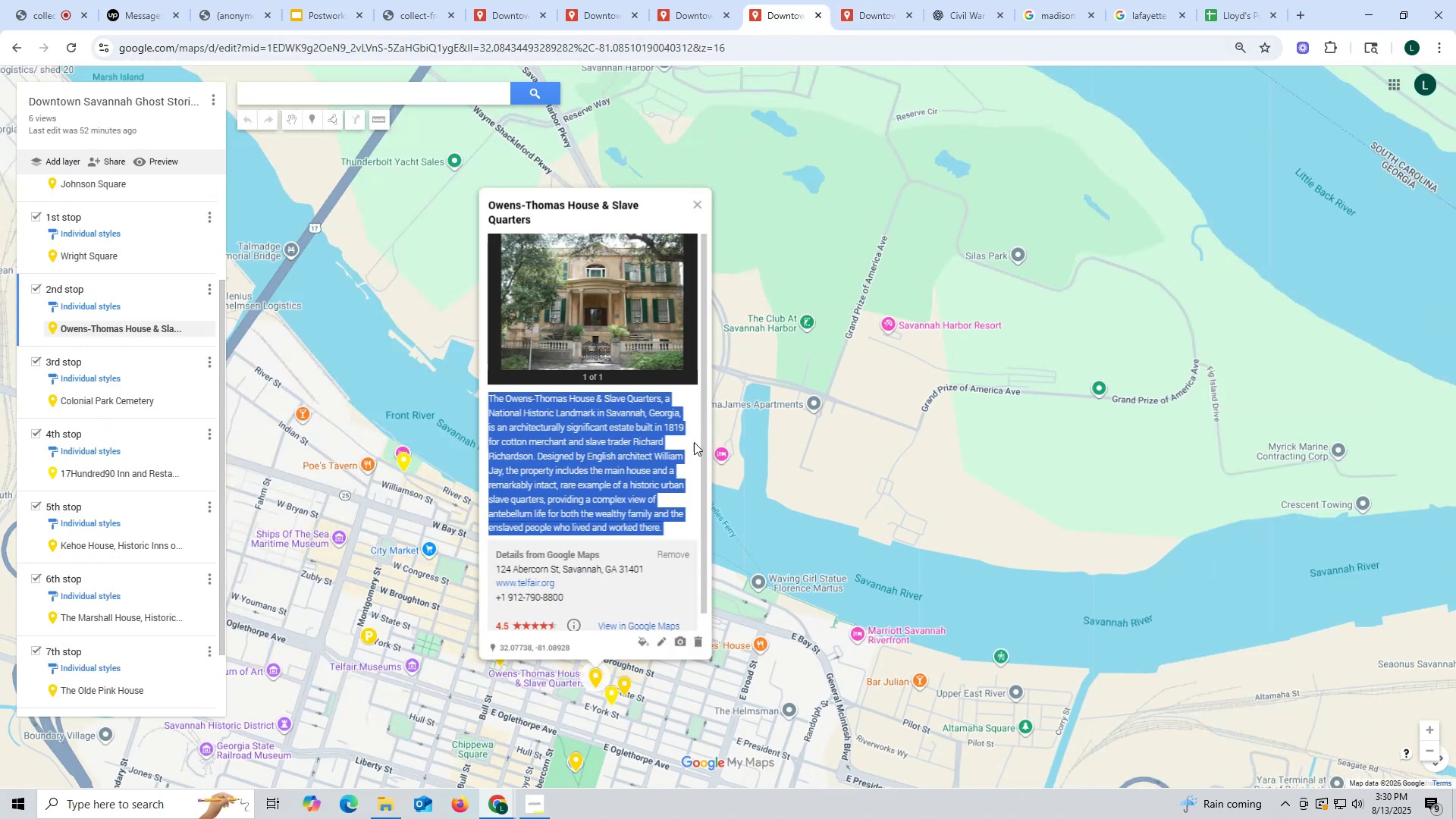 
key(Control+C)
 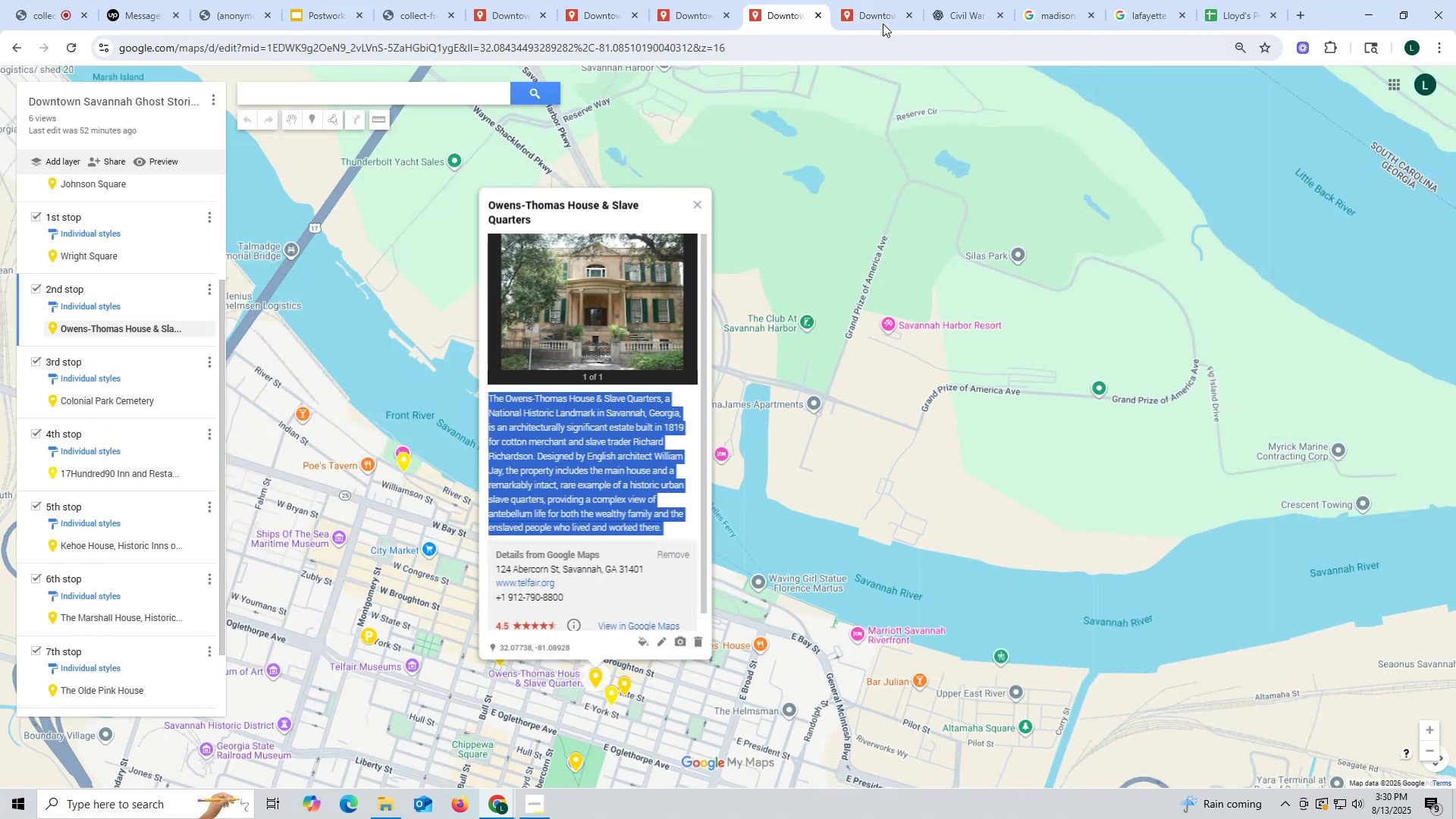 
left_click([876, 11])
 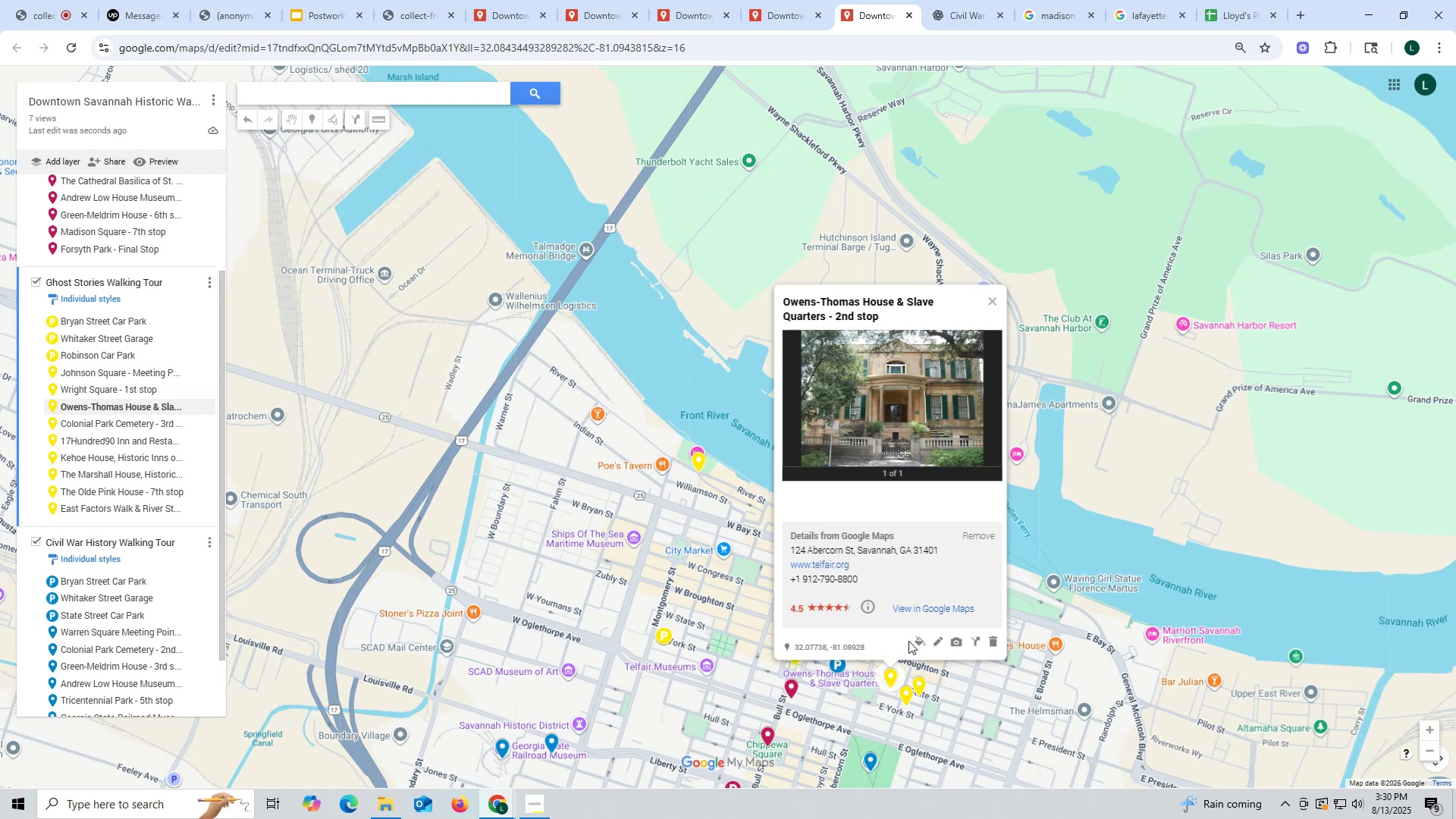 
left_click([943, 644])
 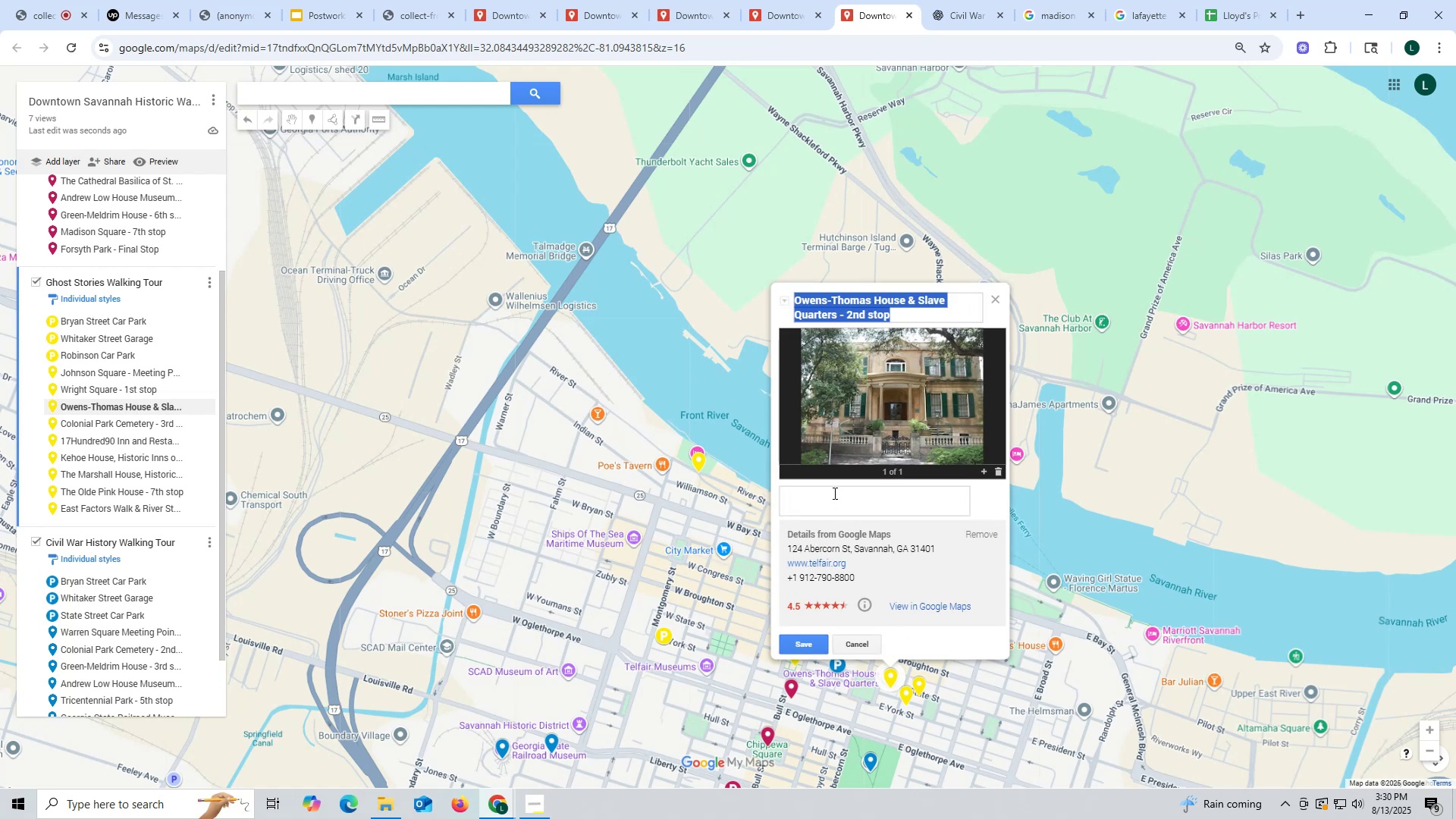 
left_click([832, 487])
 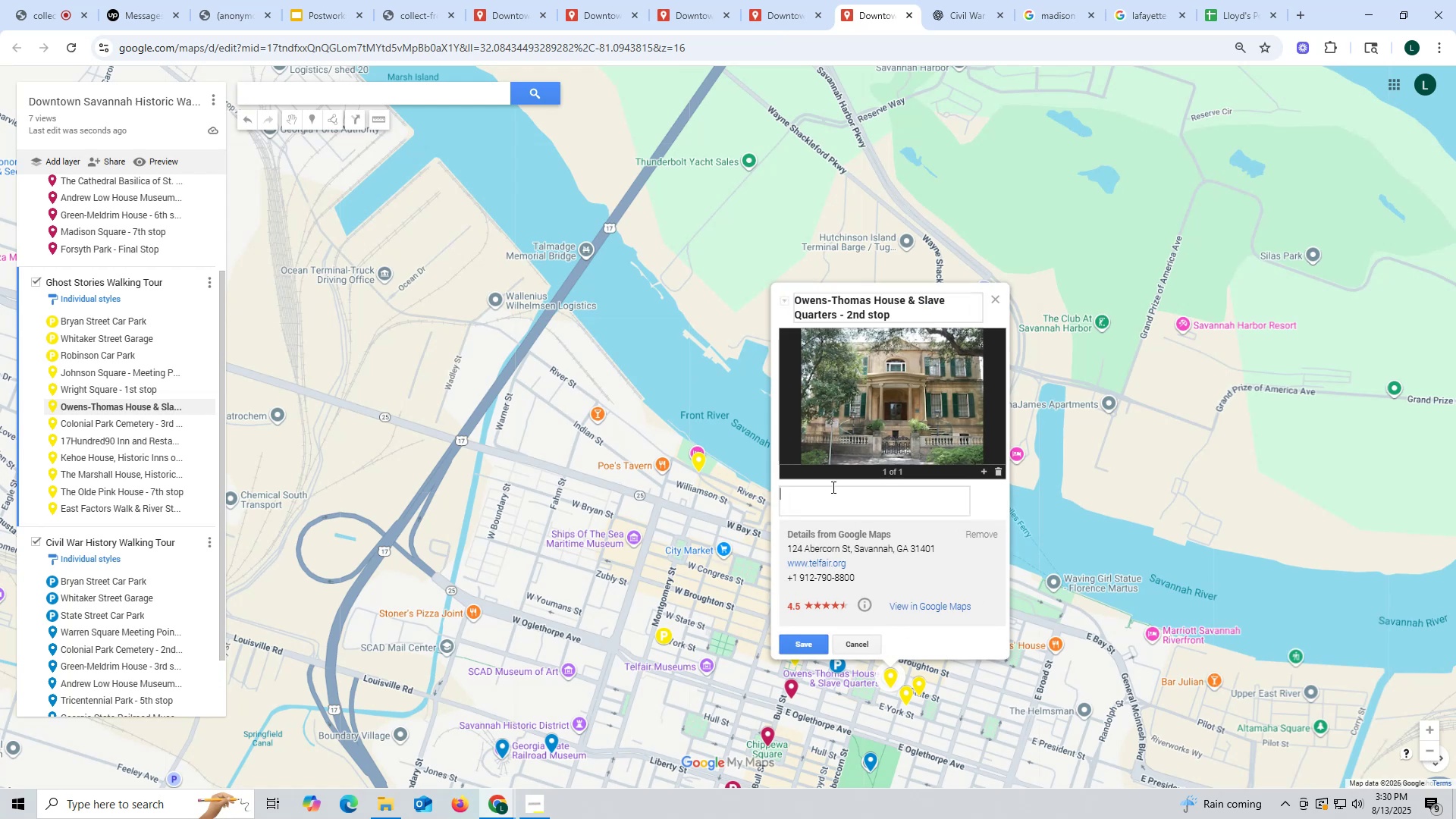 
key(Control+ControlLeft)
 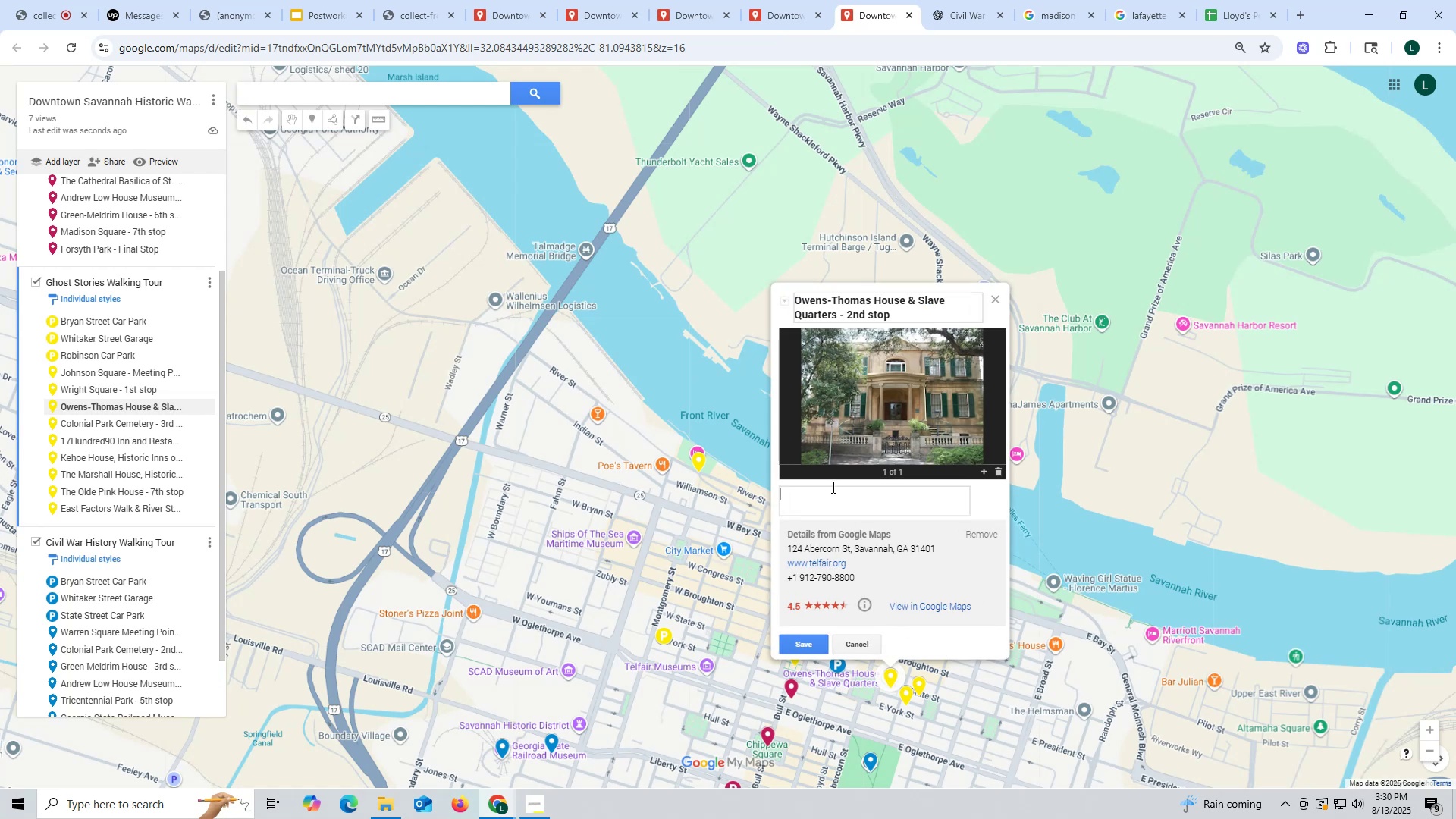 
key(Control+V)
 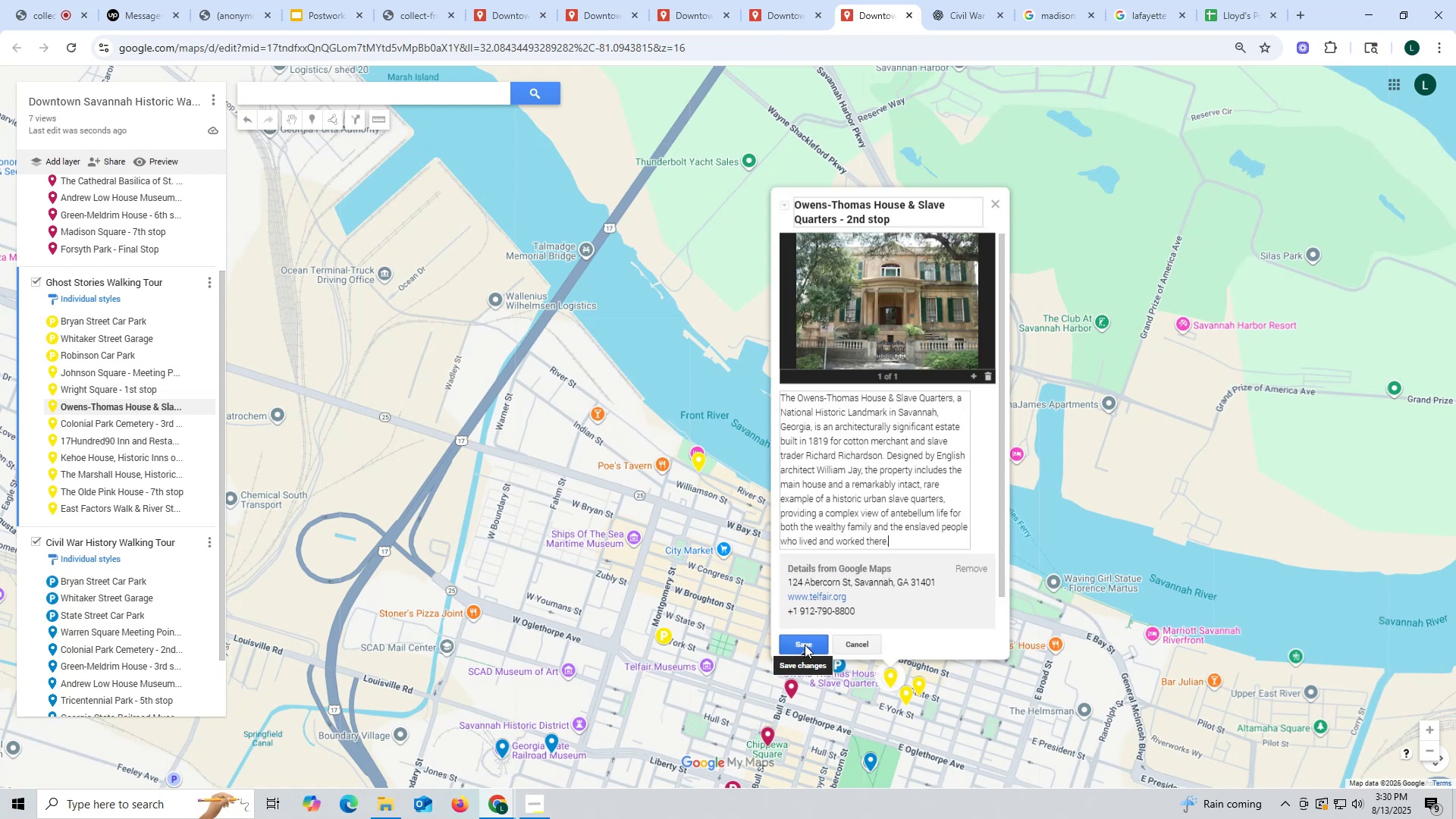 
left_click([805, 645])
 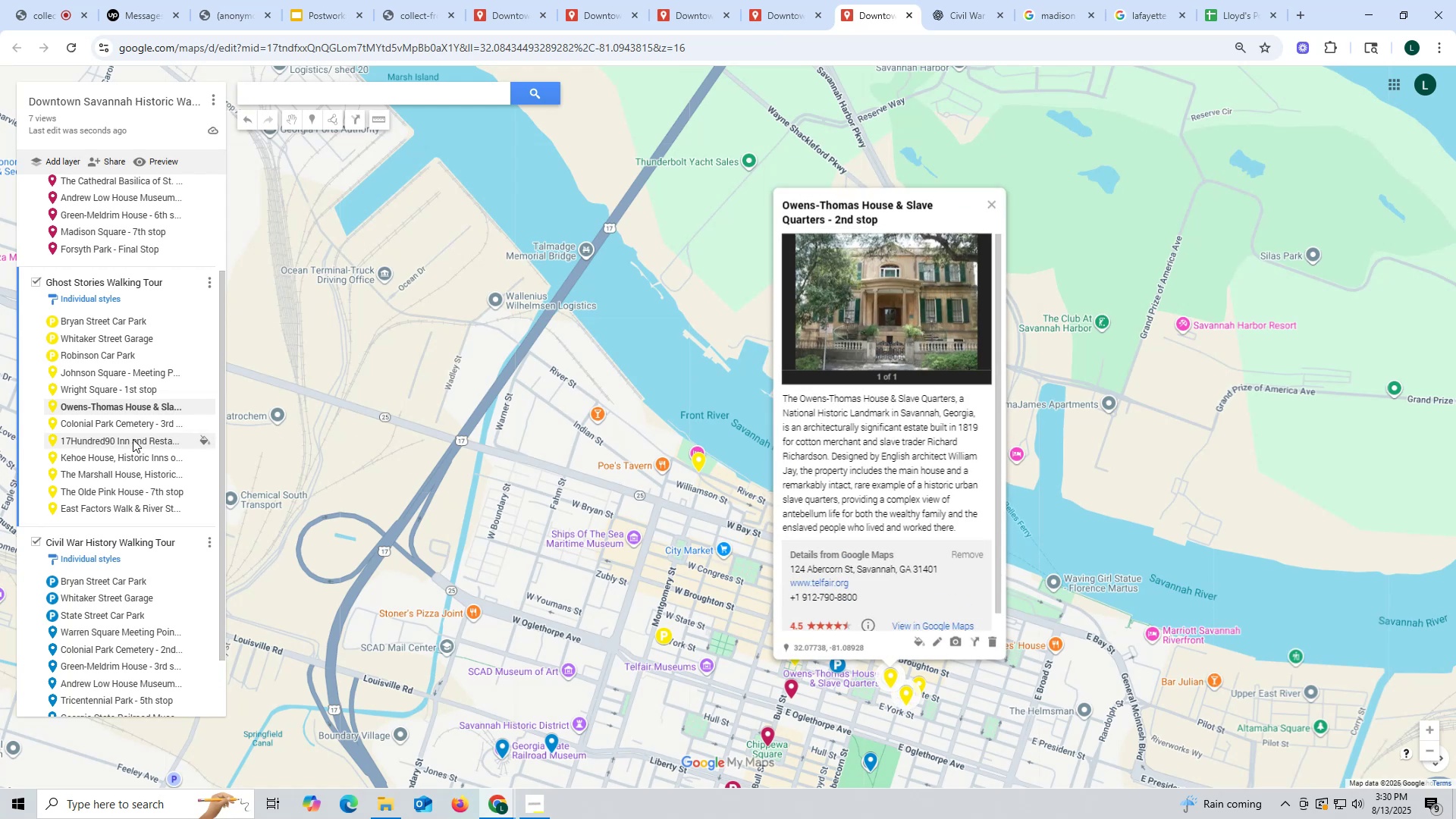 
left_click([113, 425])
 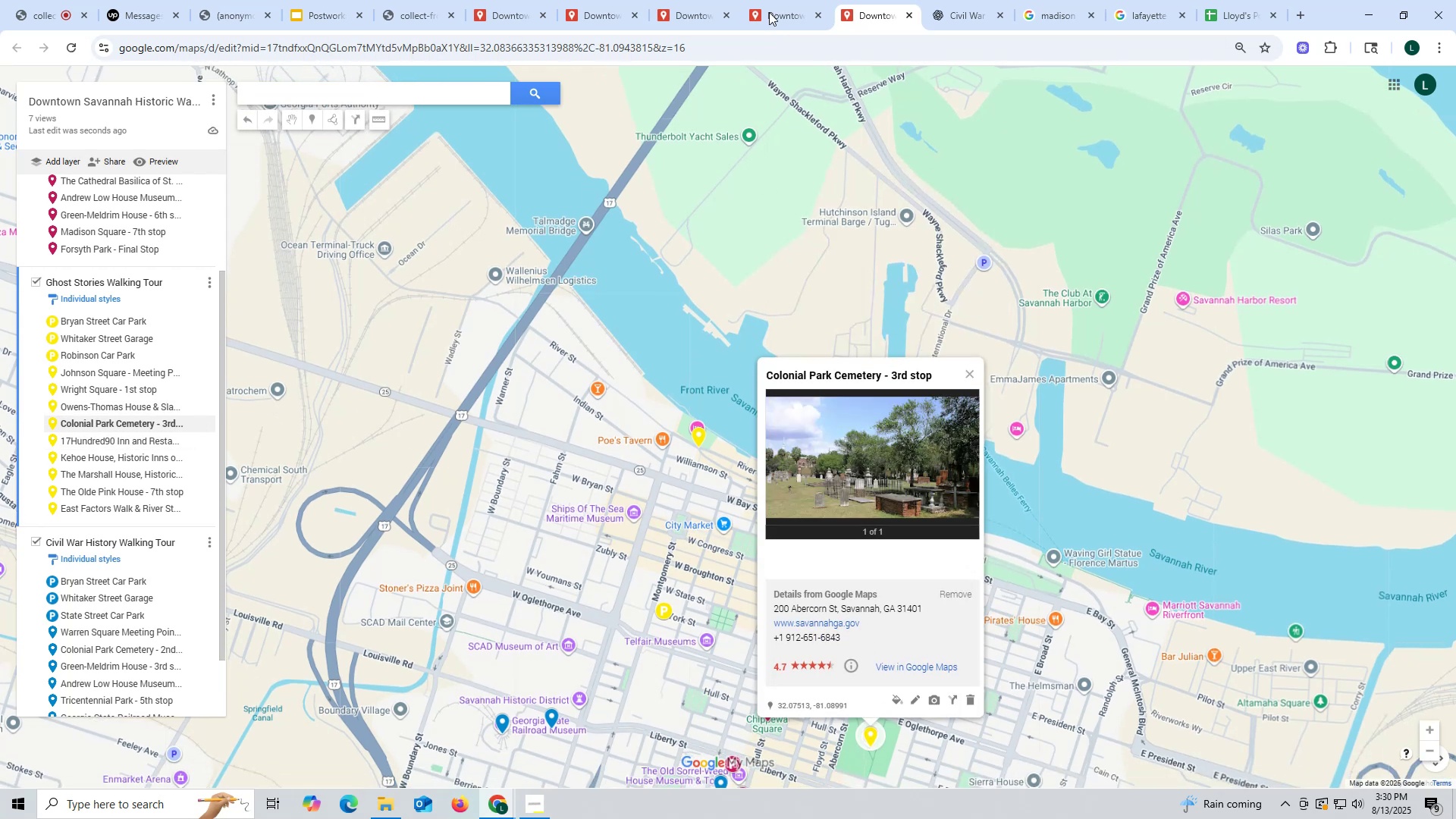 
left_click([771, 5])
 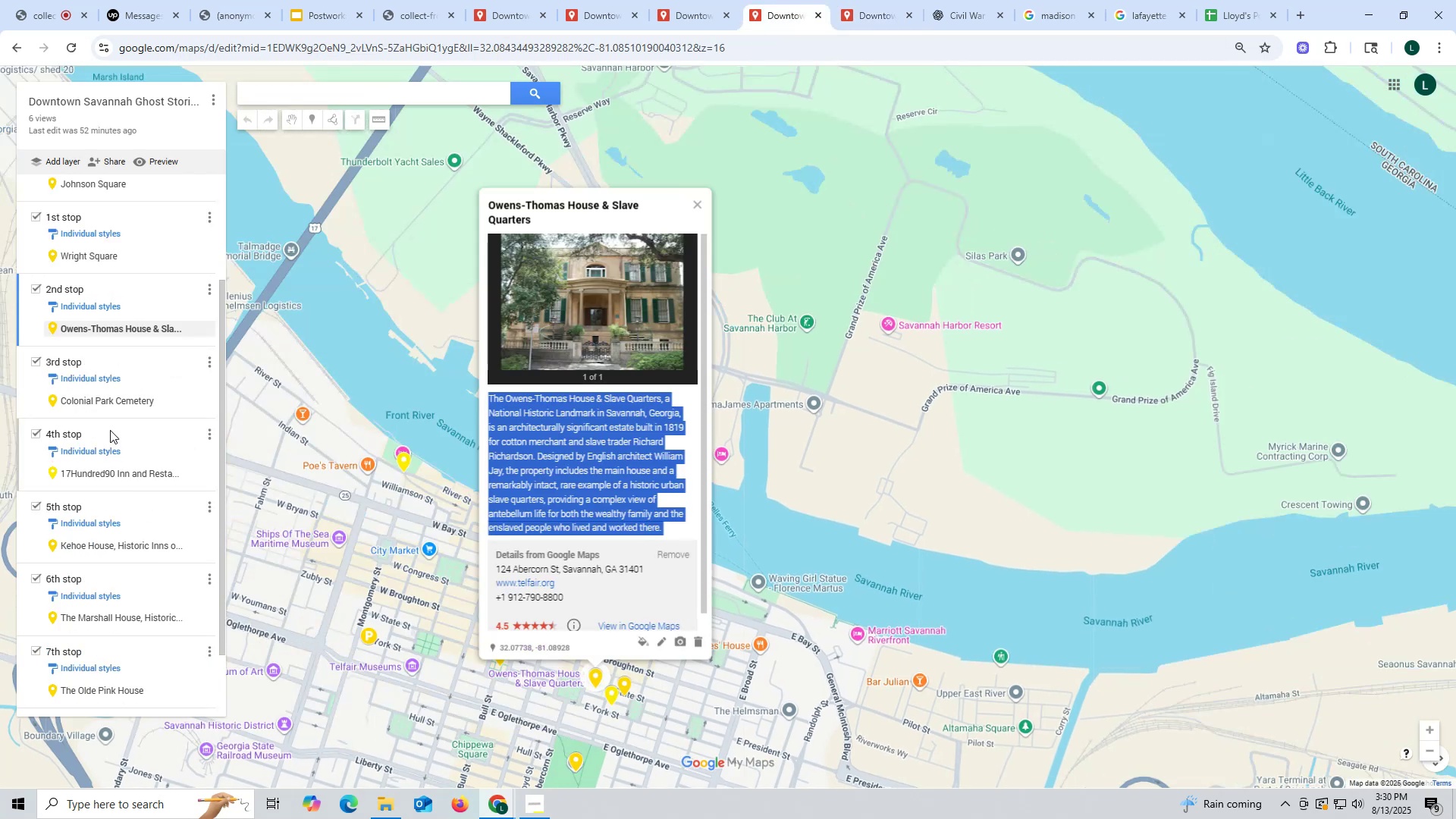 
left_click([109, 402])
 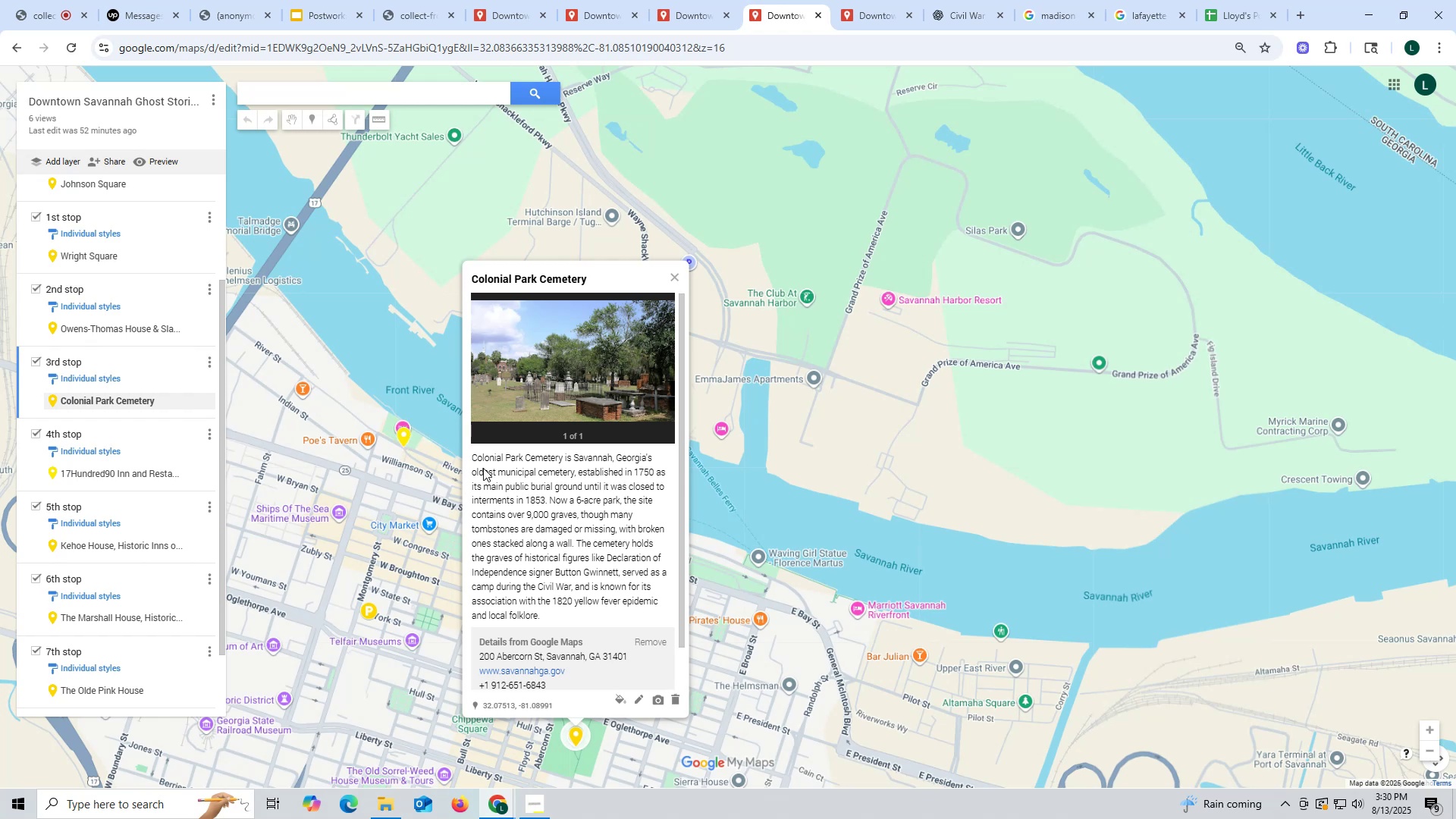 
left_click_drag(start_coordinate=[472, 453], to_coordinate=[589, 612])
 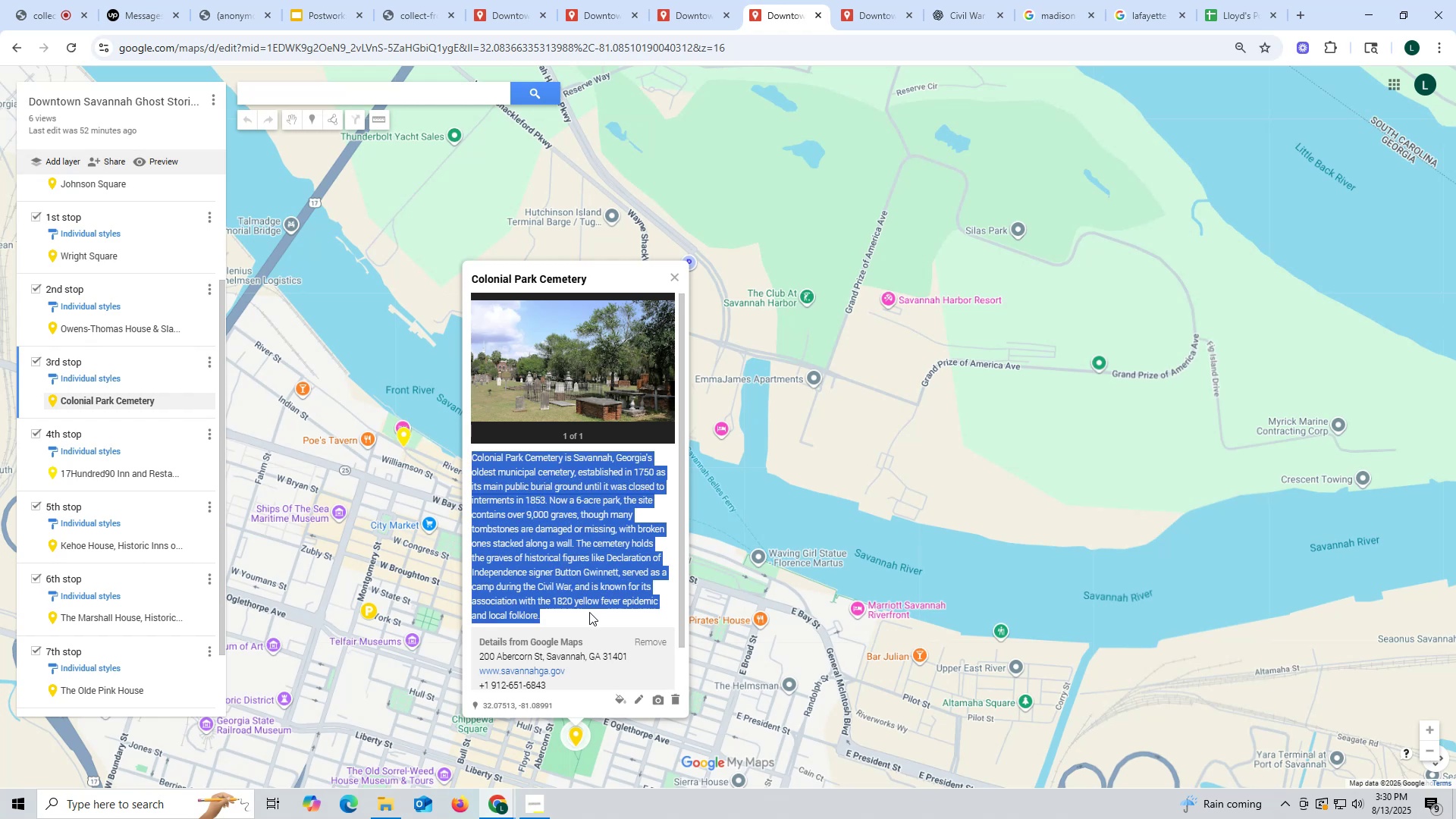 
key(Control+ControlLeft)
 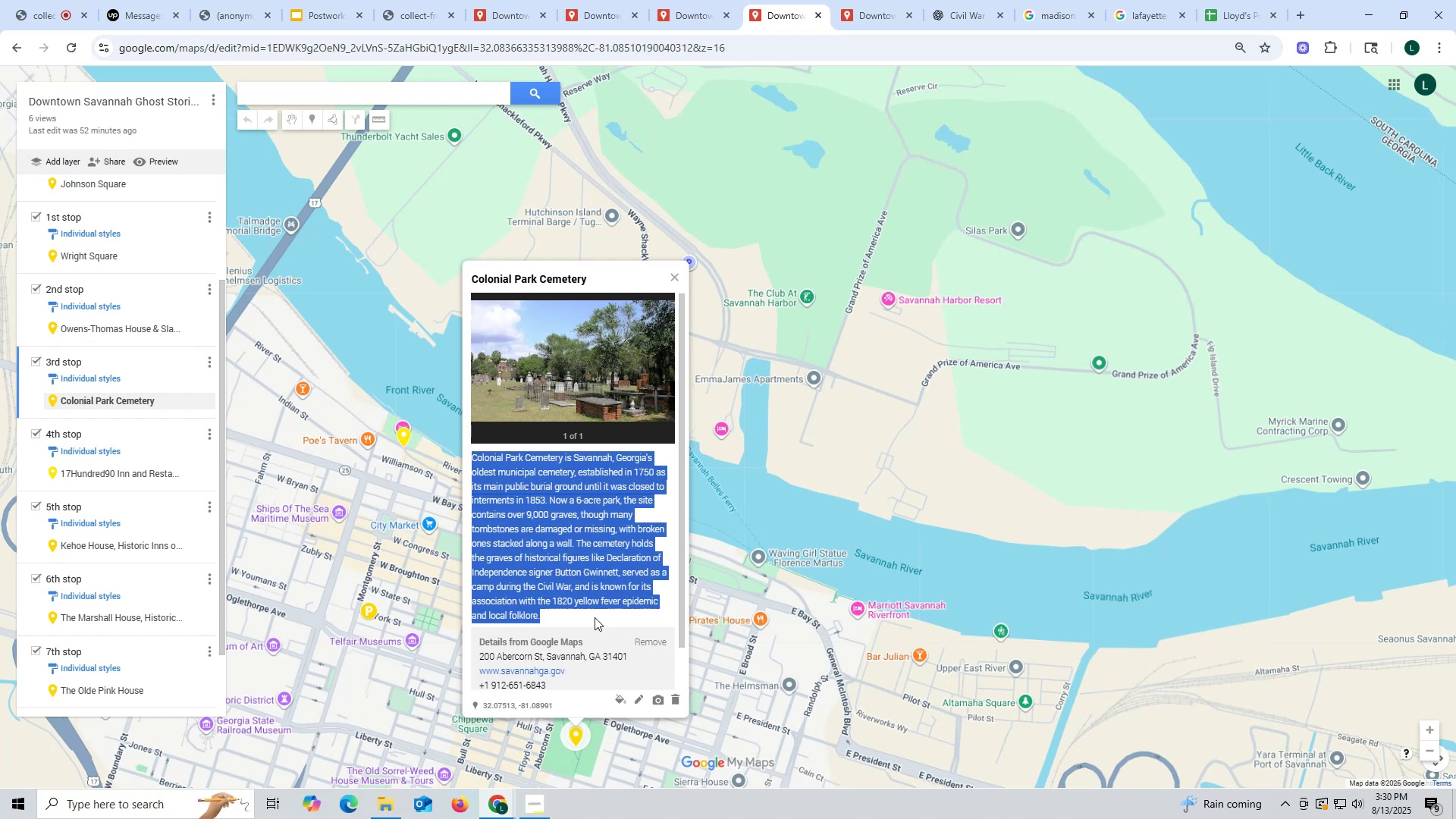 
key(Control+C)
 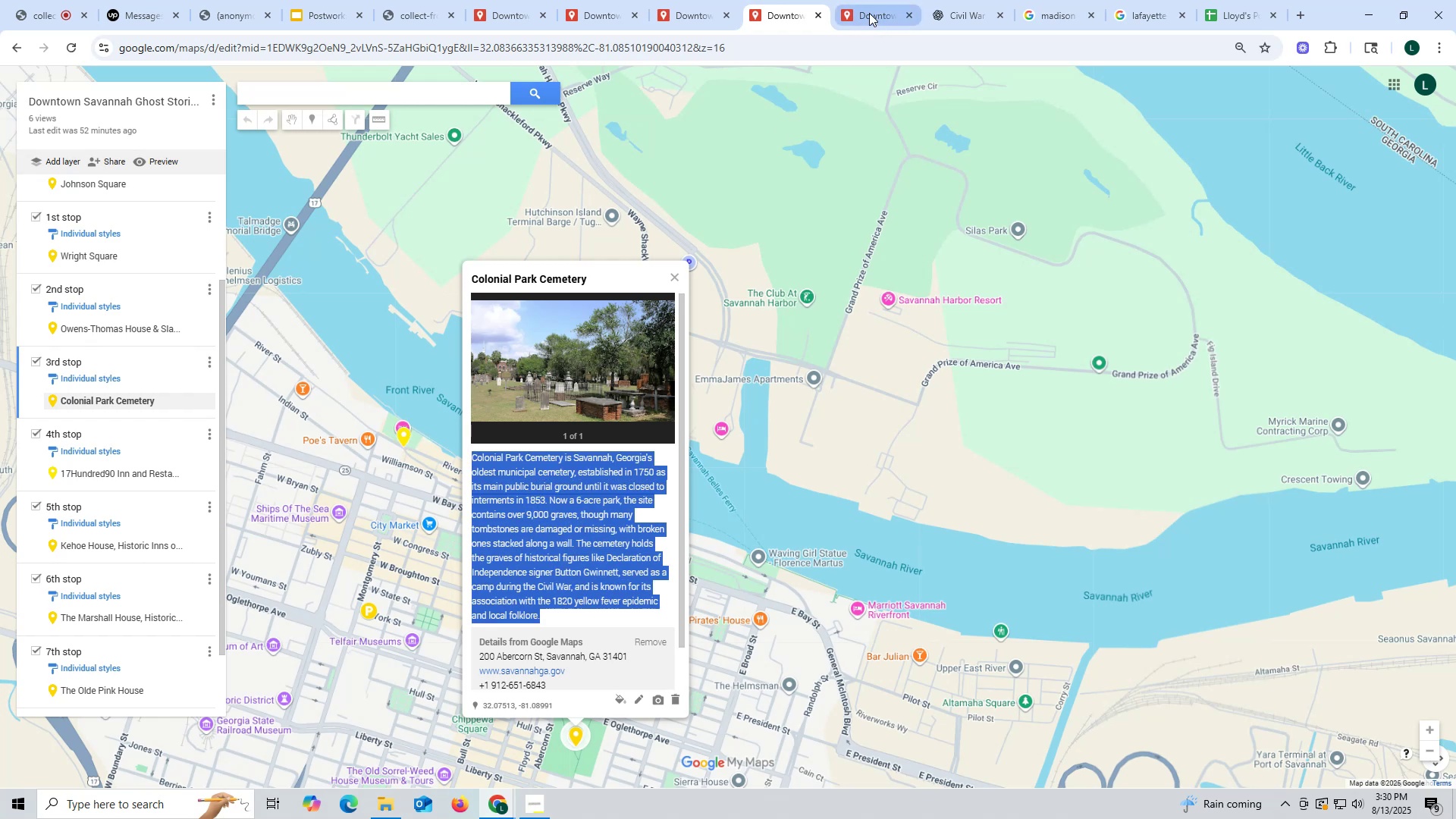 
left_click([866, 10])
 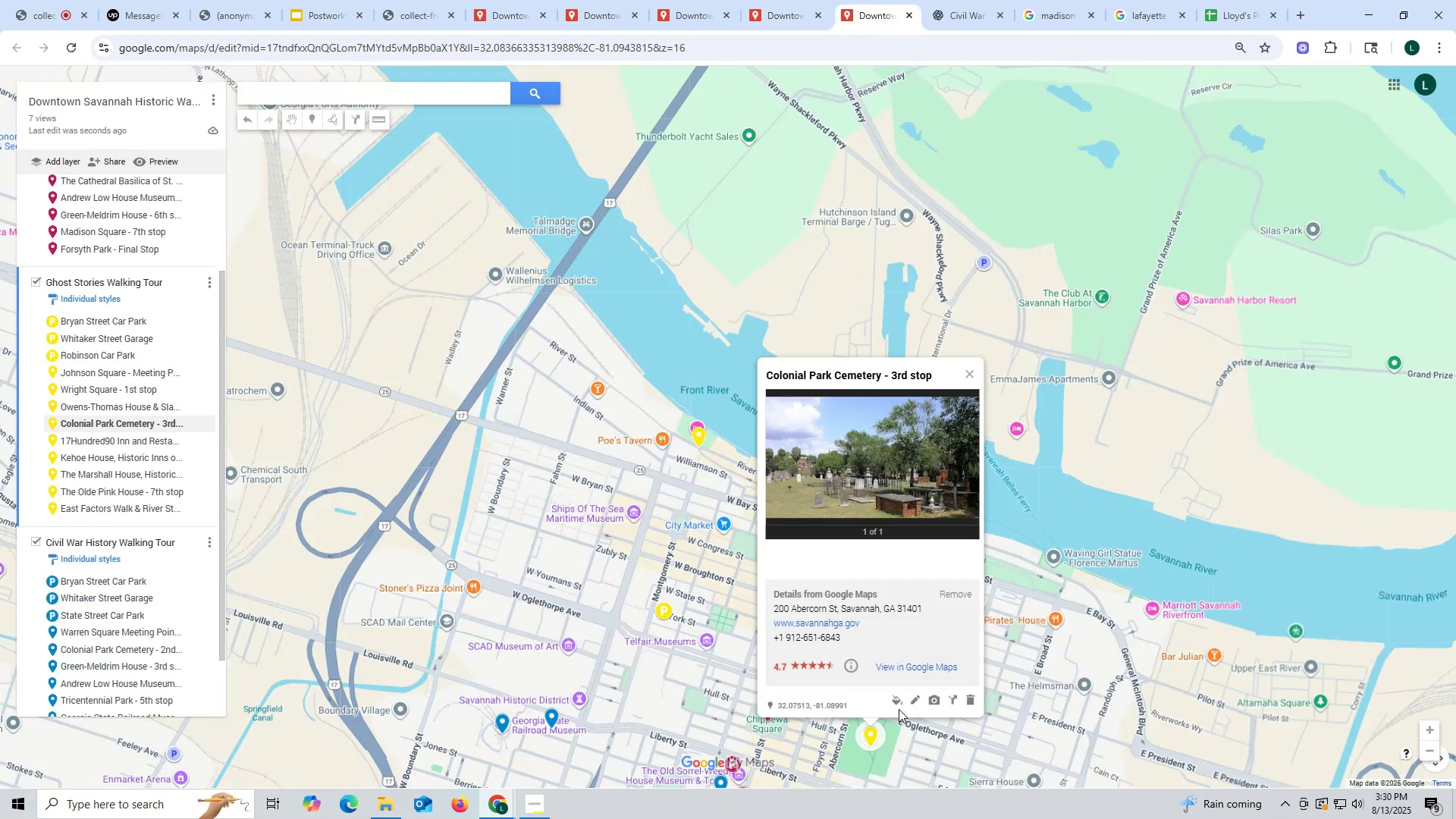 
left_click([916, 704])
 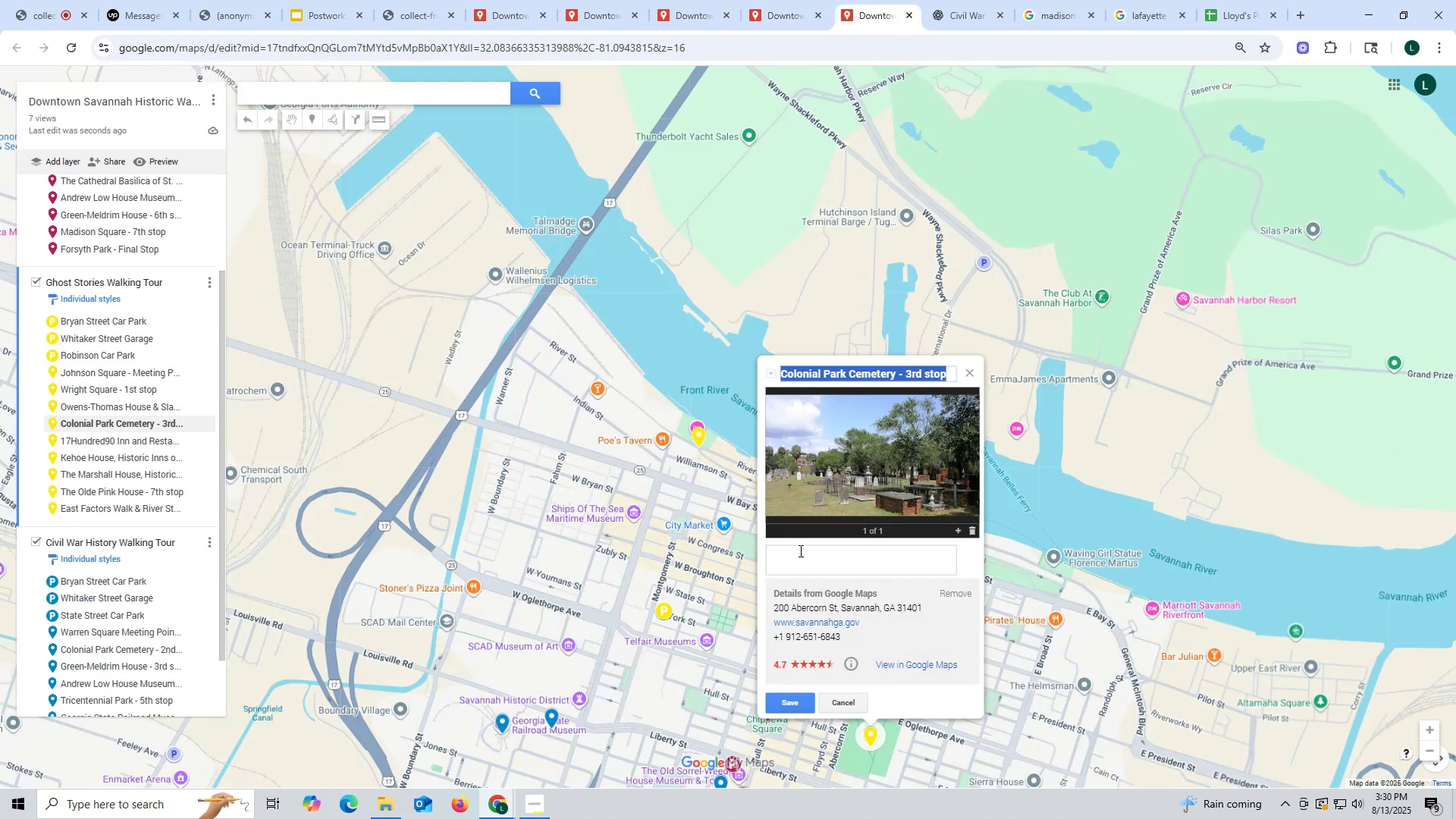 
left_click([799, 551])
 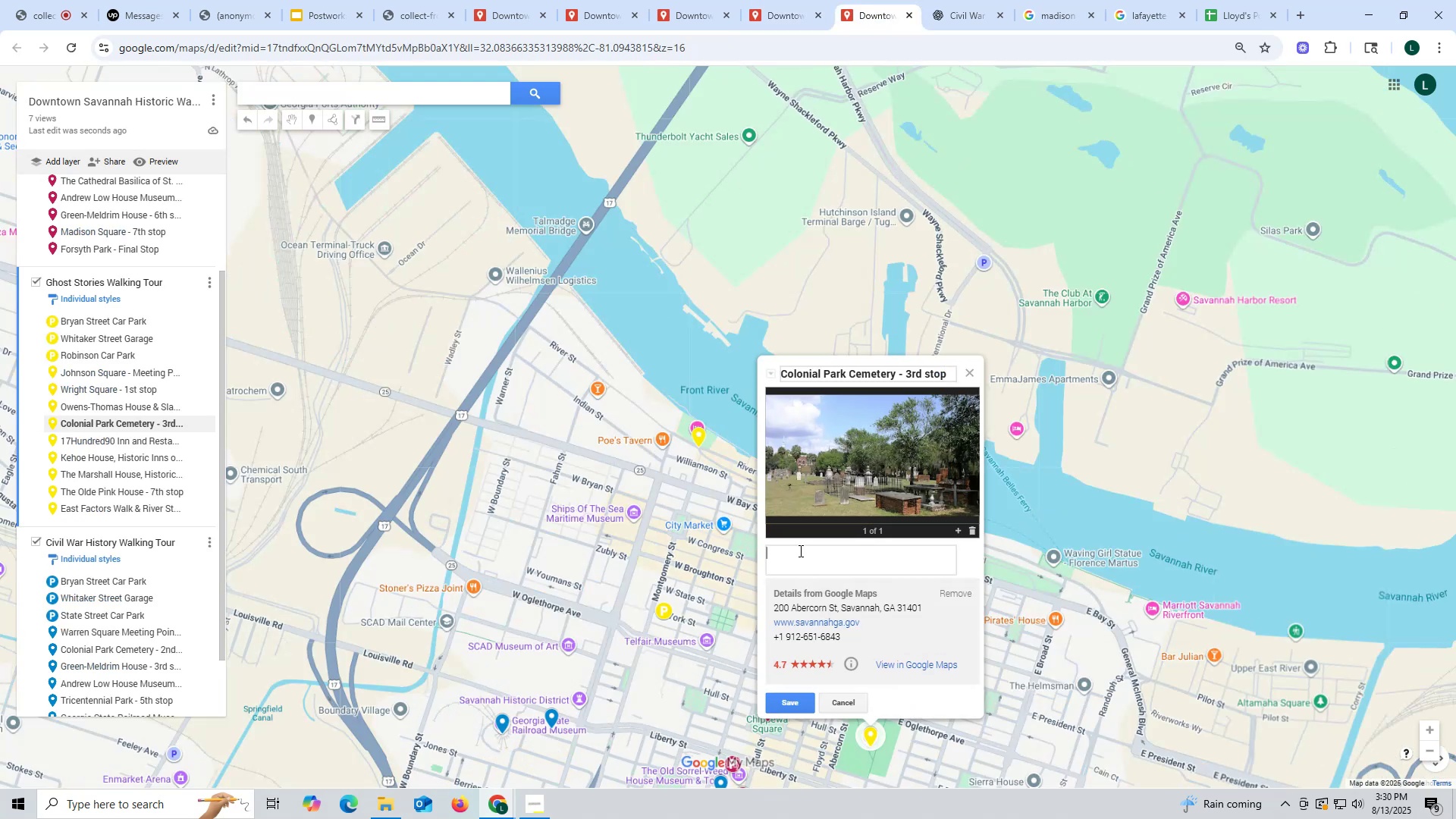 
key(Control+ControlLeft)
 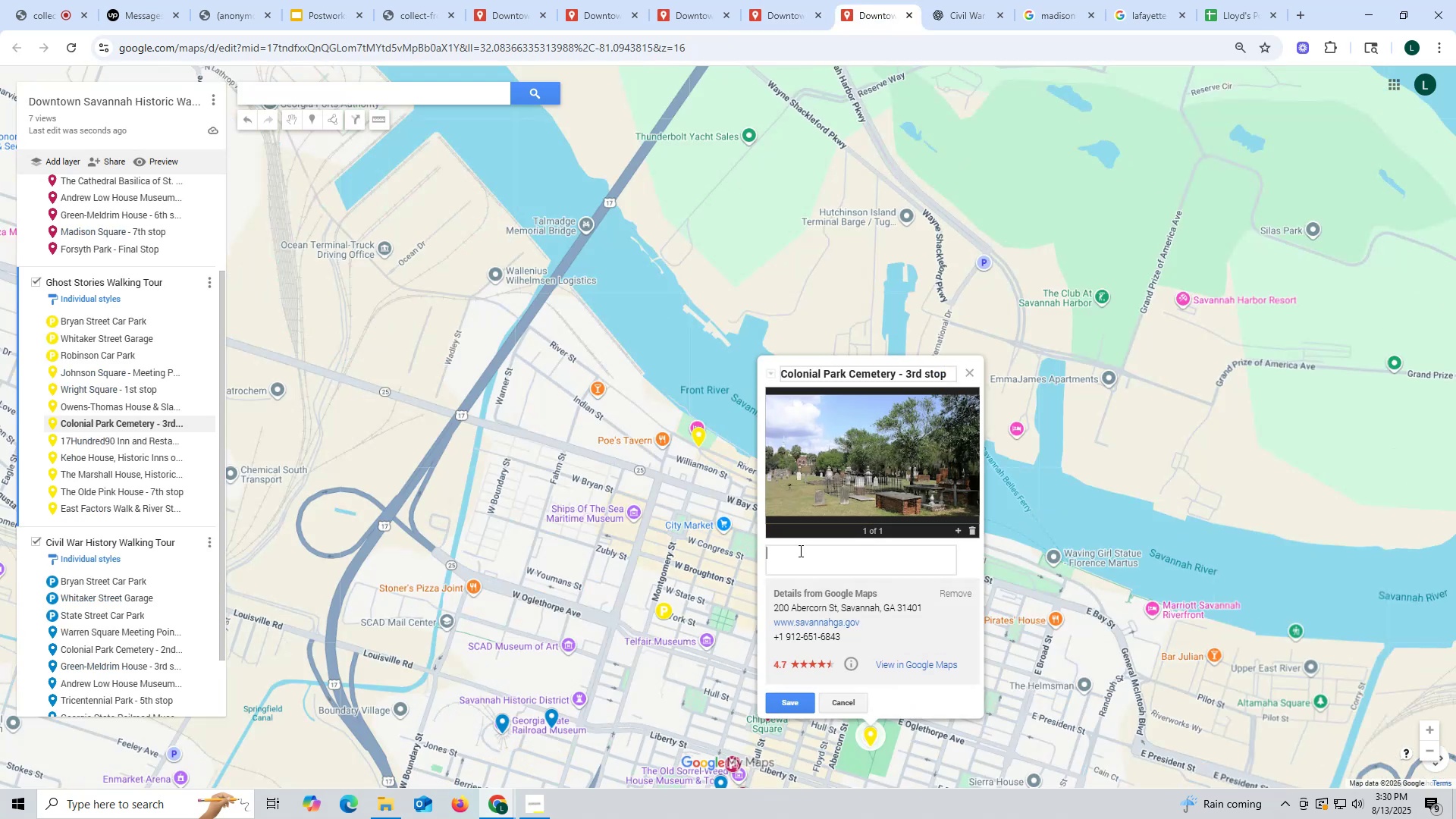 
key(Control+V)
 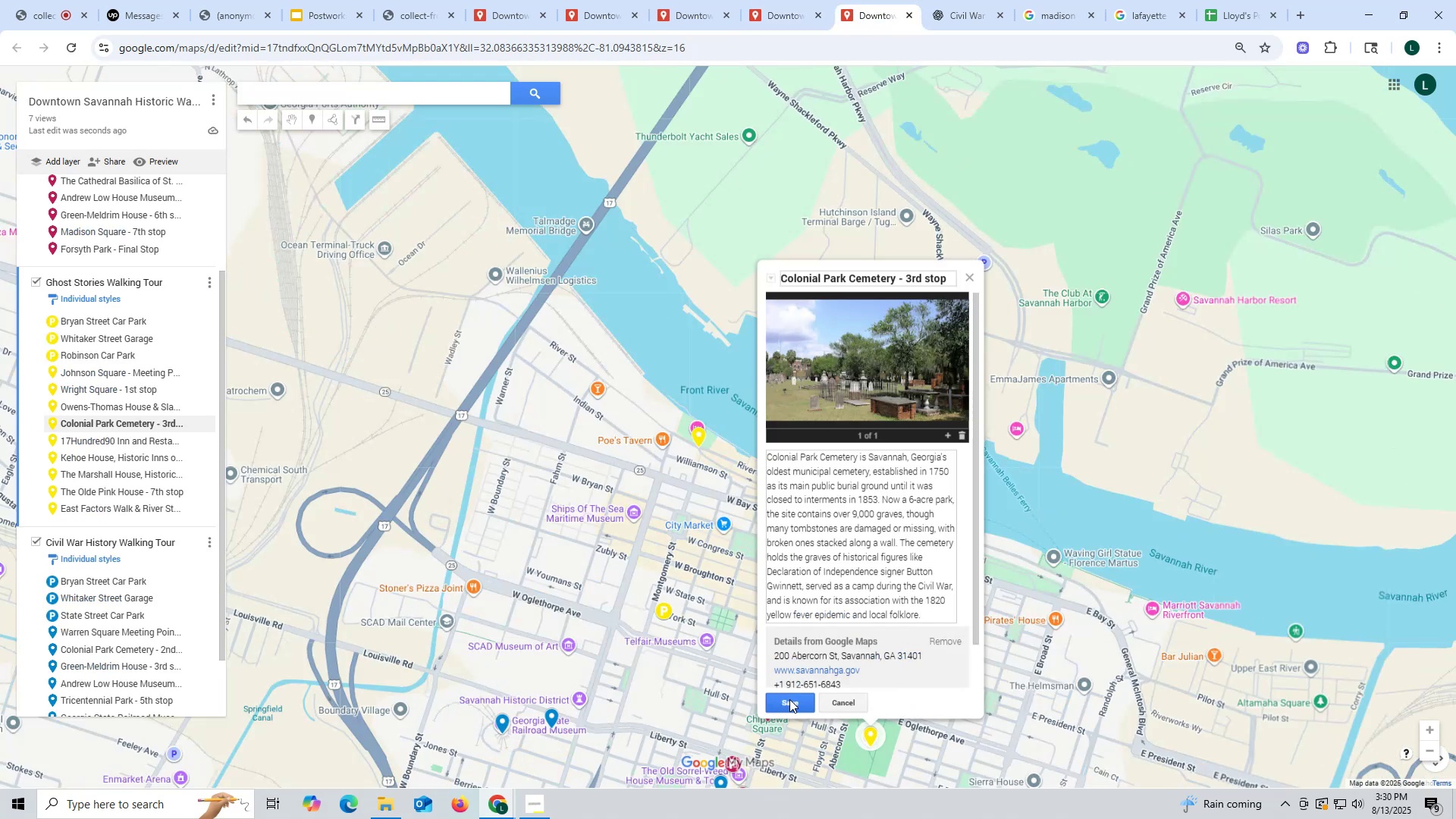 
left_click([790, 699])
 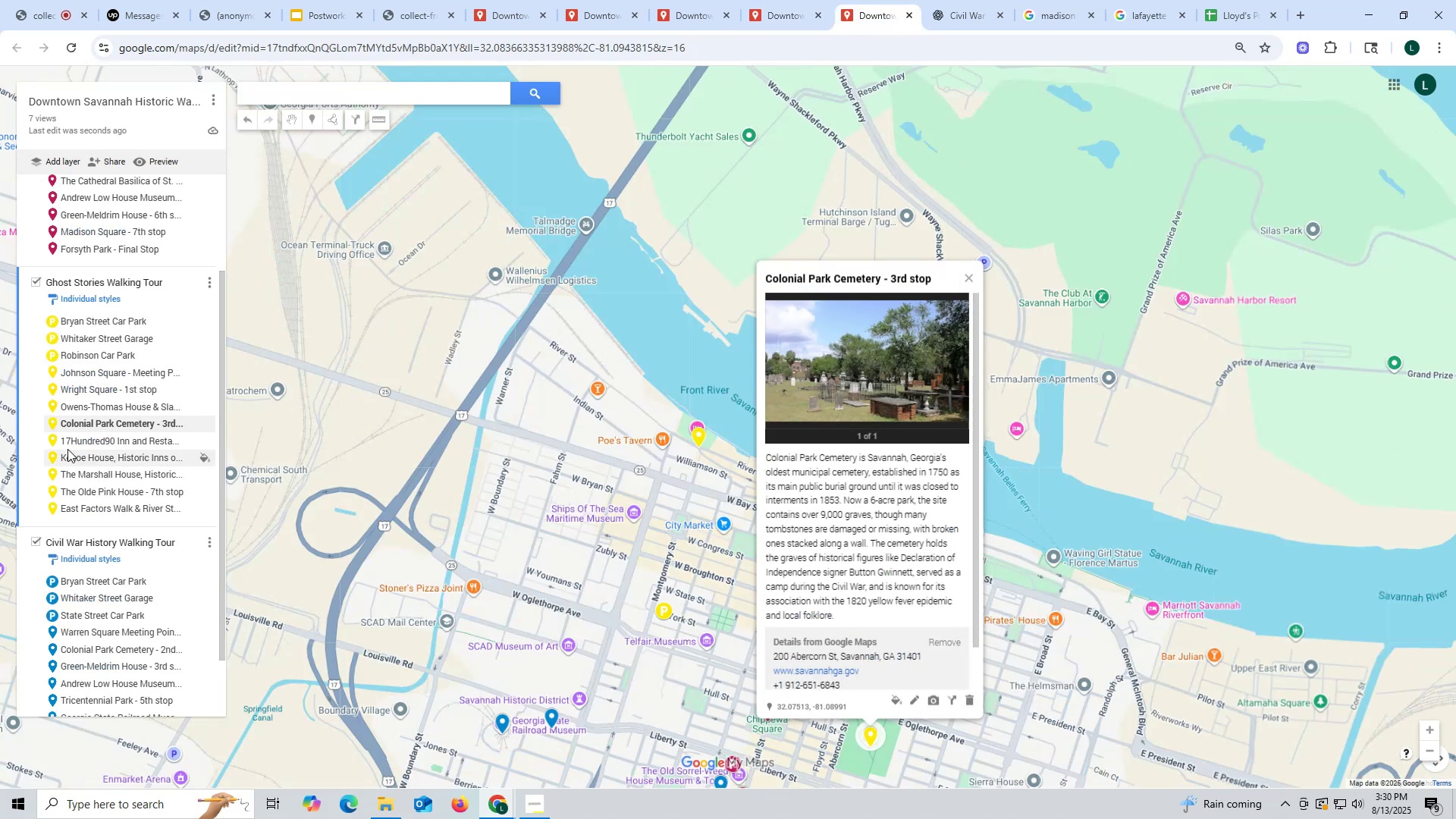 
left_click([82, 434])
 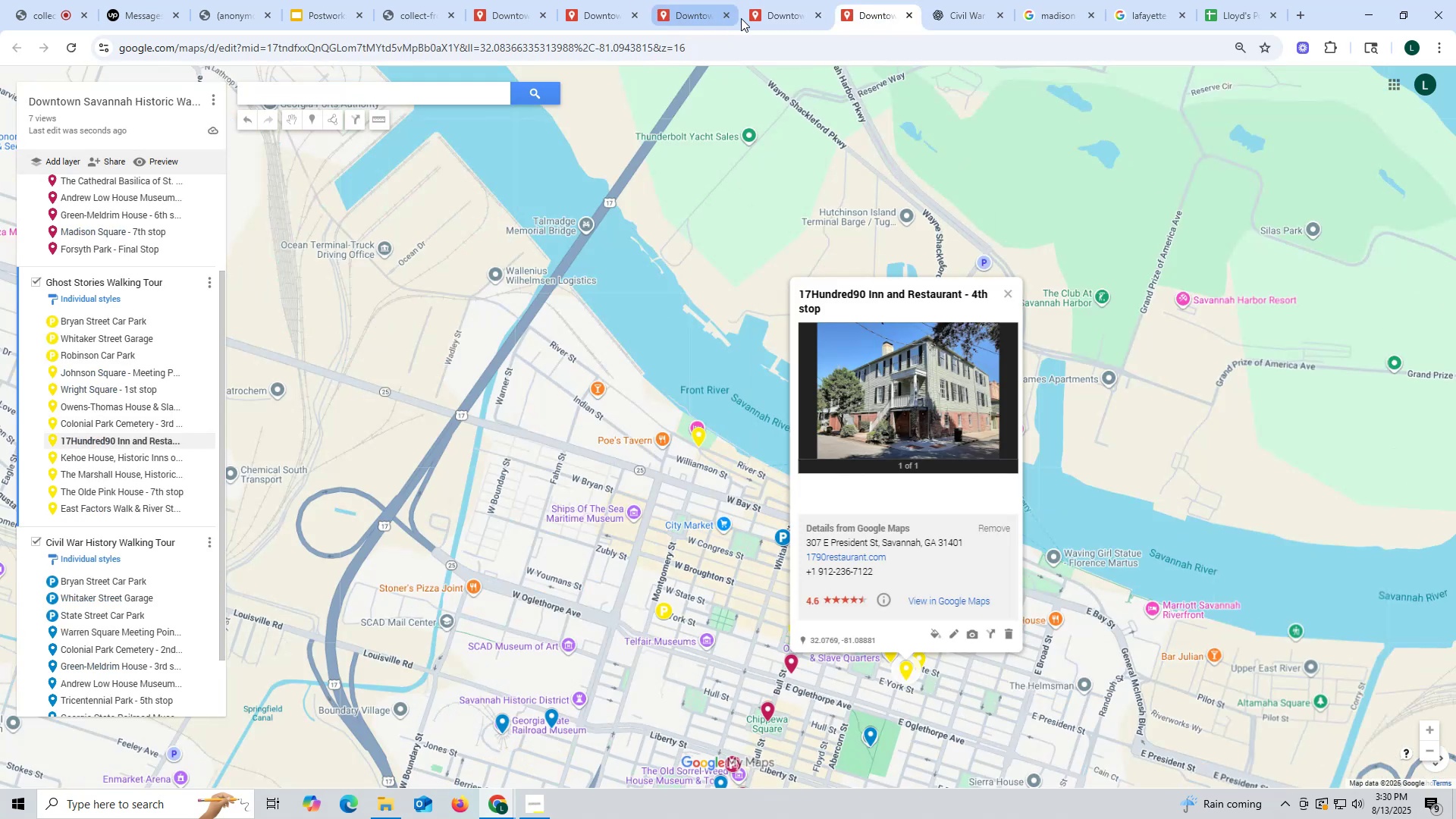 
left_click([758, 15])
 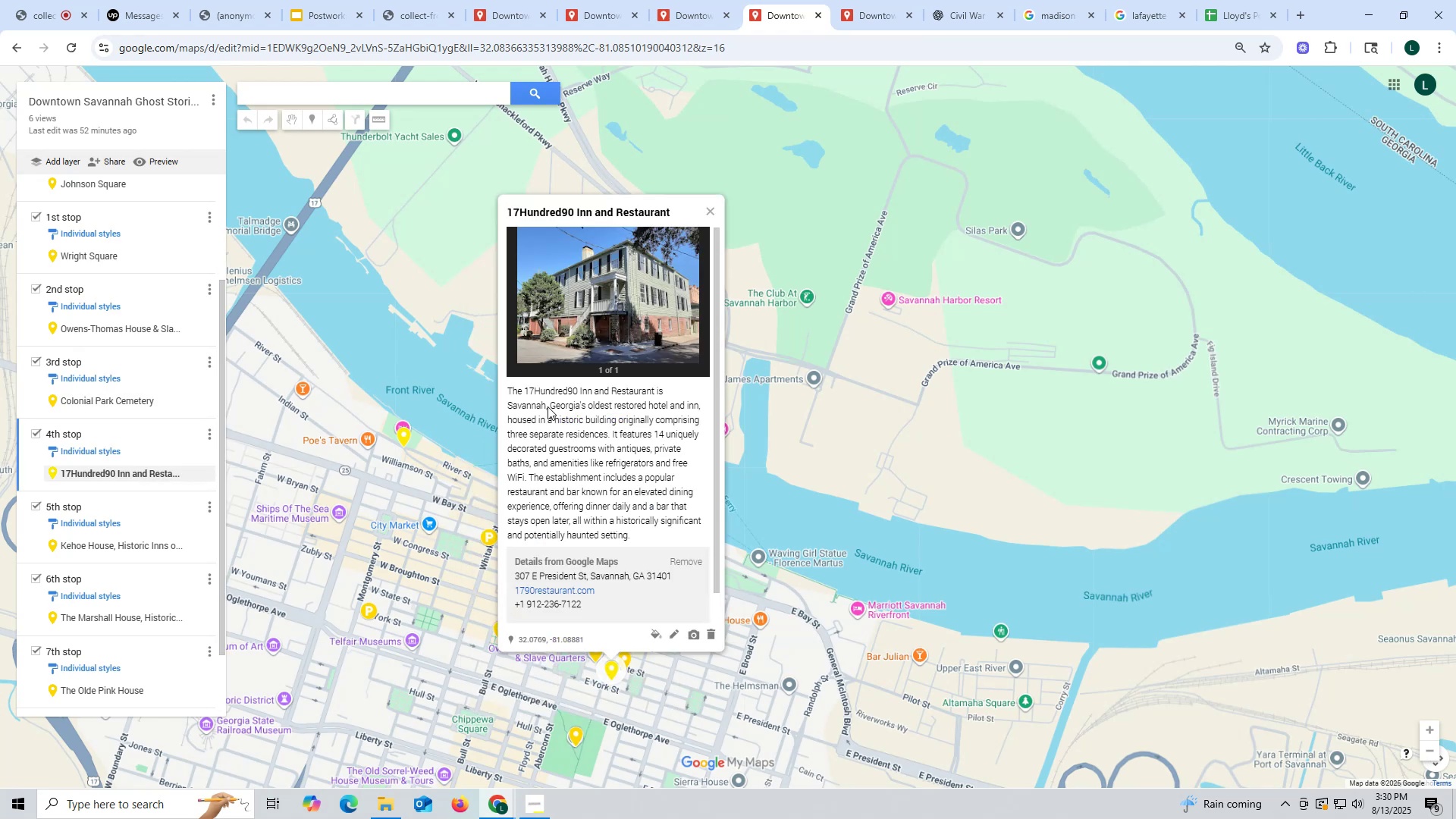 
left_click_drag(start_coordinate=[500, 388], to_coordinate=[656, 532])
 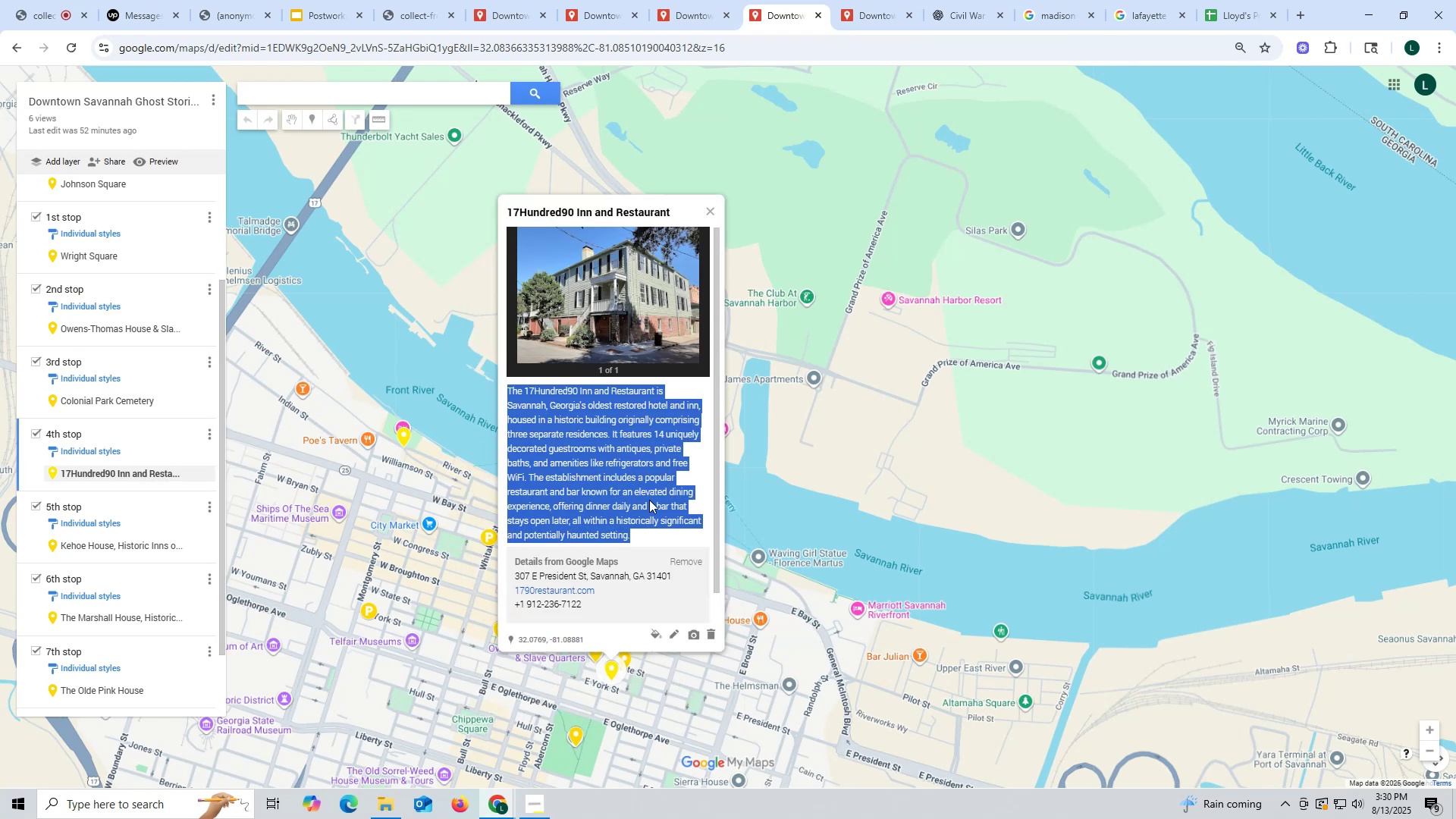 
key(Control+ControlLeft)
 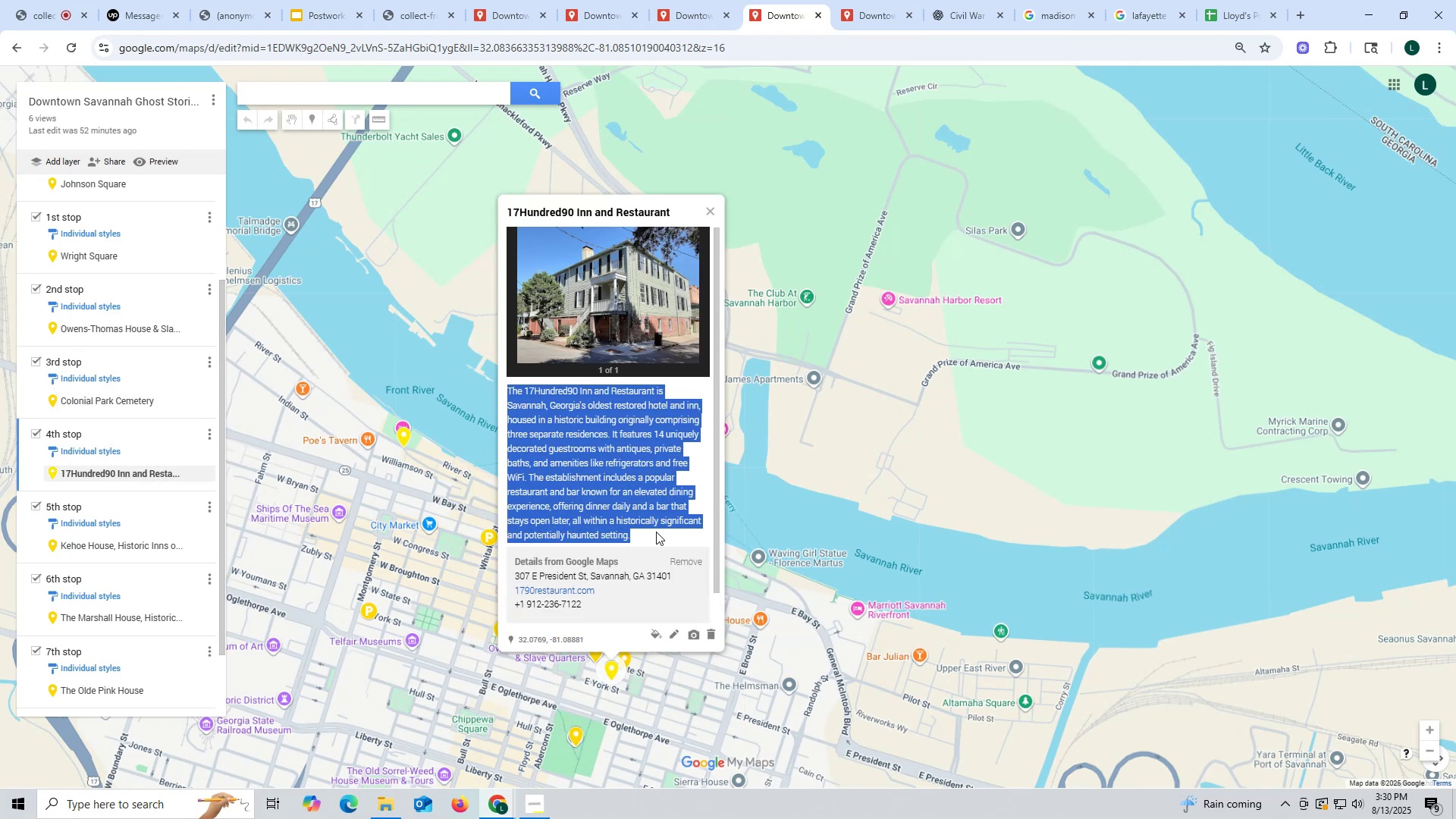 
key(Control+C)
 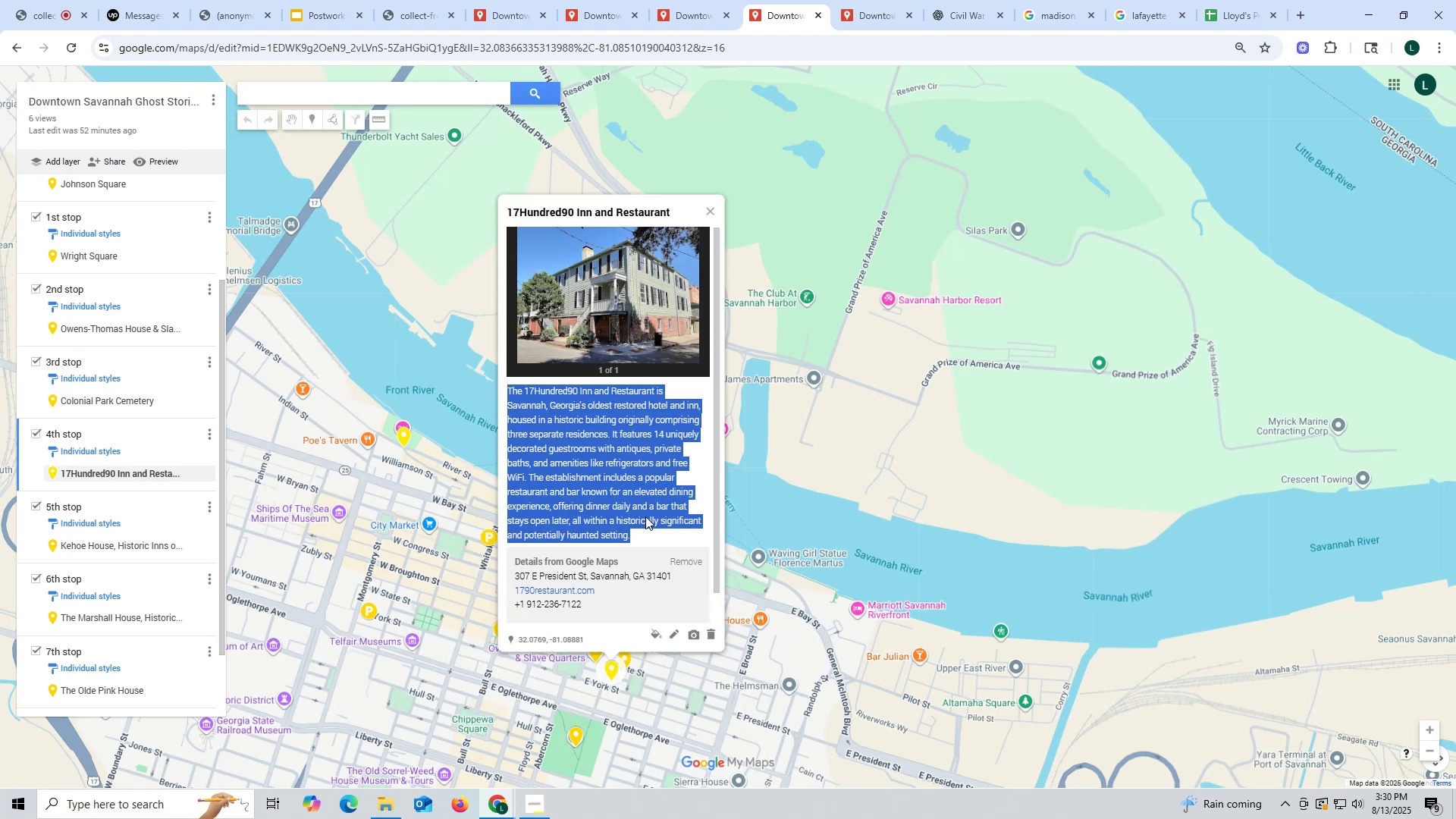 
key(Control+ControlLeft)
 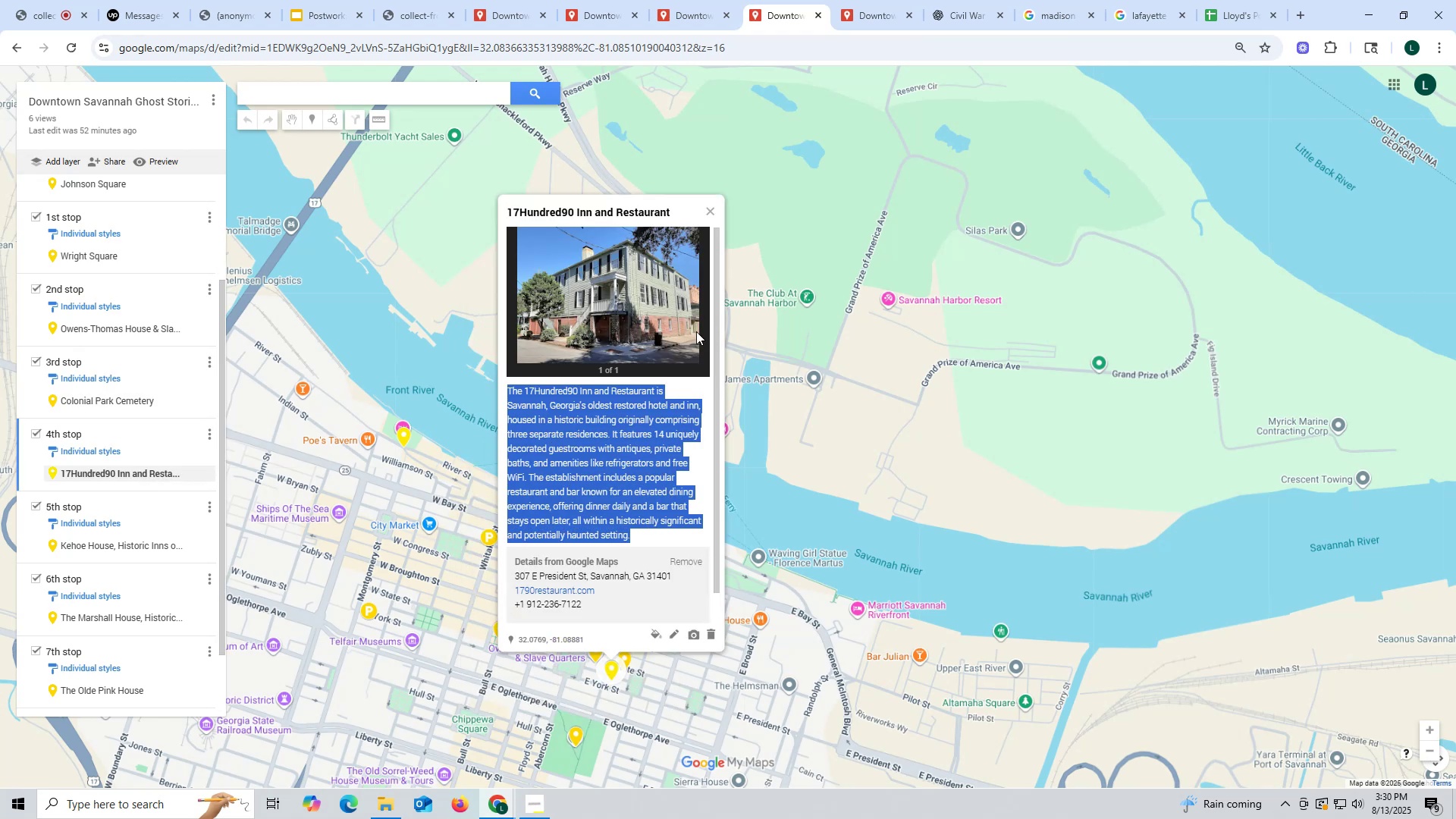 
key(Control+C)
 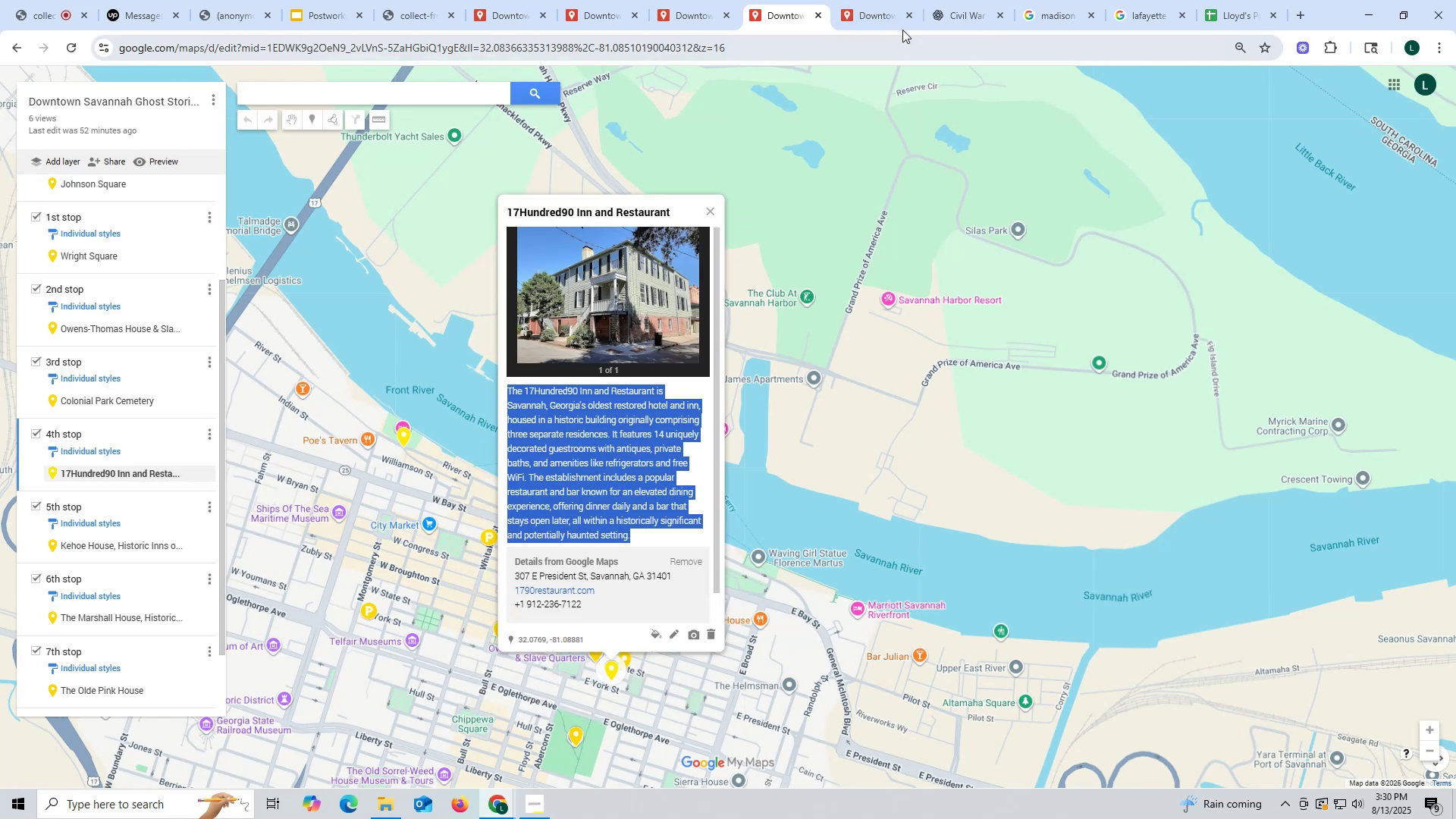 
left_click([854, 11])
 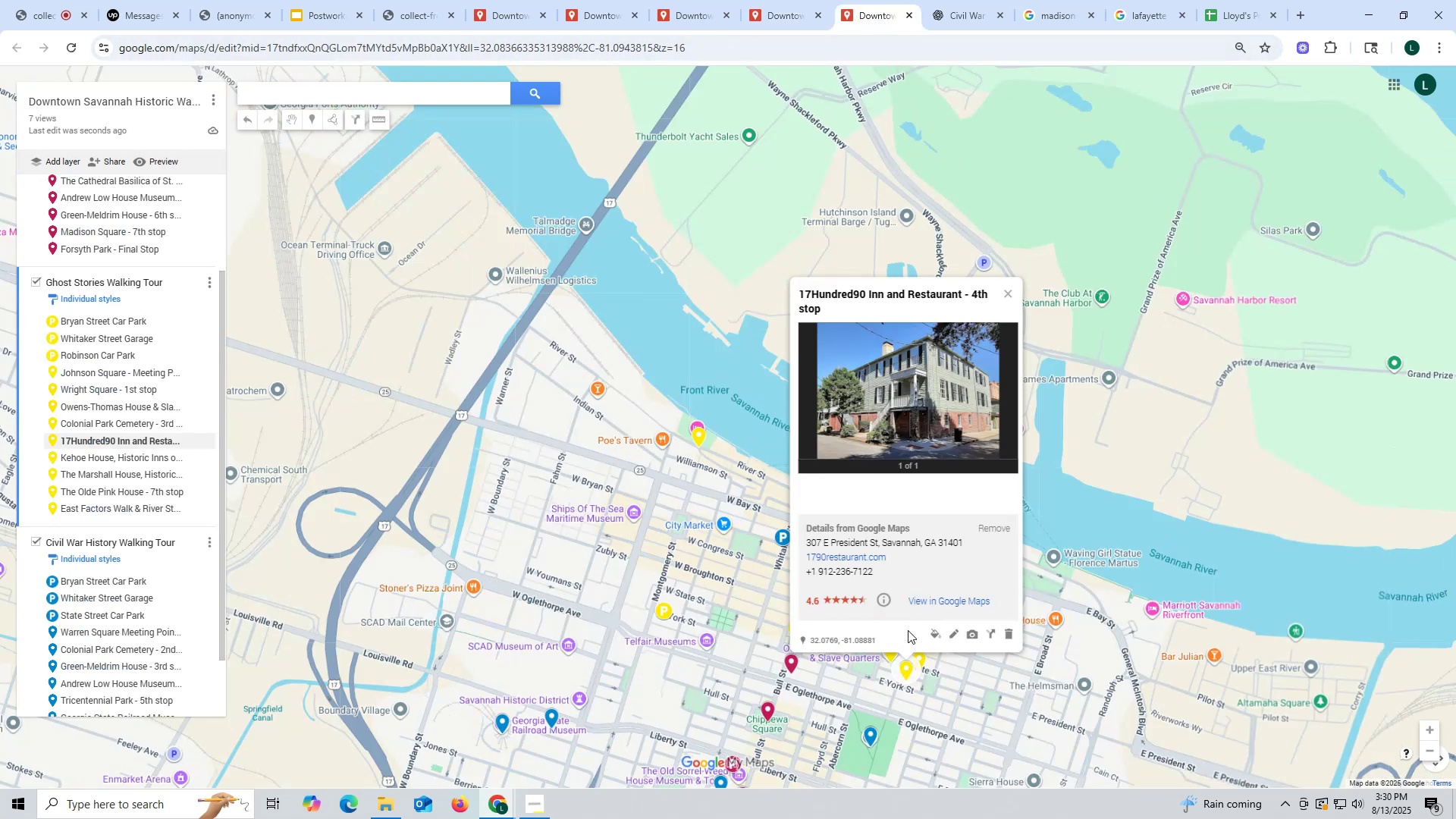 
left_click([957, 635])
 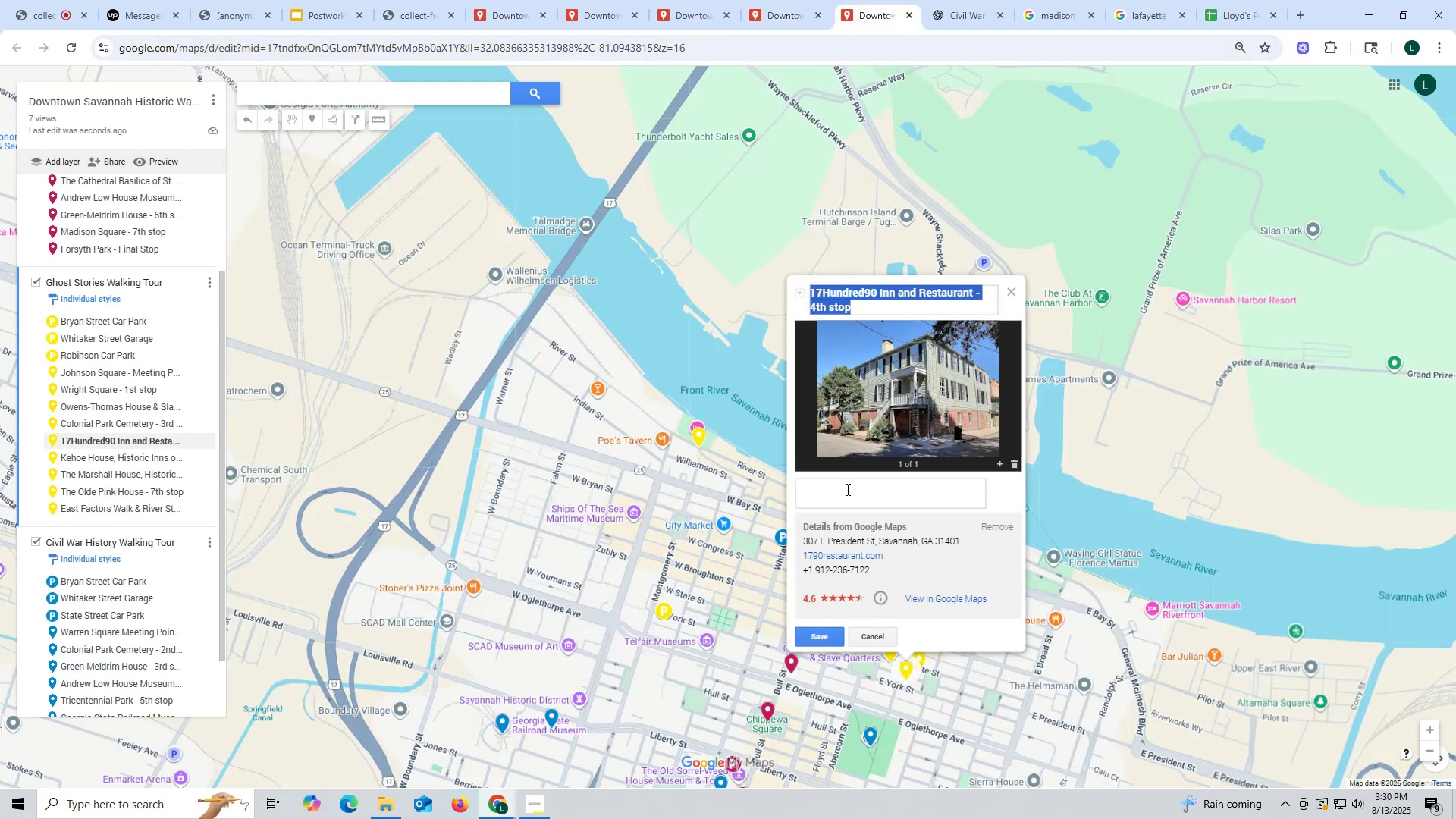 
key(Control+ControlLeft)
 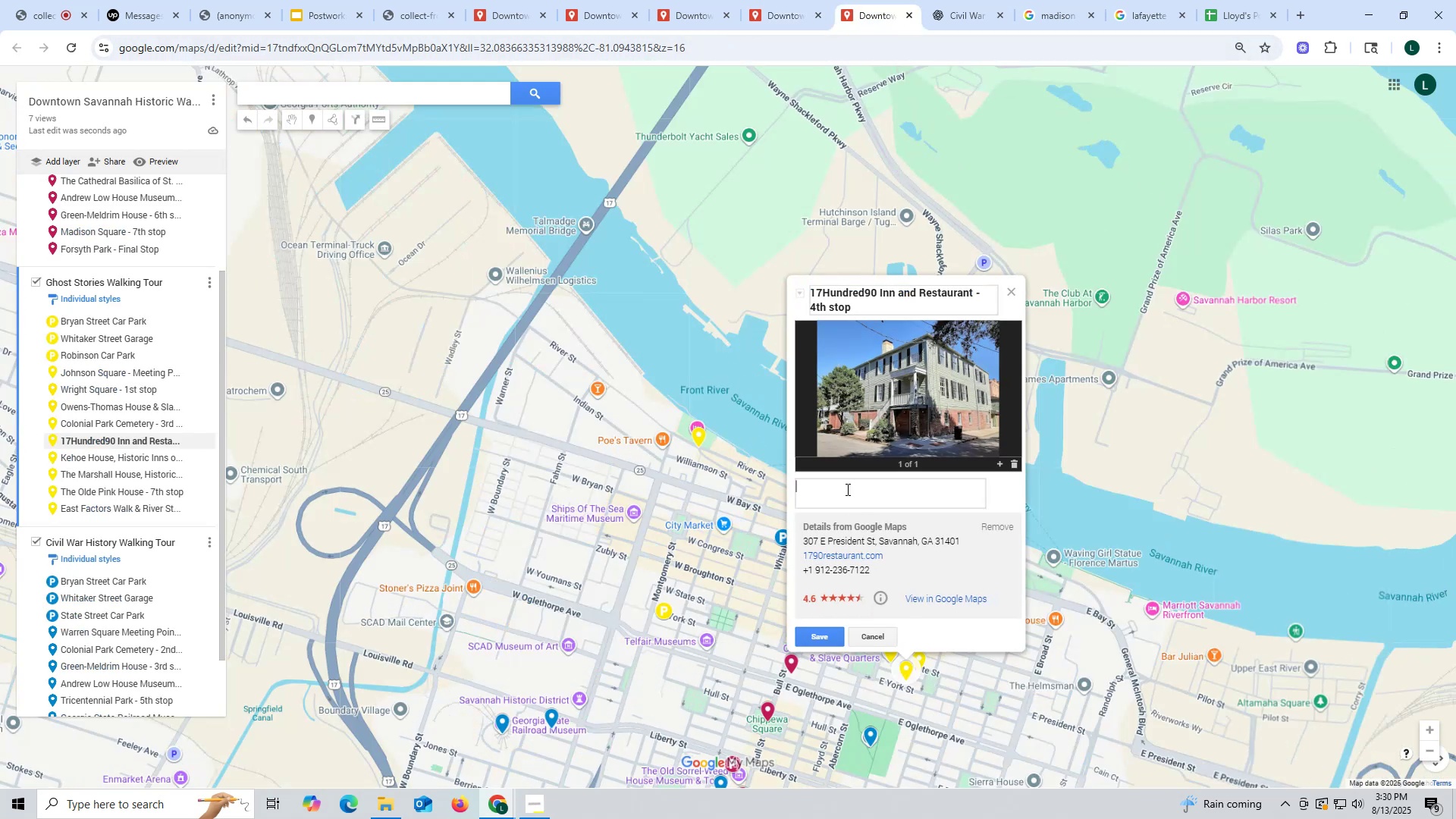 
left_click([846, 489])
 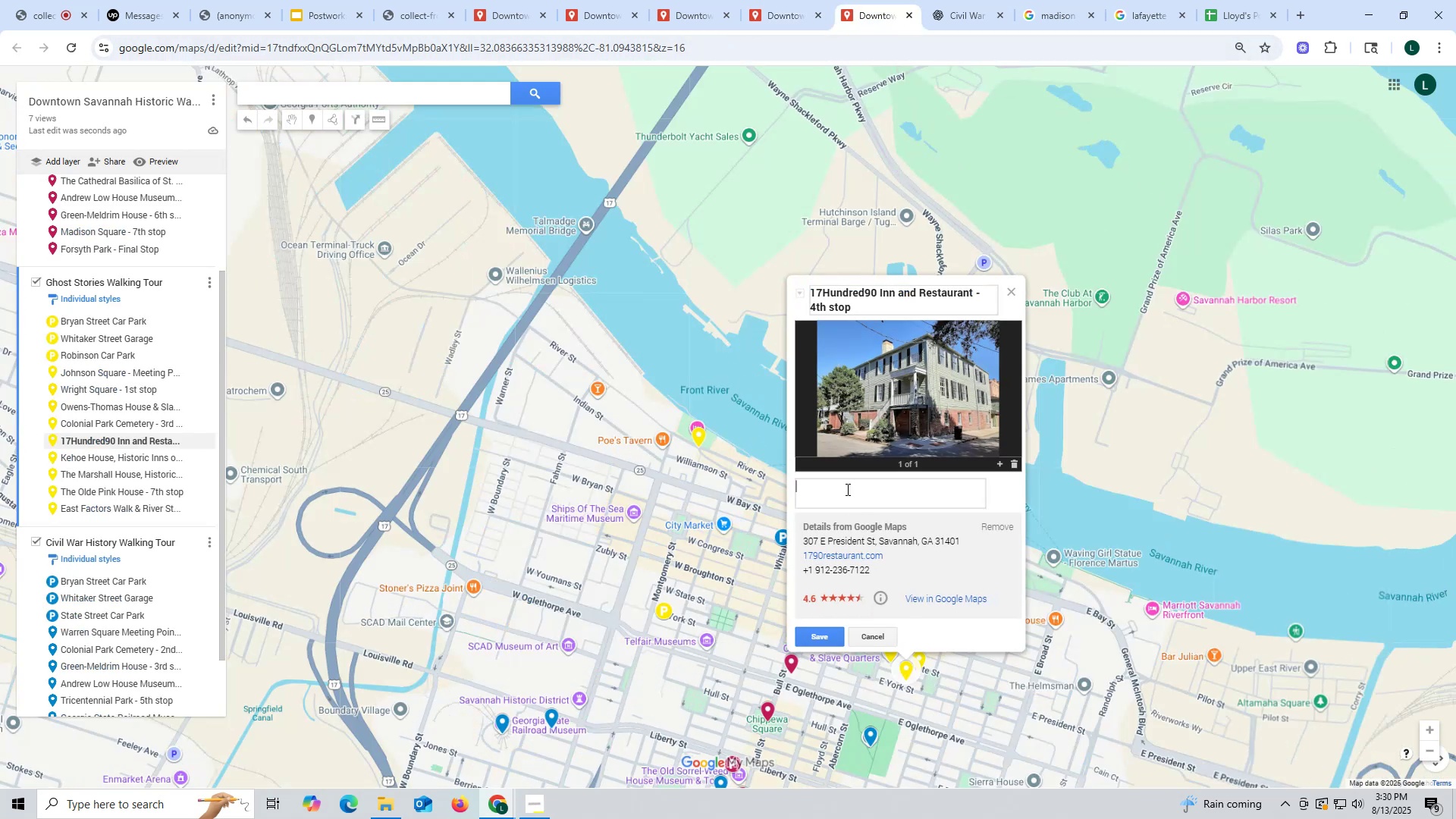 
key(Control+V)
 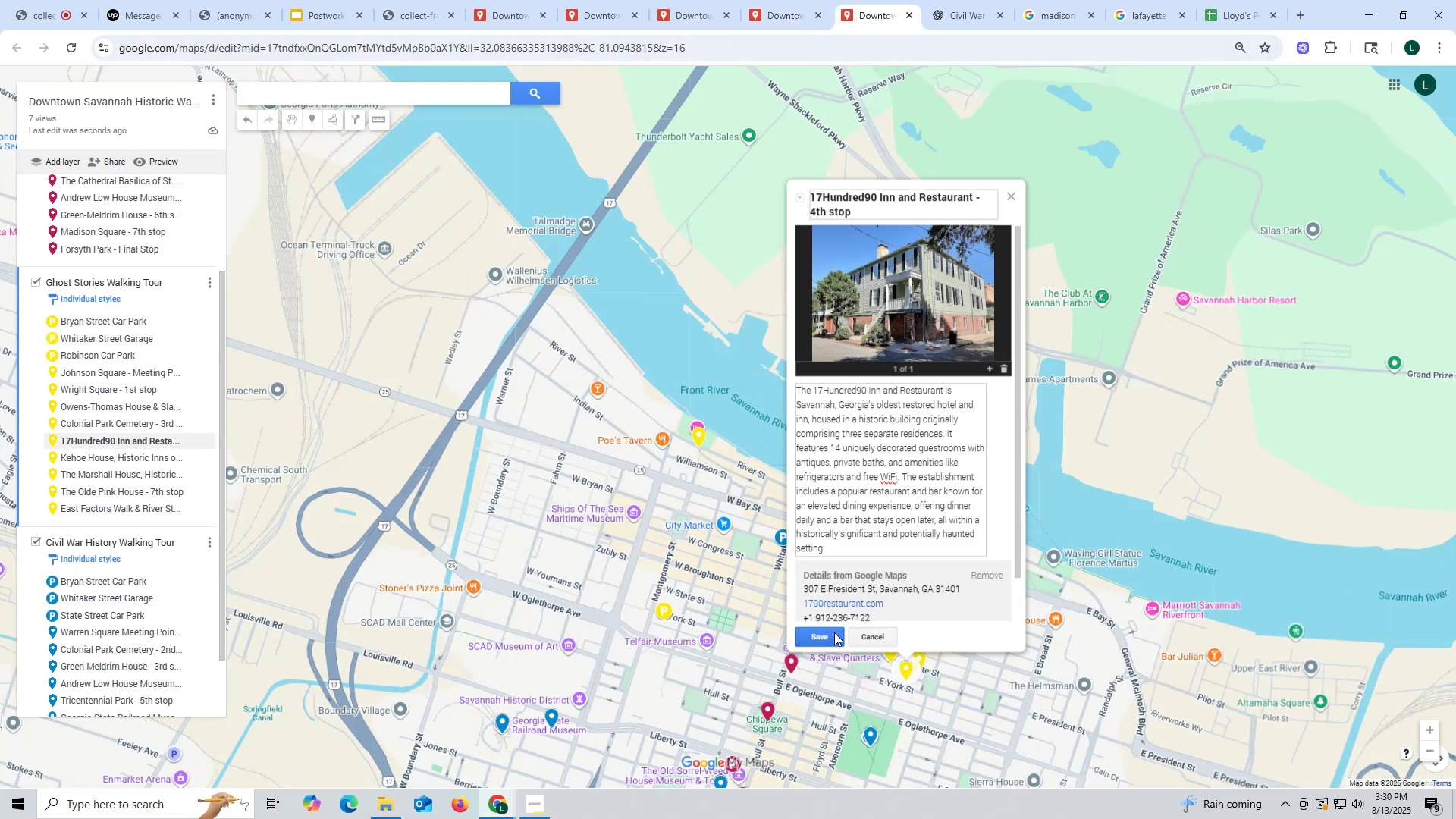 
left_click([834, 632])
 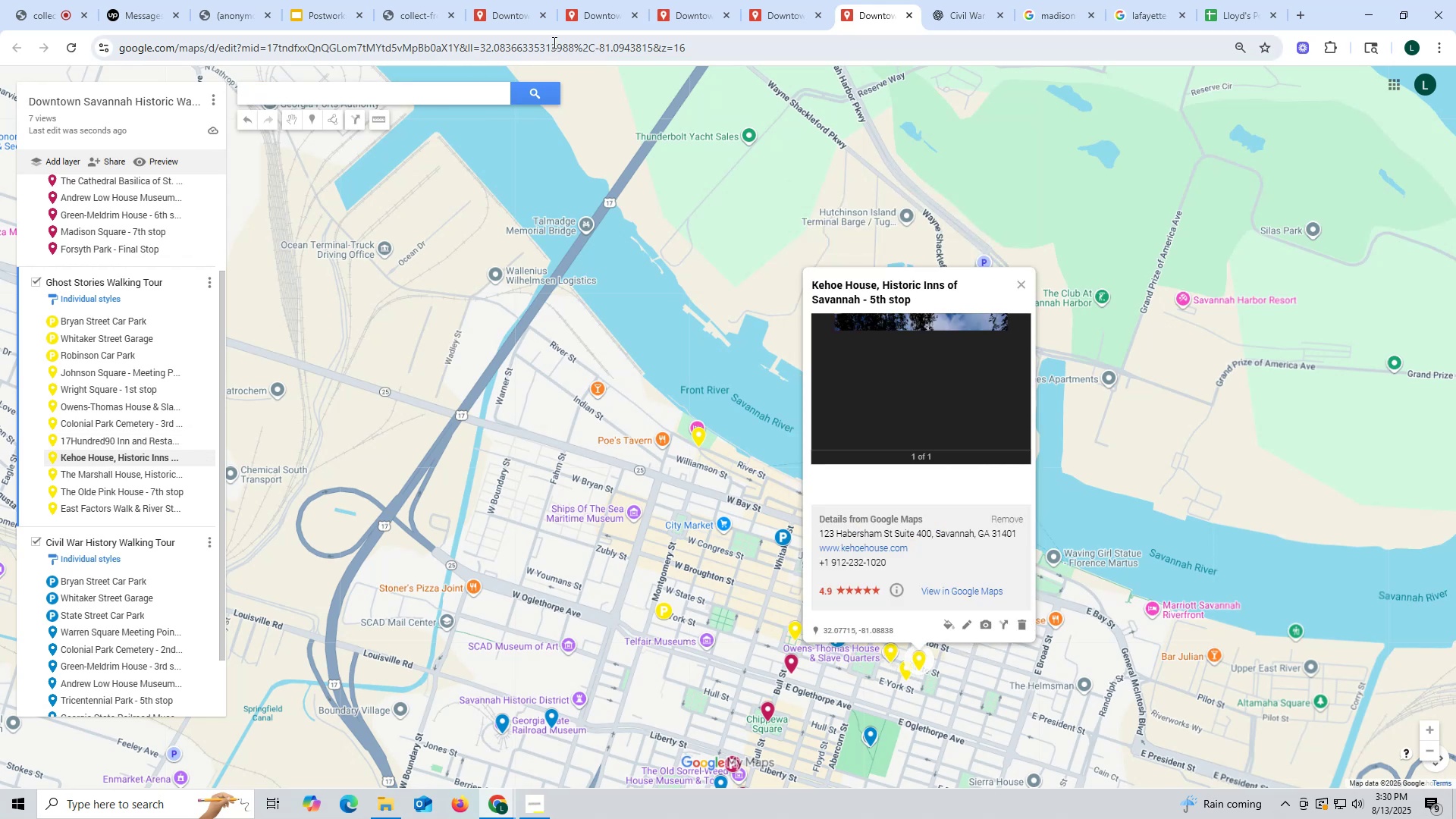 
left_click([786, 13])
 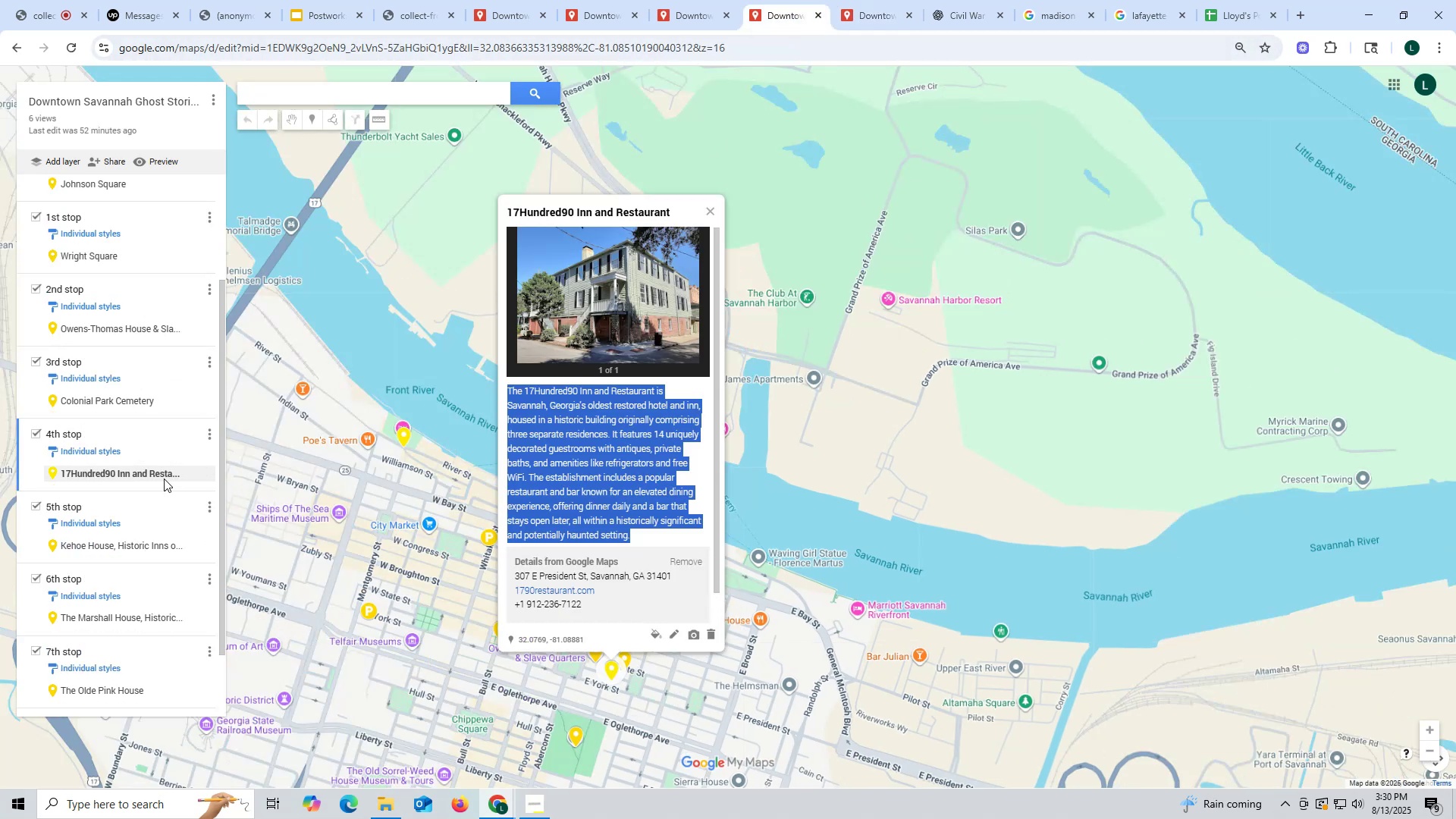 
scroll: coordinate [151, 441], scroll_direction: down, amount: 5.0
 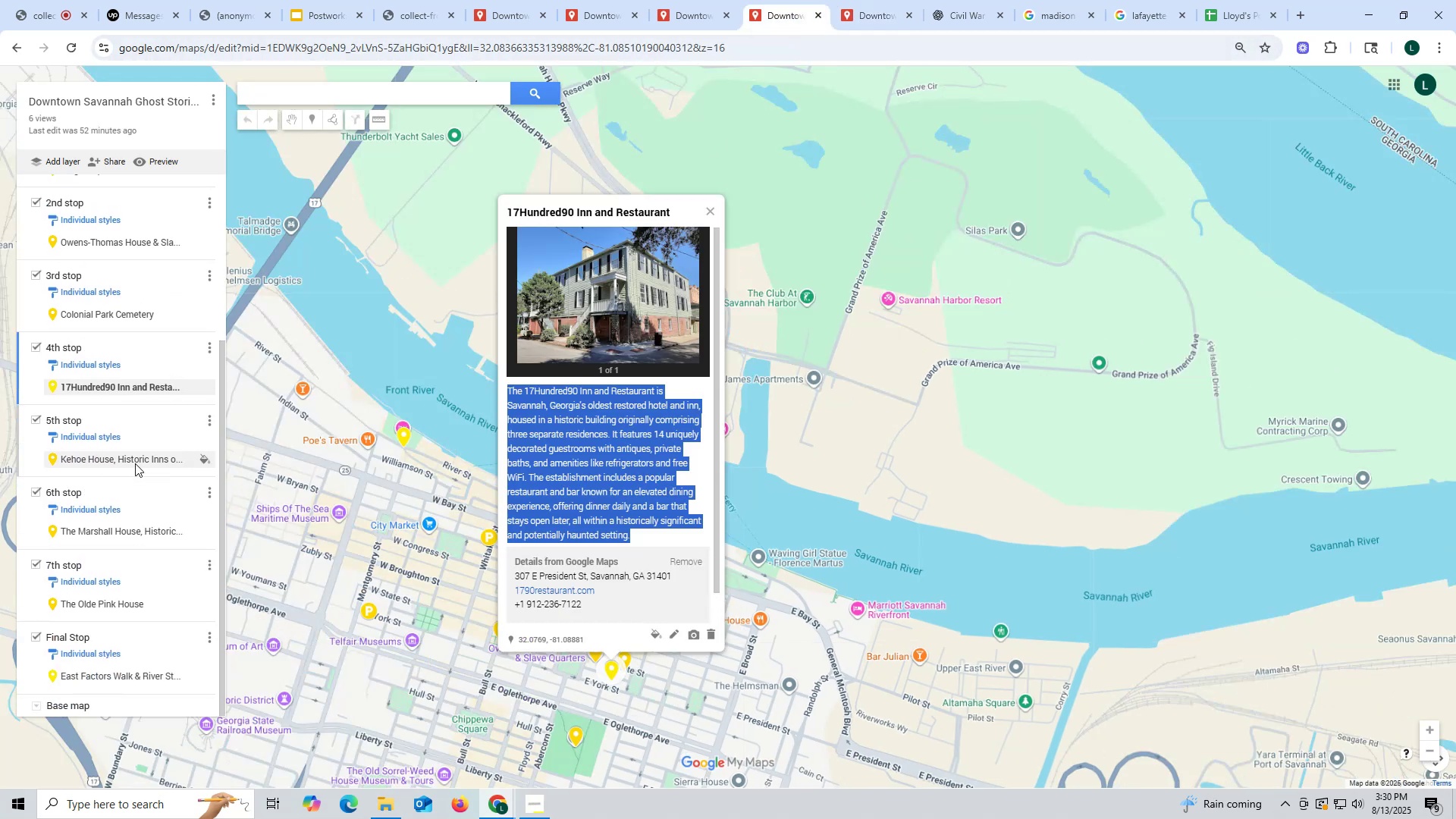 
left_click([134, 461])
 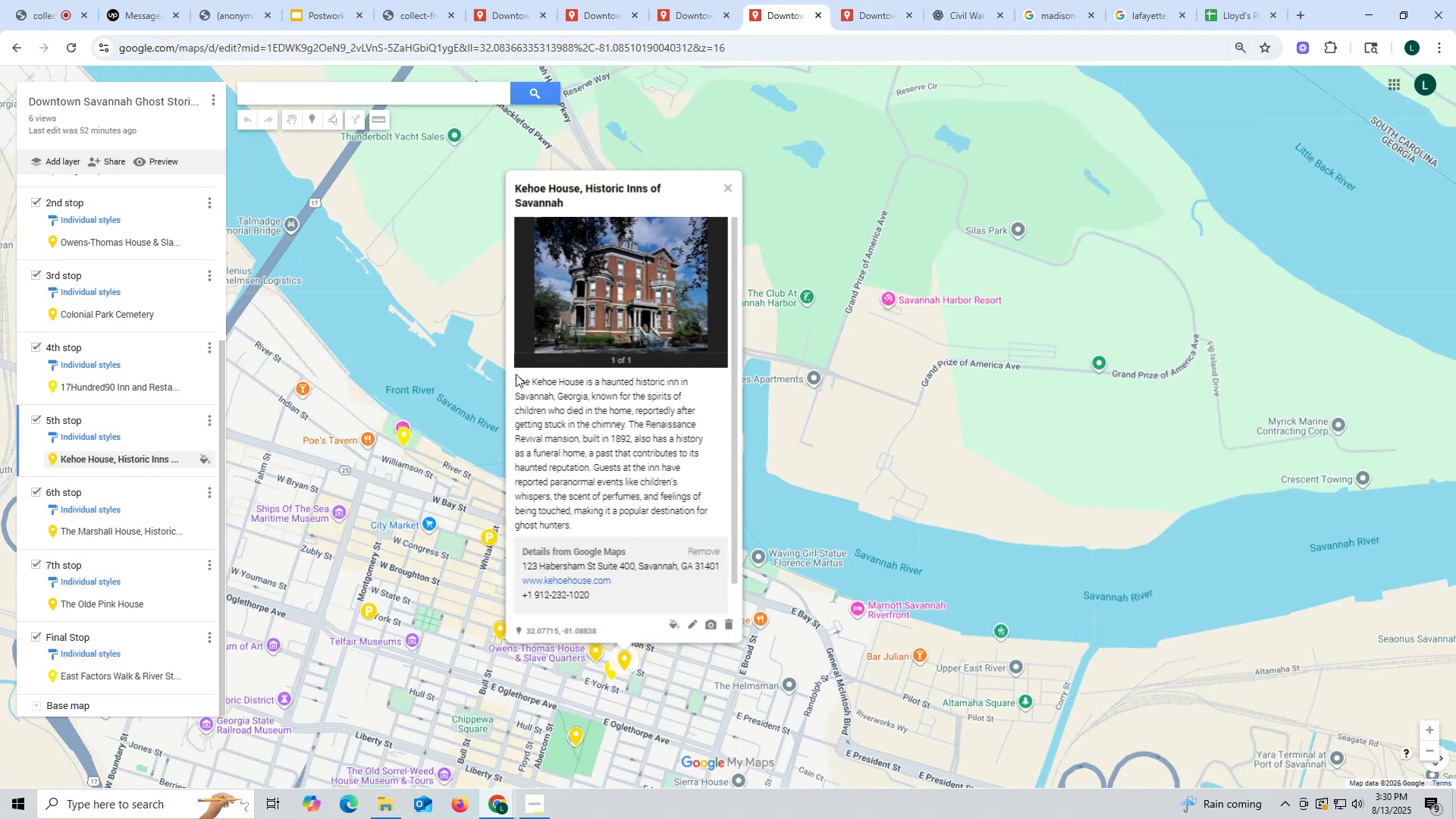 
left_click_drag(start_coordinate=[515, 370], to_coordinate=[610, 522])
 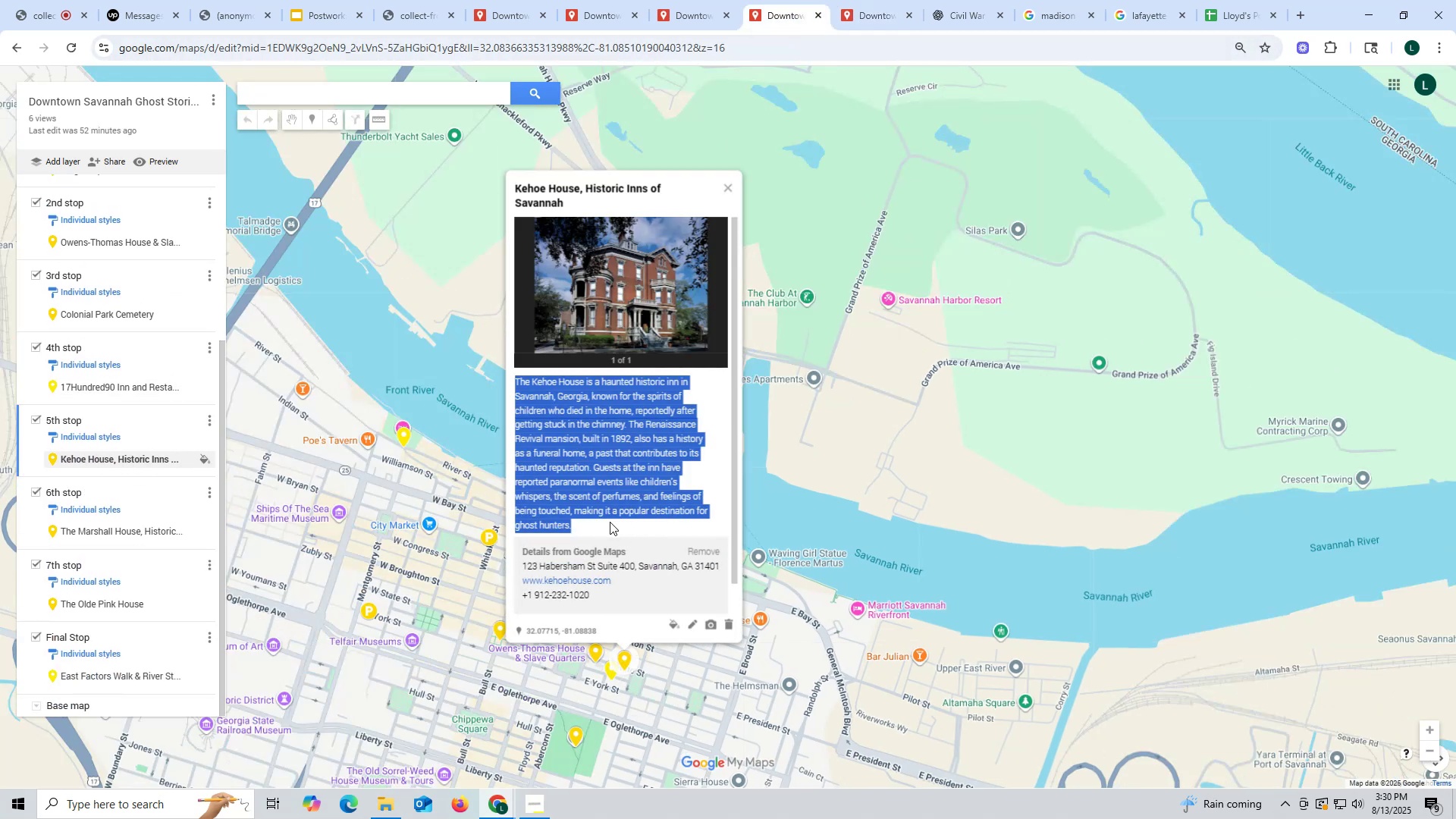 
key(Control+ControlLeft)
 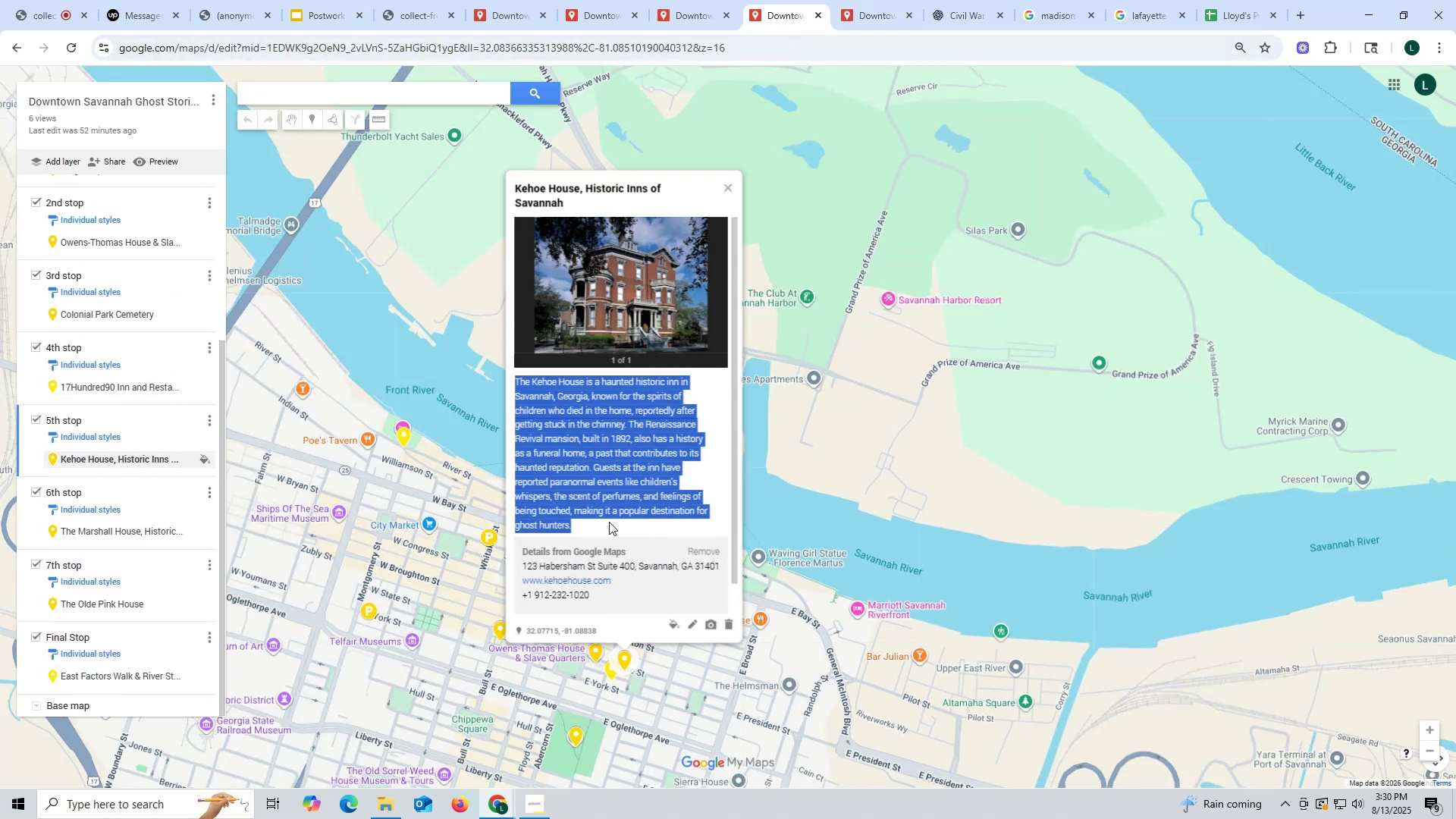 
key(Control+C)
 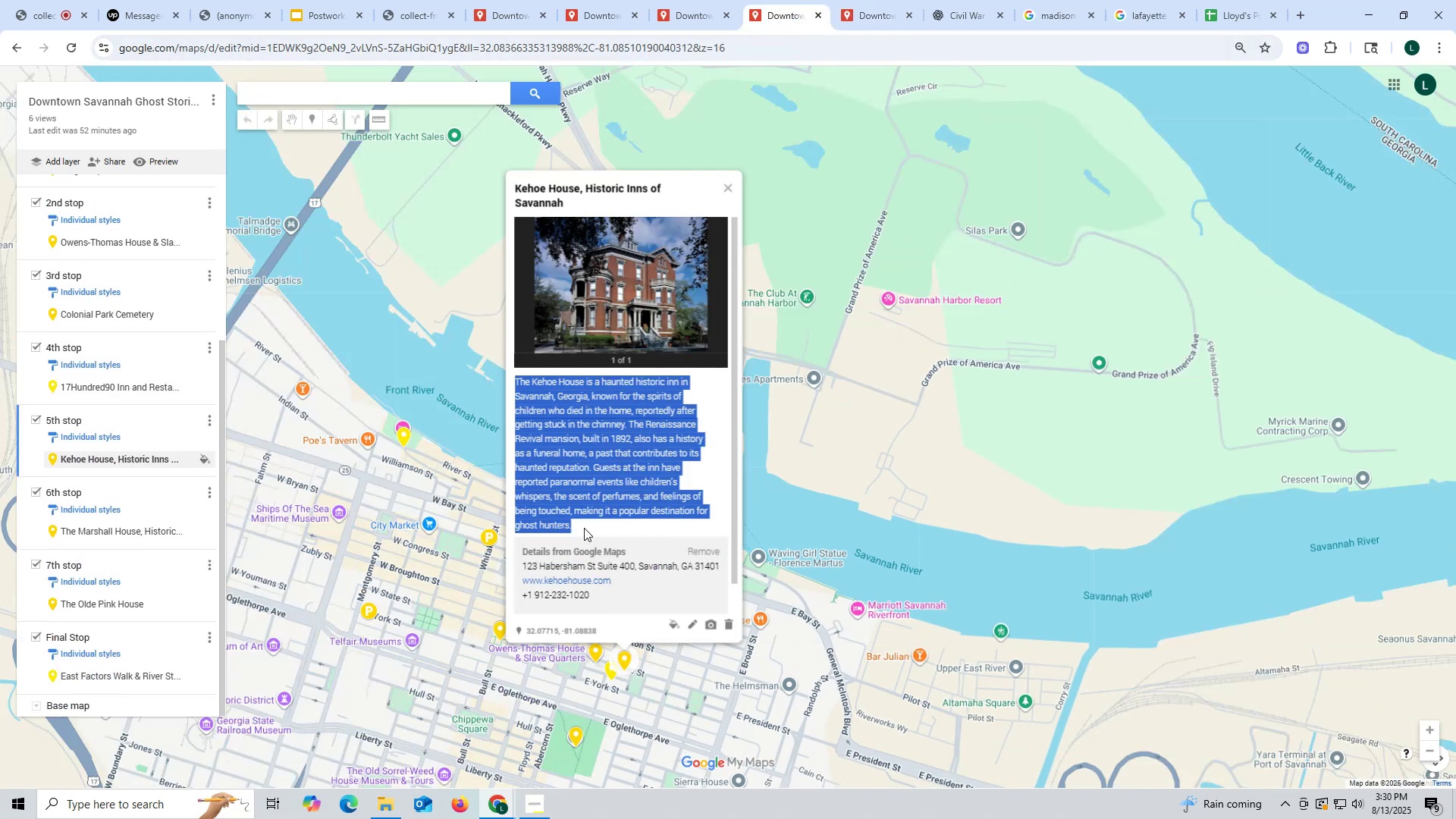 
key(Control+ControlLeft)
 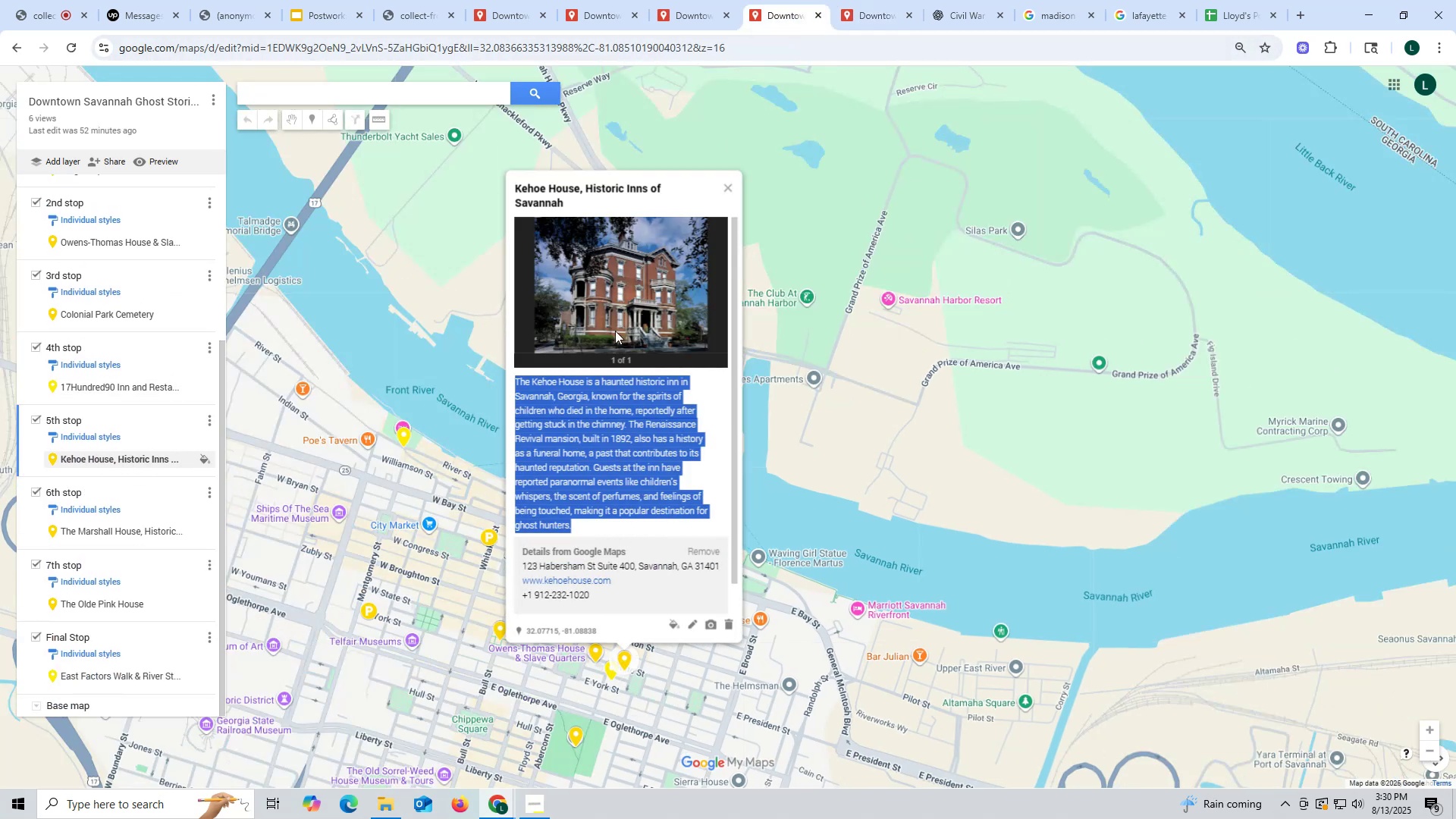 
key(Control+C)
 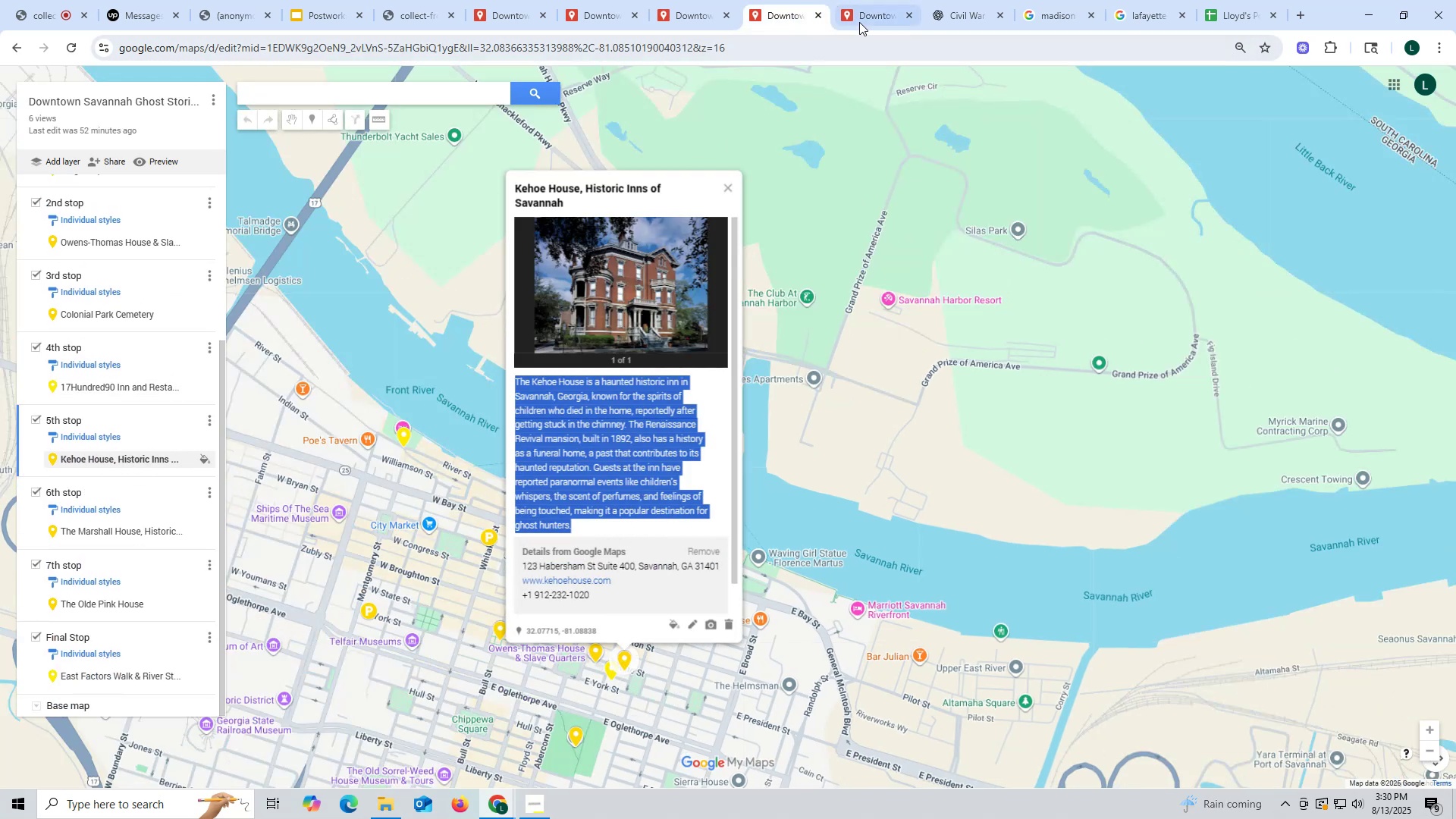 
left_click([859, 22])
 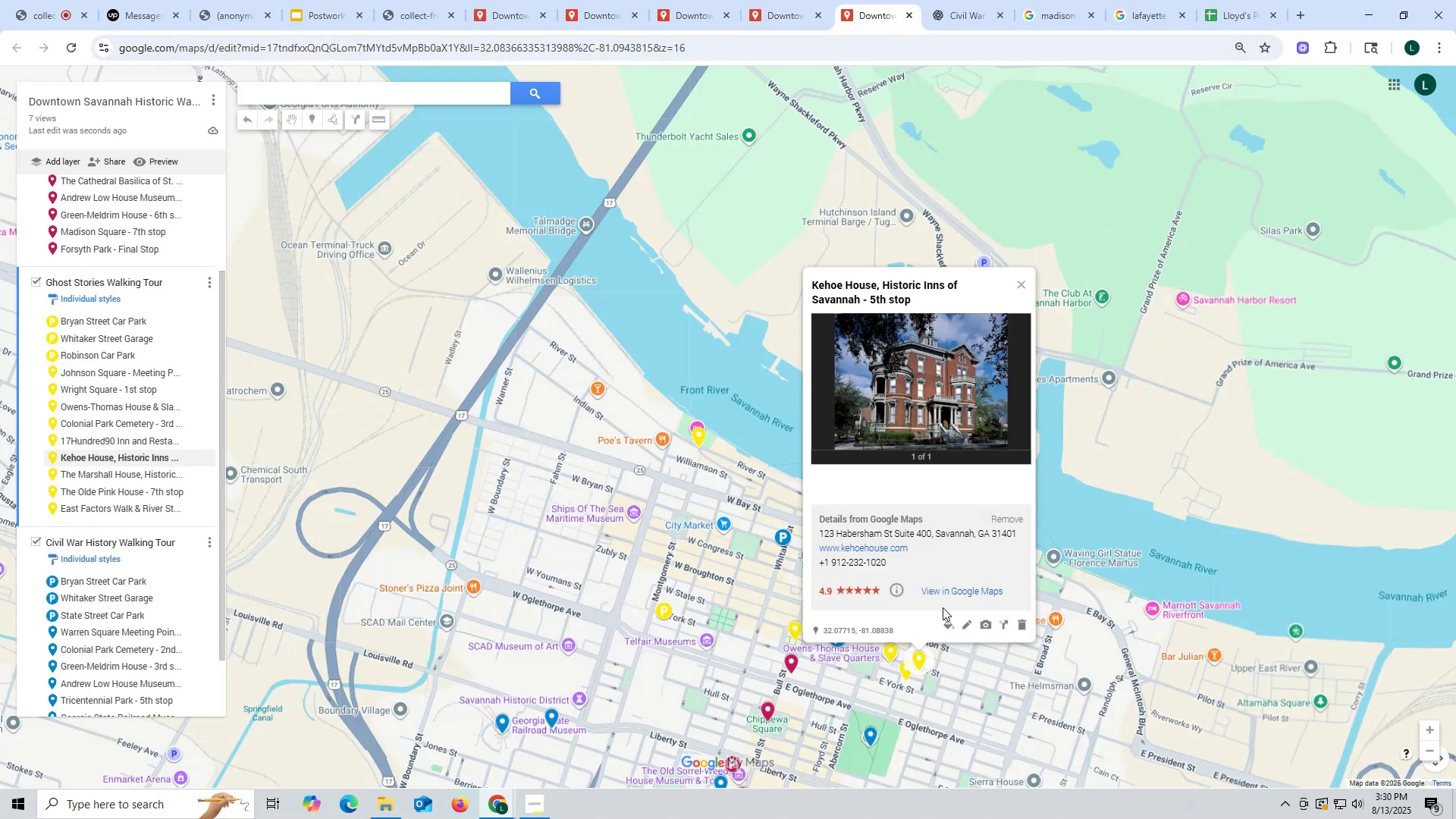 
left_click([968, 624])
 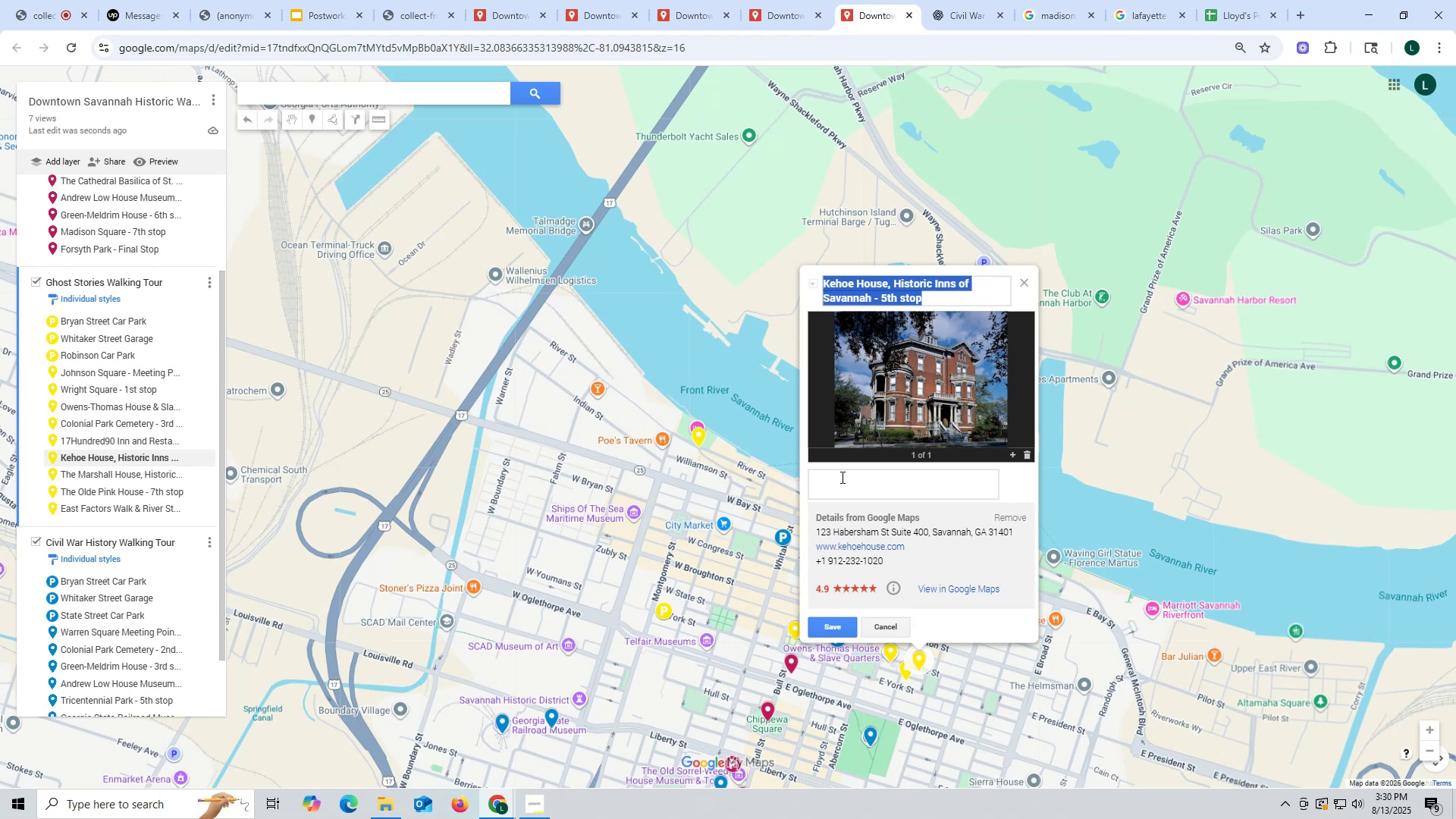 
key(Control+ControlLeft)
 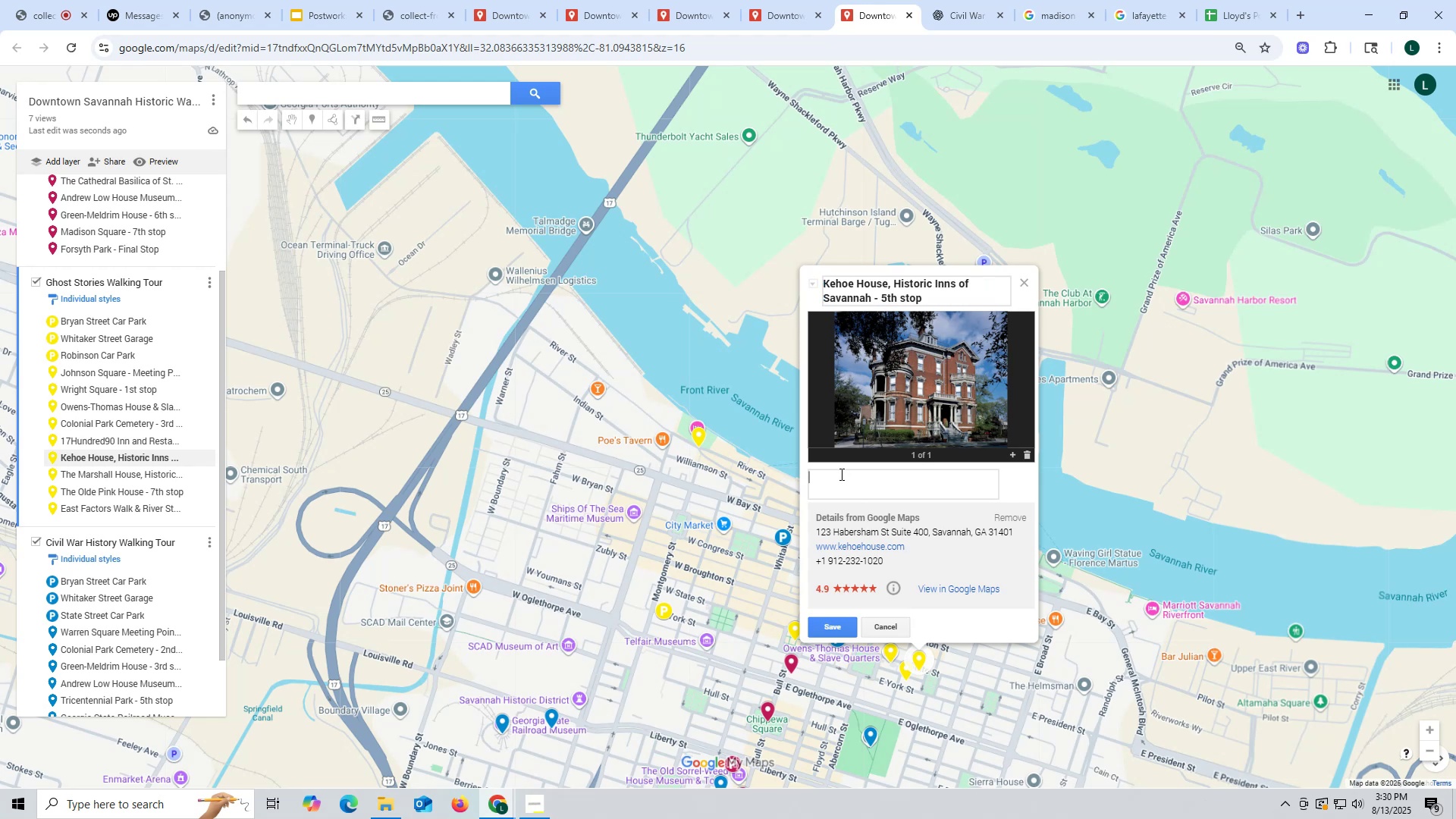 
left_click([840, 473])
 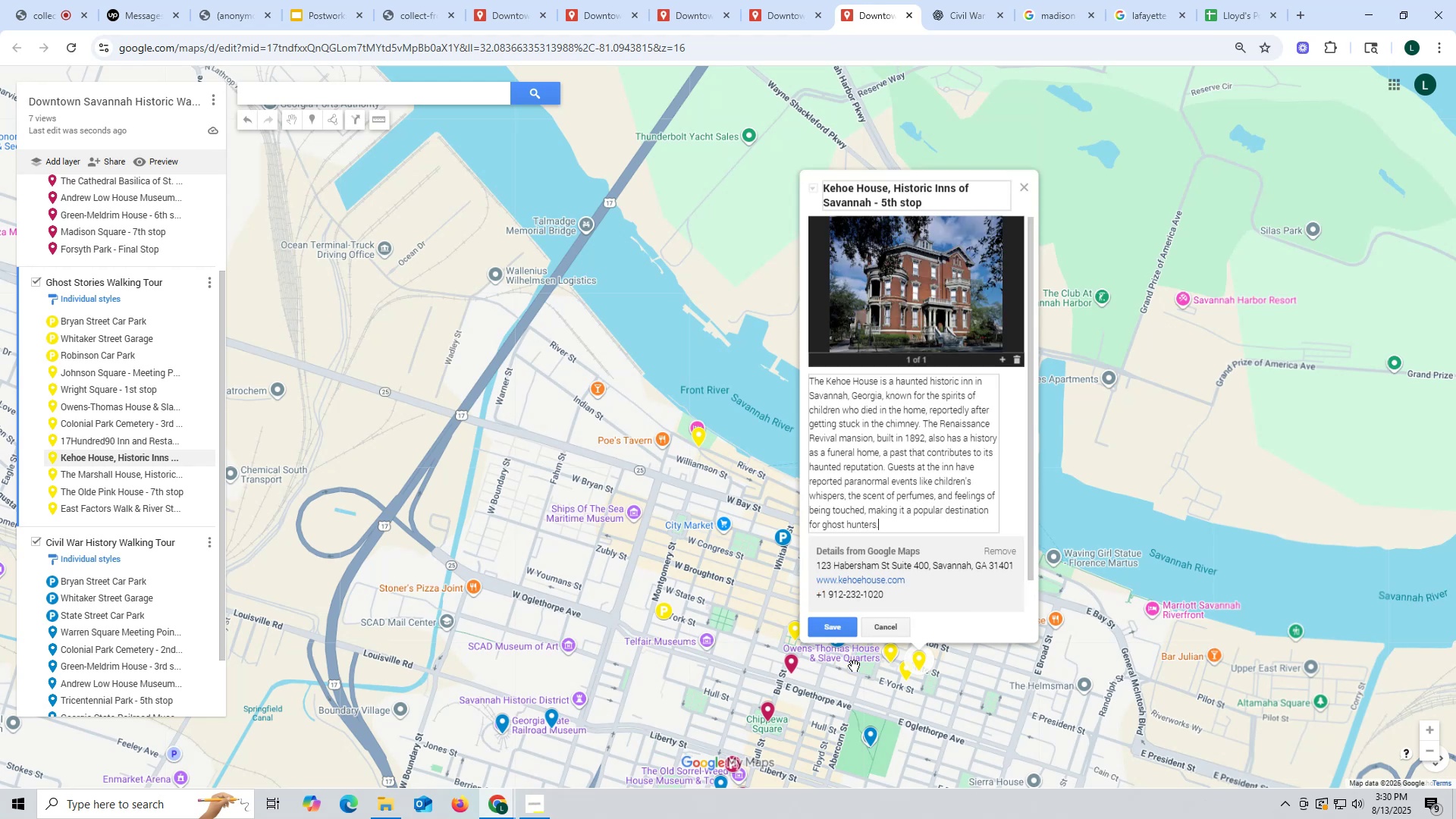 
key(Control+V)
 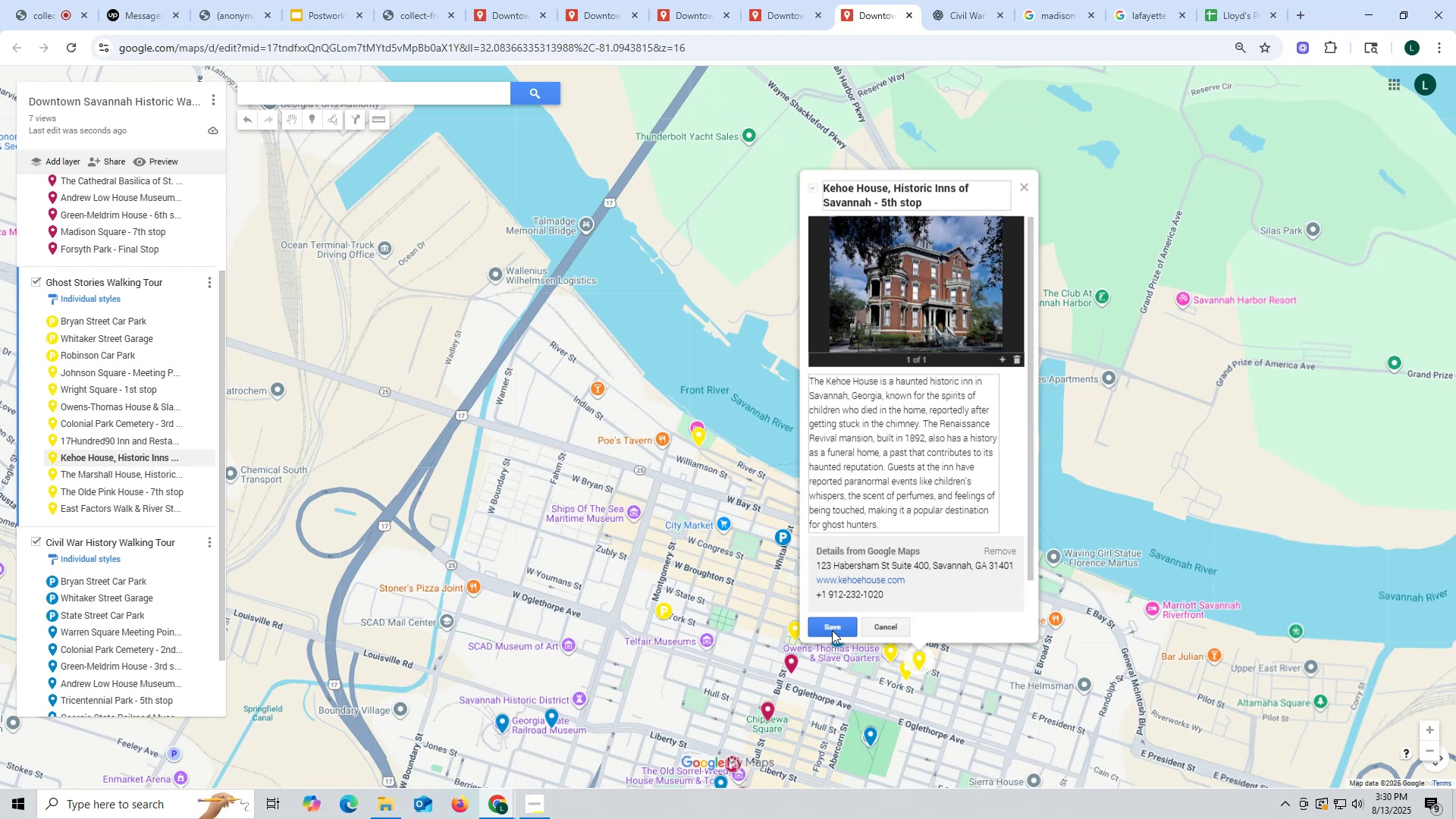 
left_click([832, 627])
 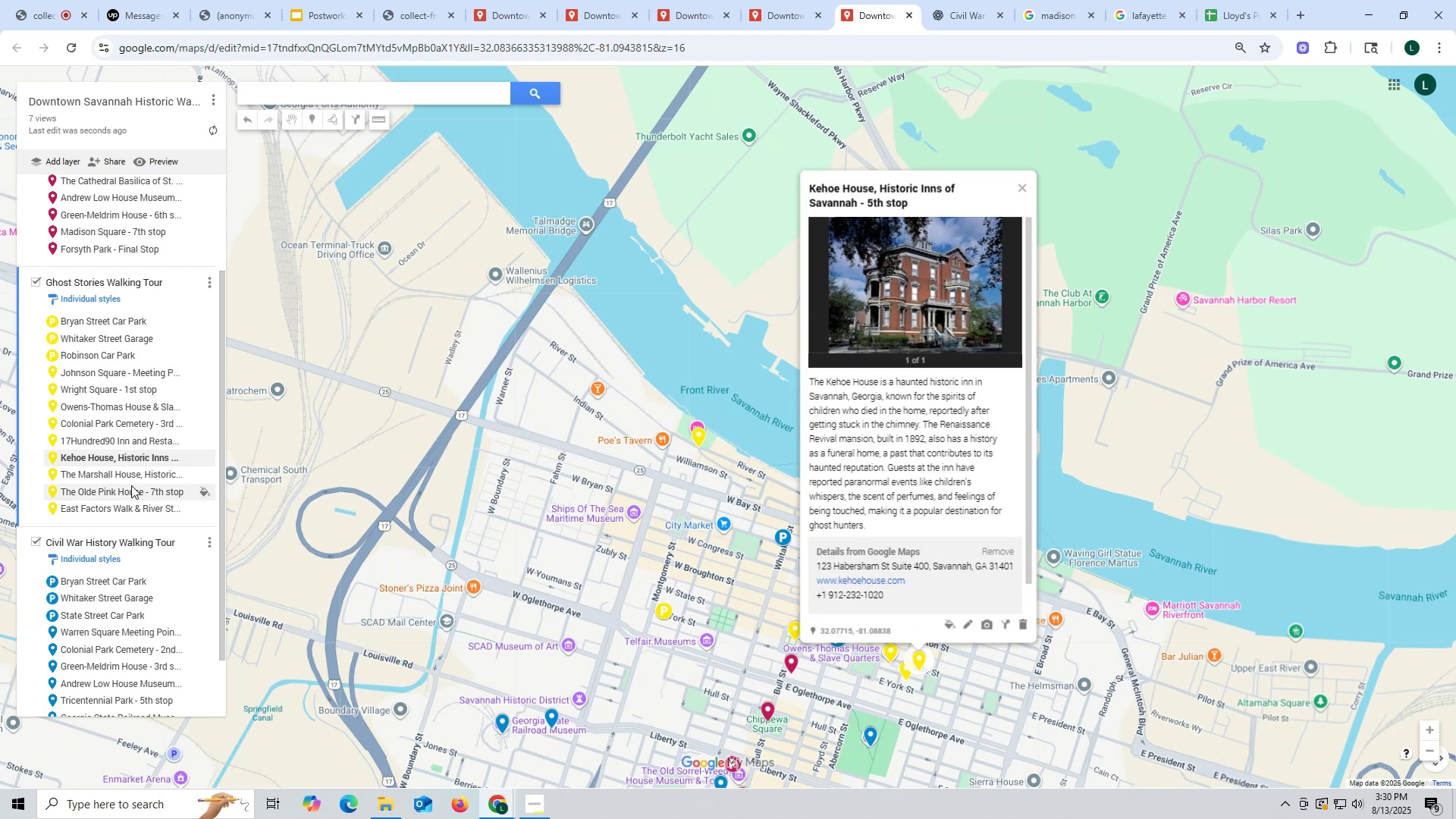 
left_click([125, 473])
 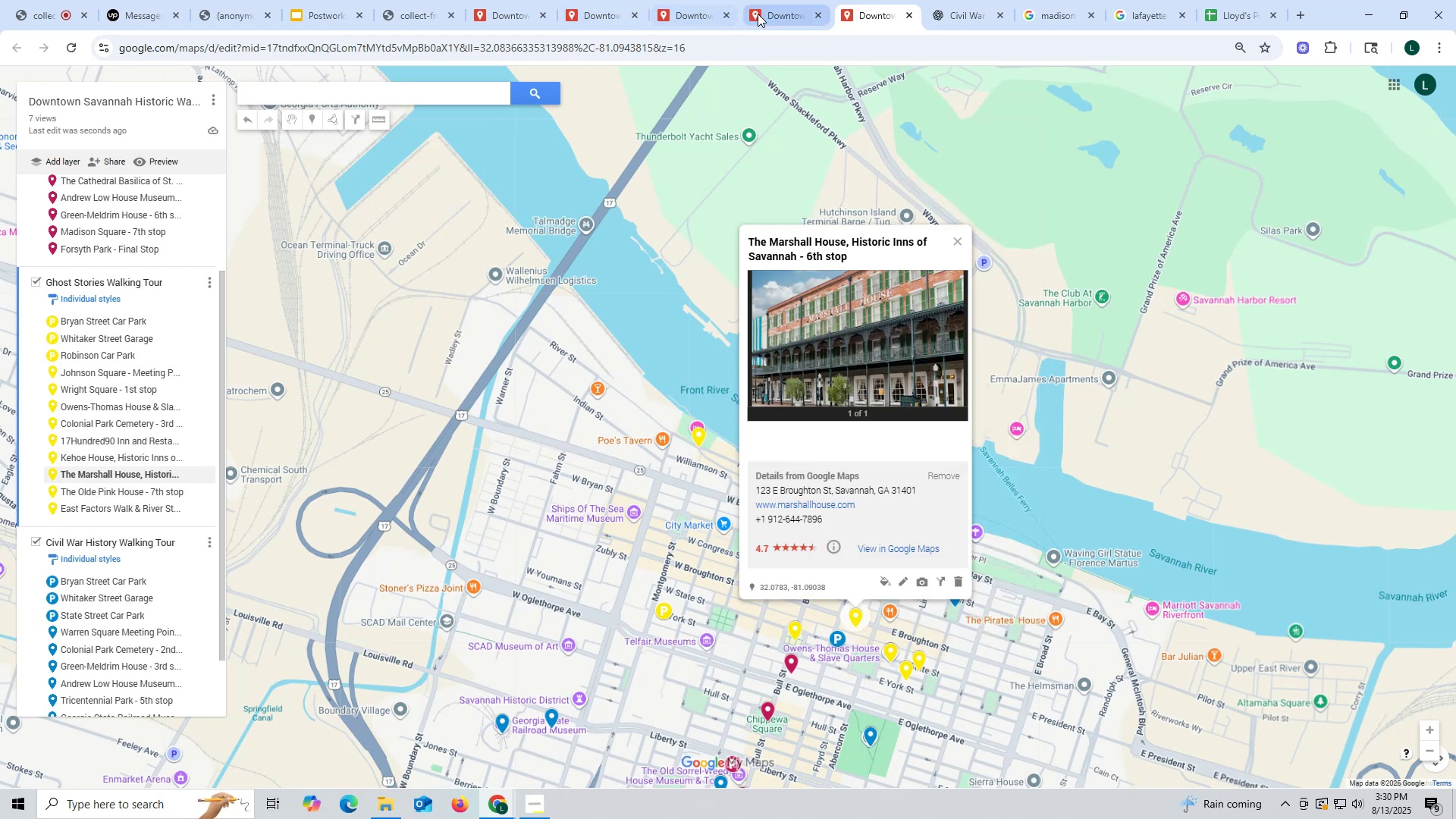 
left_click([764, 14])
 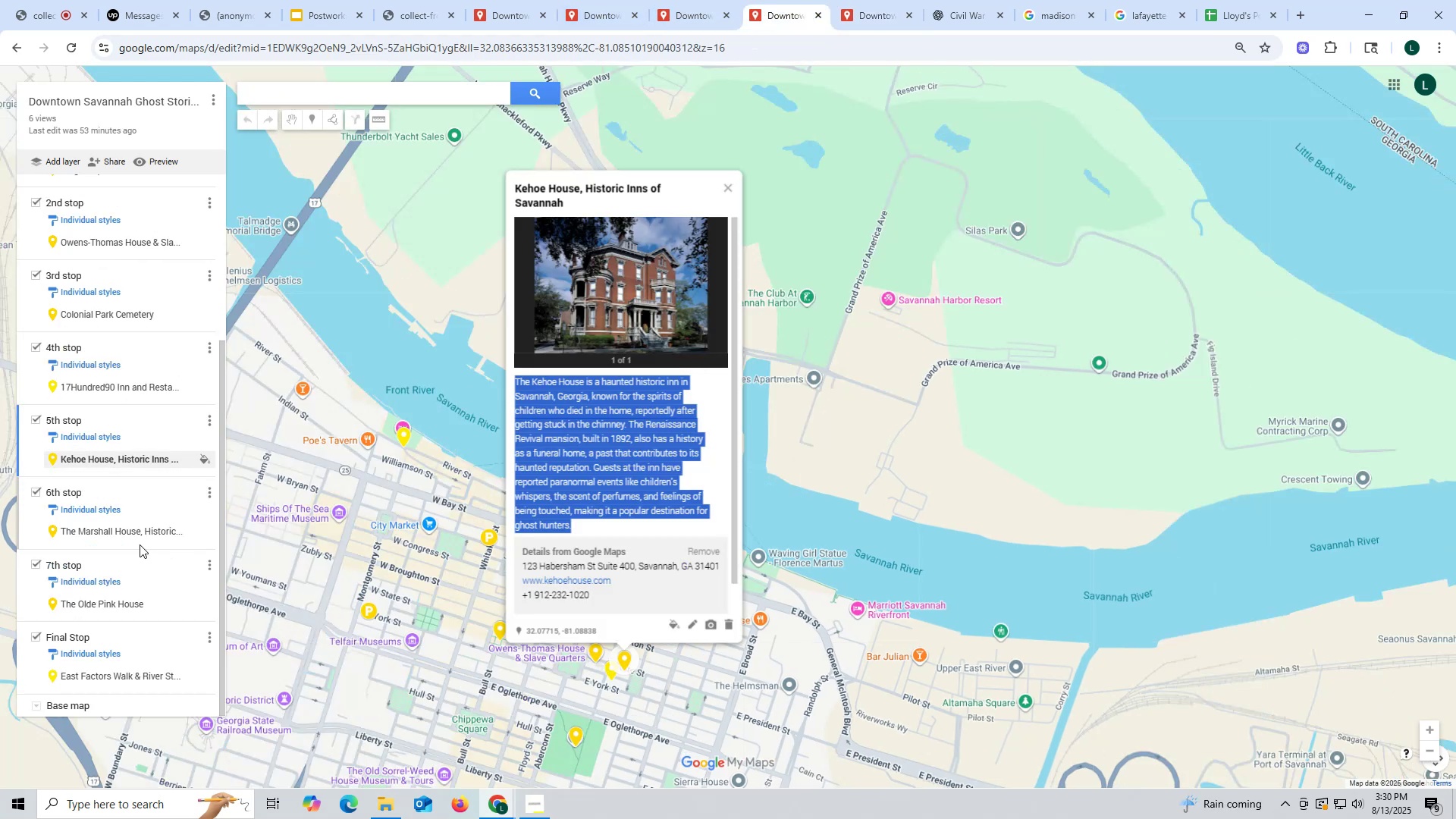 
left_click([127, 534])
 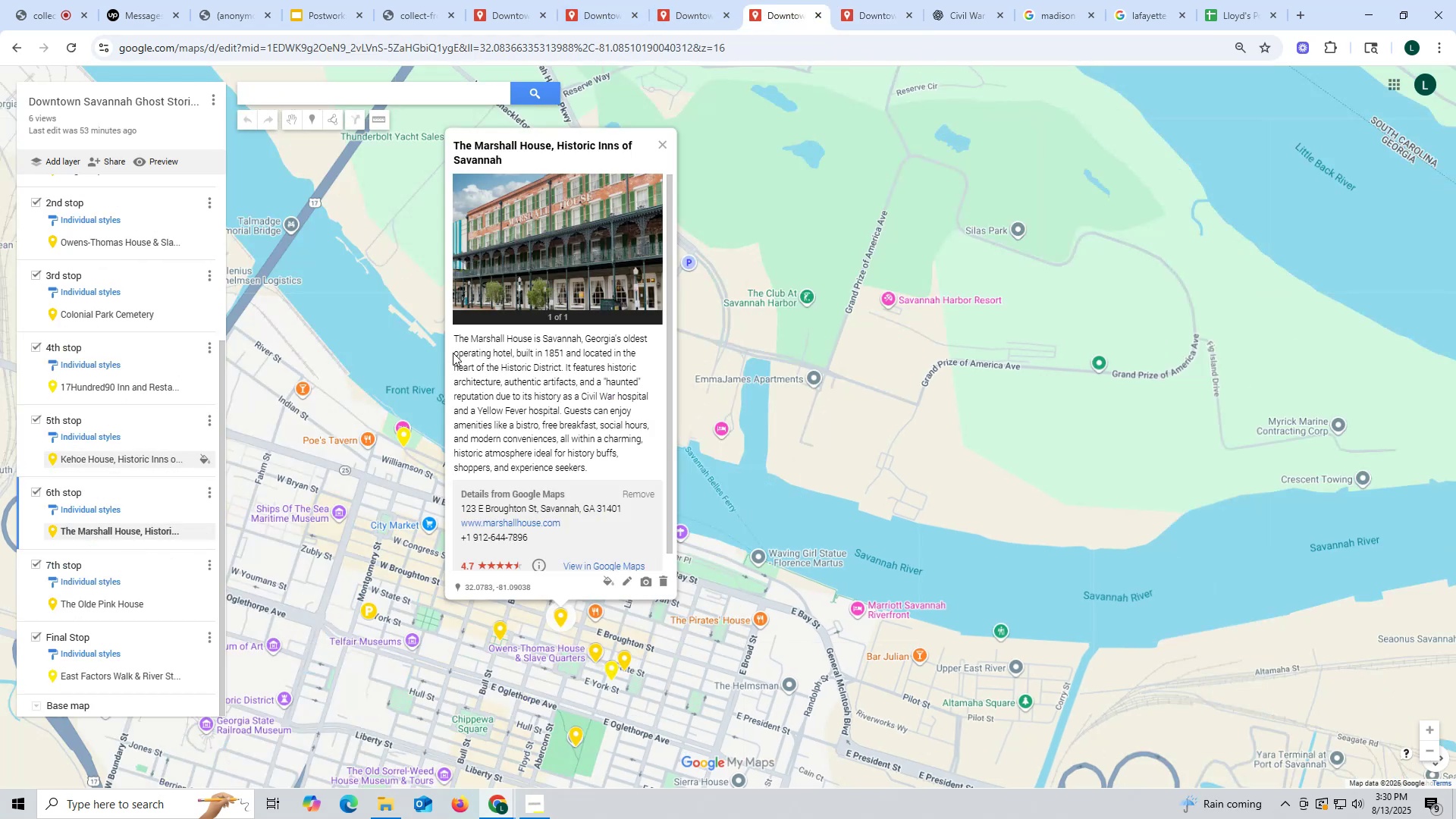 
left_click_drag(start_coordinate=[448, 333], to_coordinate=[621, 463])
 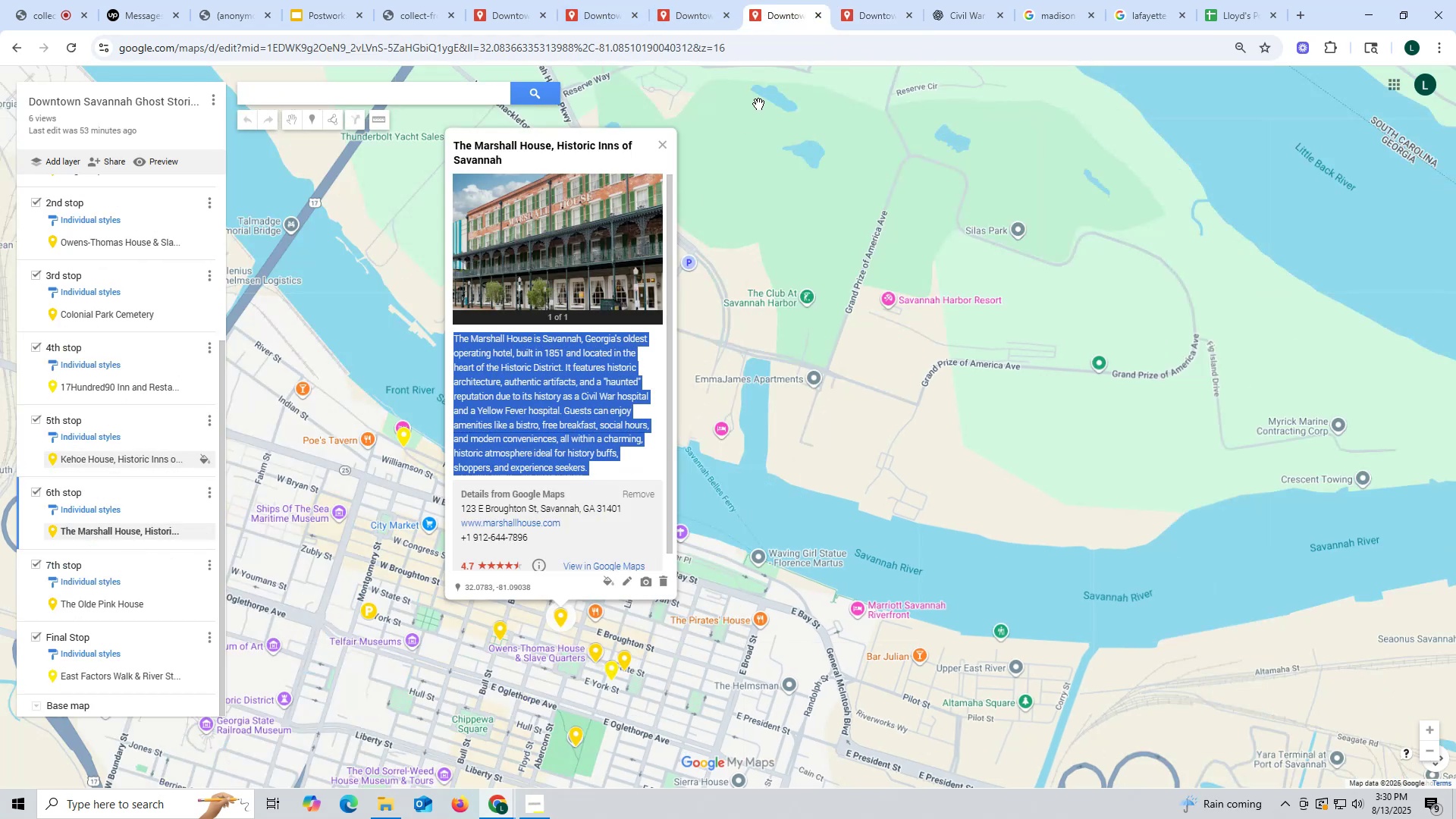 
key(Control+ControlLeft)
 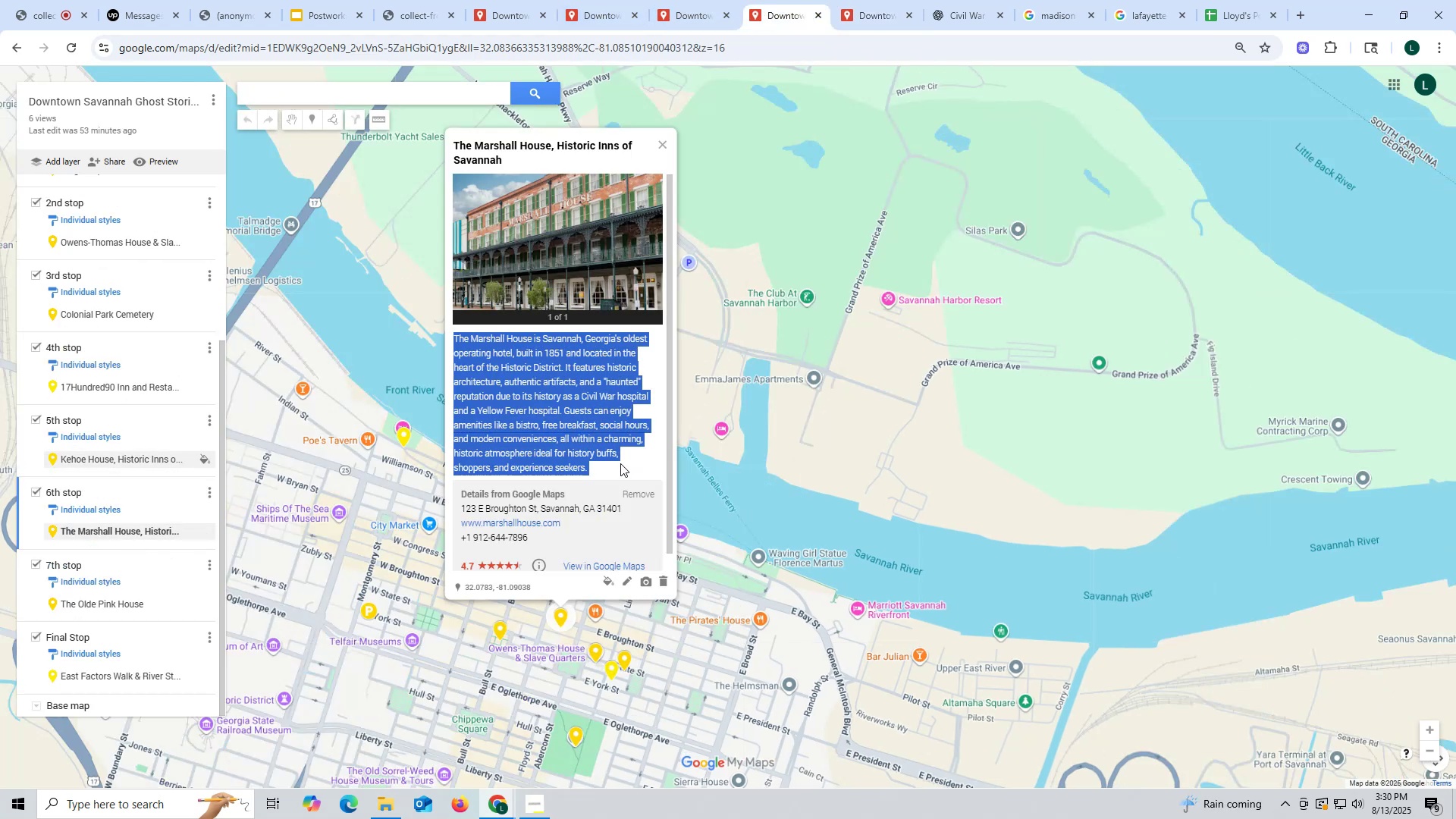 
key(Control+C)
 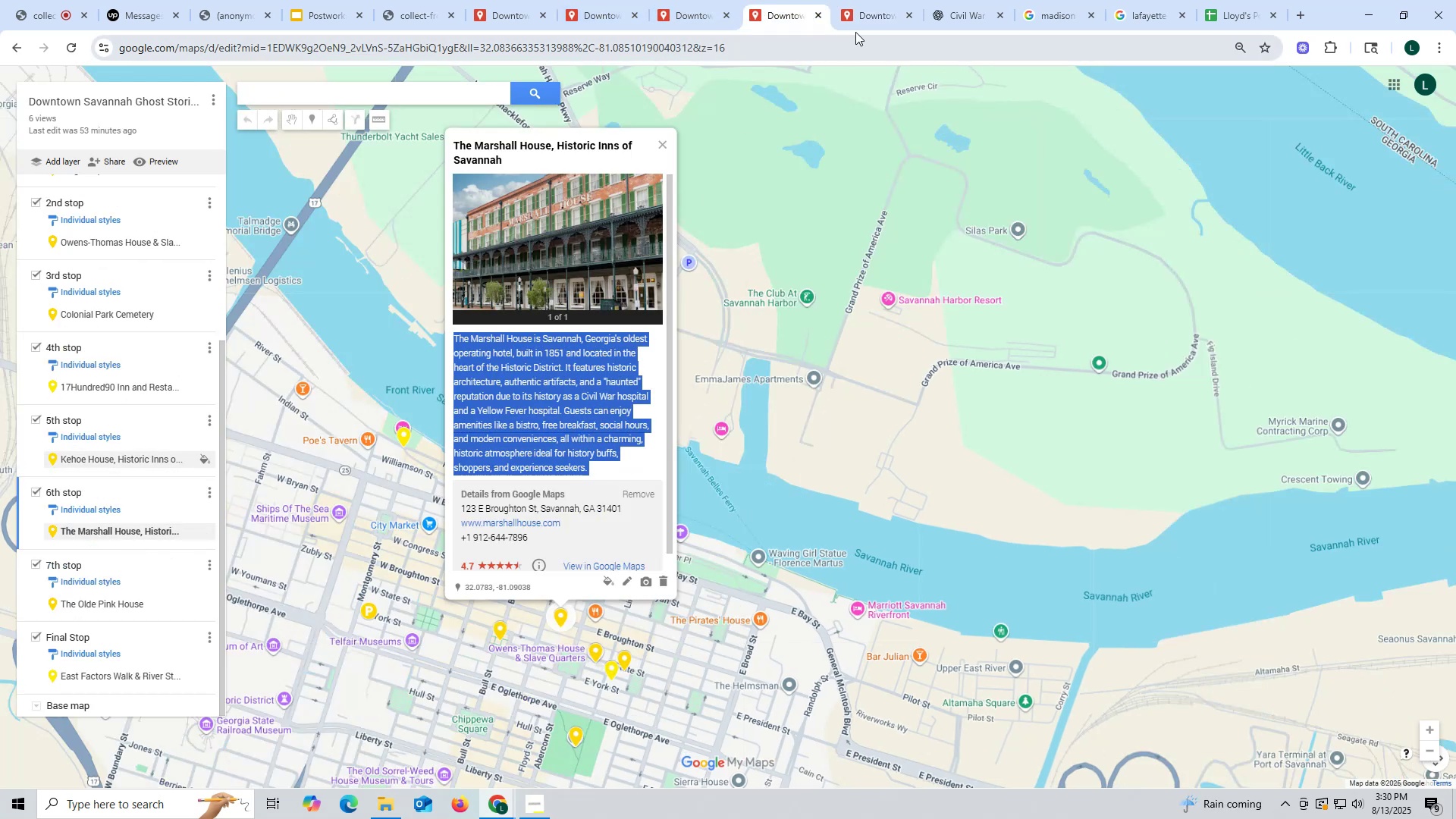 
left_click([867, 16])
 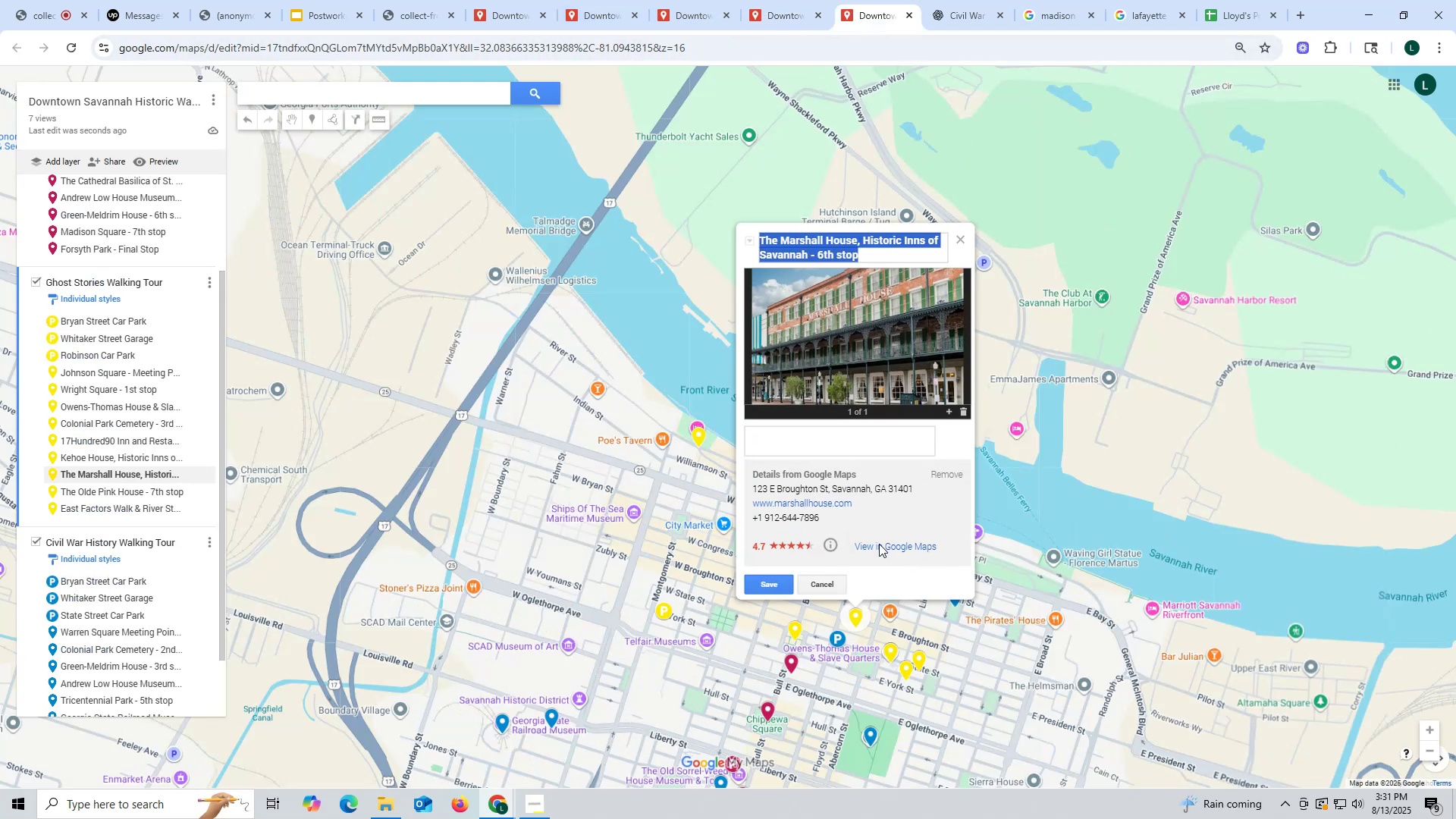 
left_click([802, 448])
 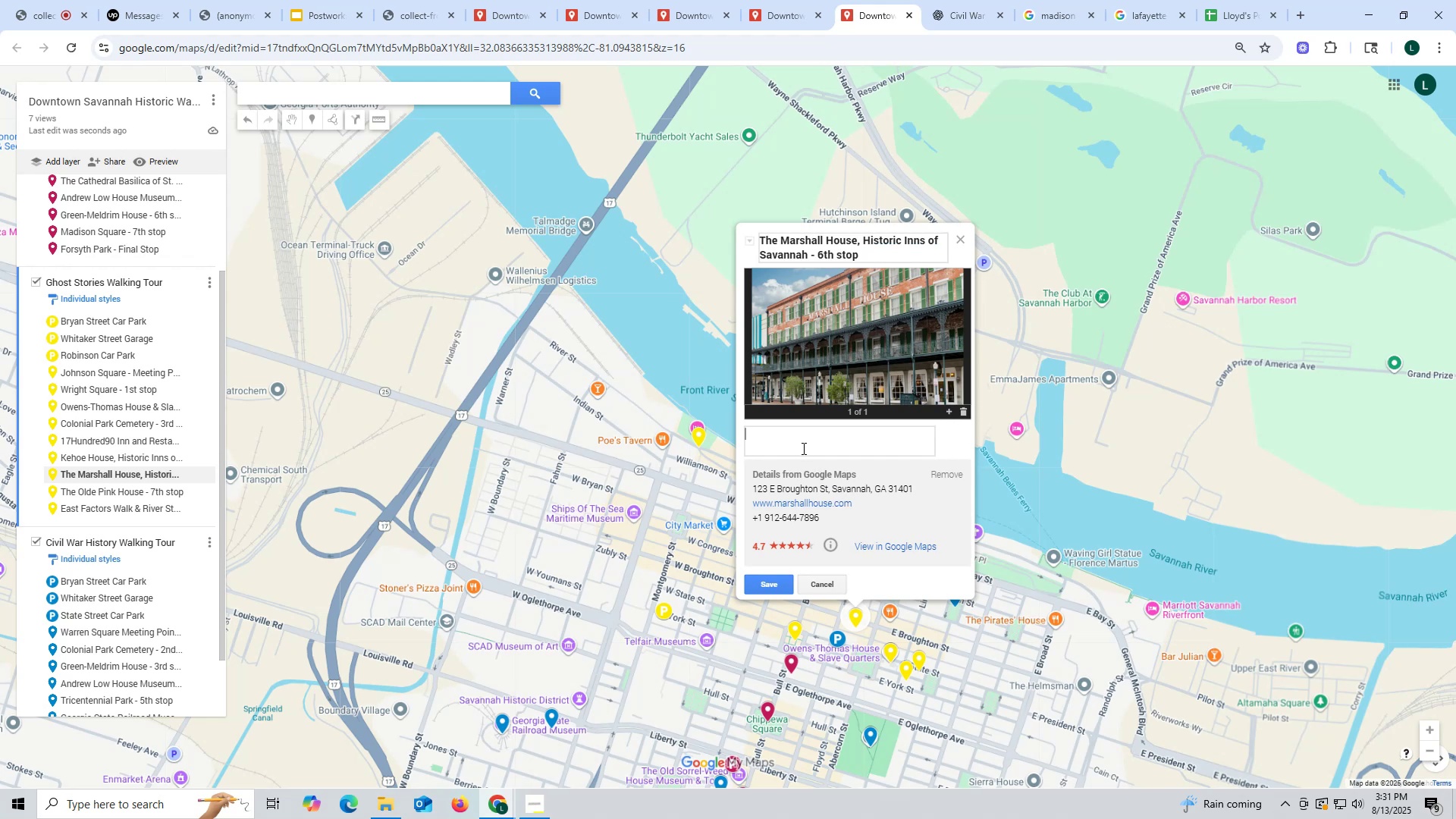 
key(Control+ControlLeft)
 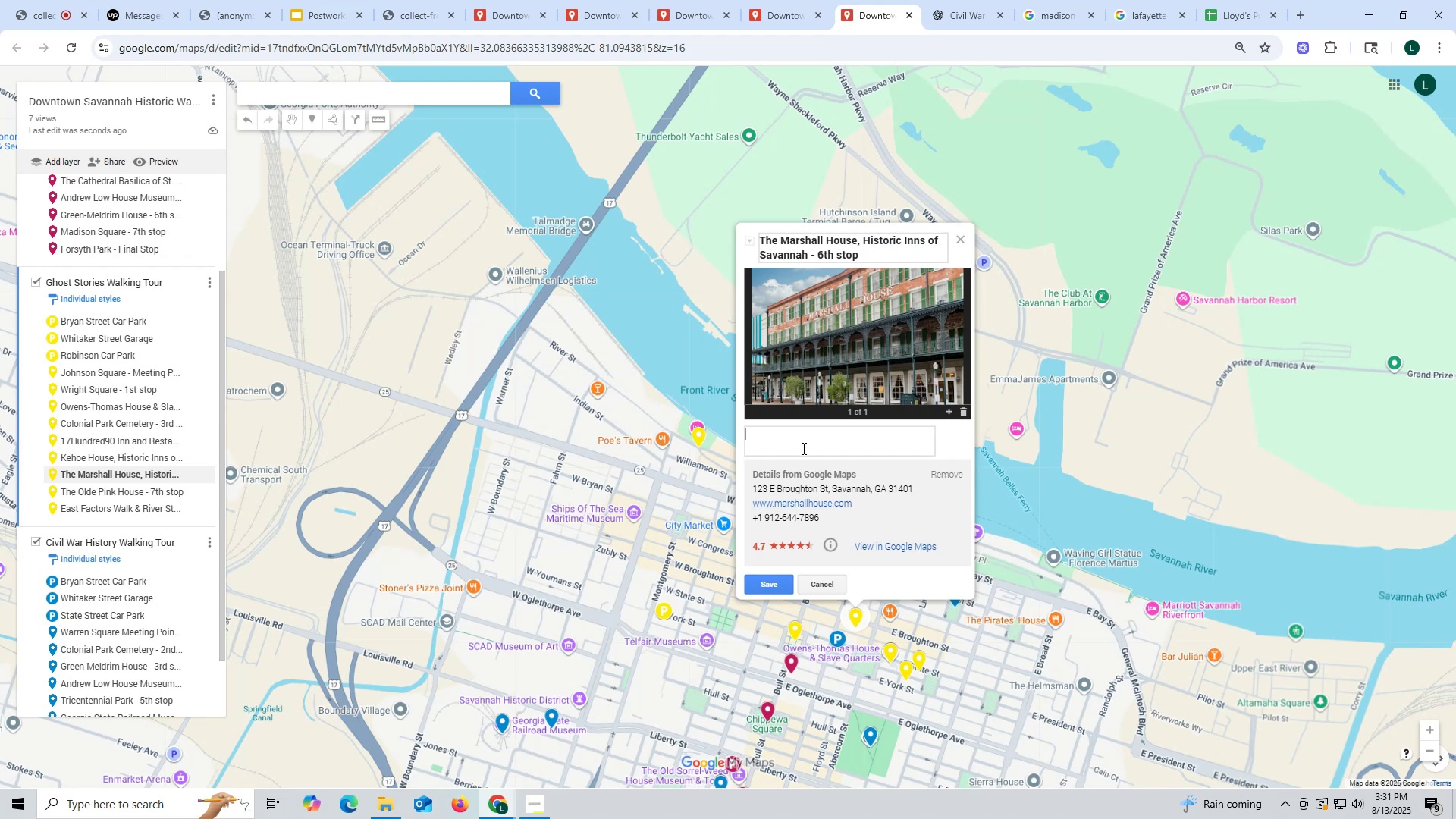 
key(Control+V)
 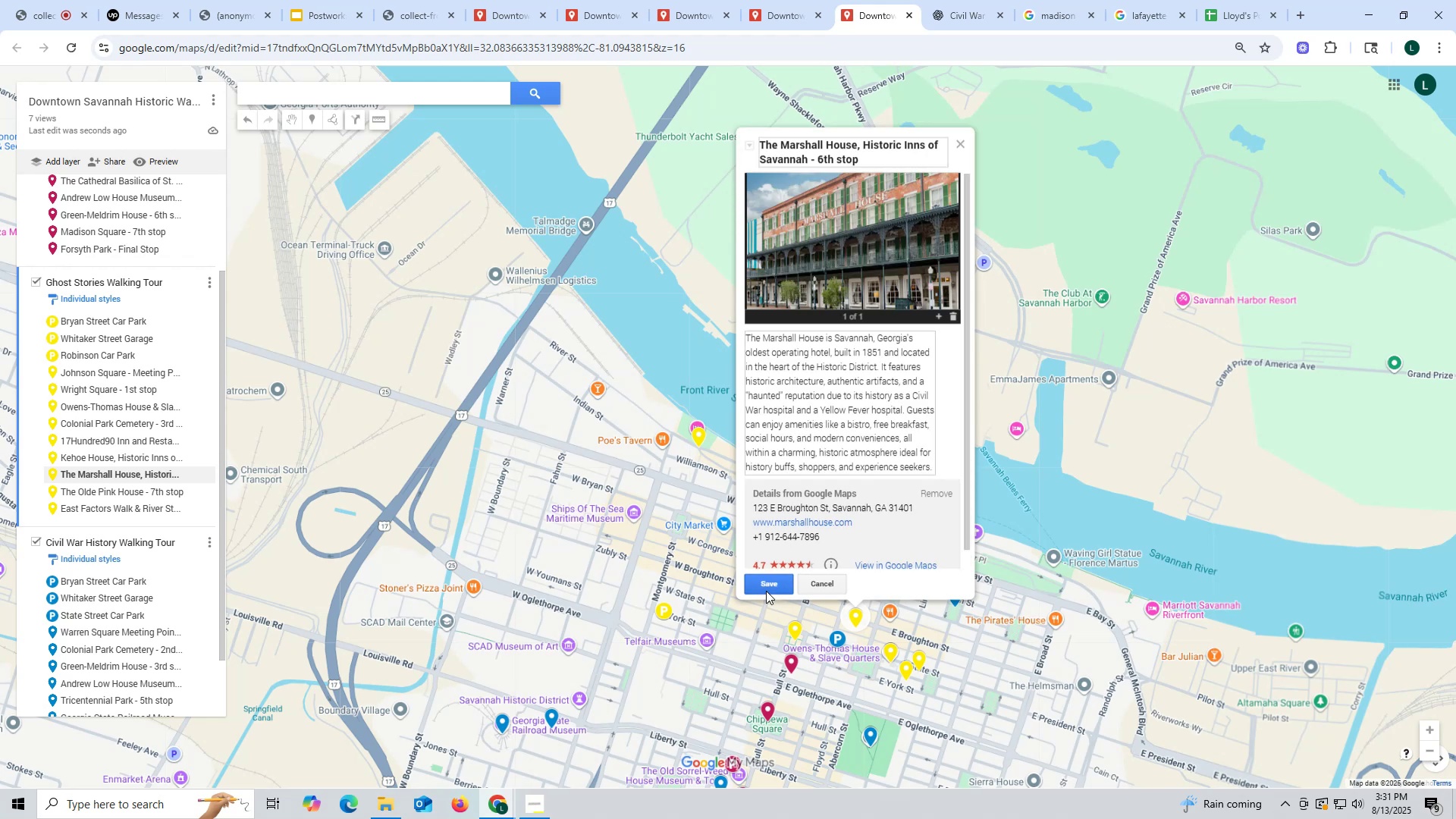 
left_click([767, 590])
 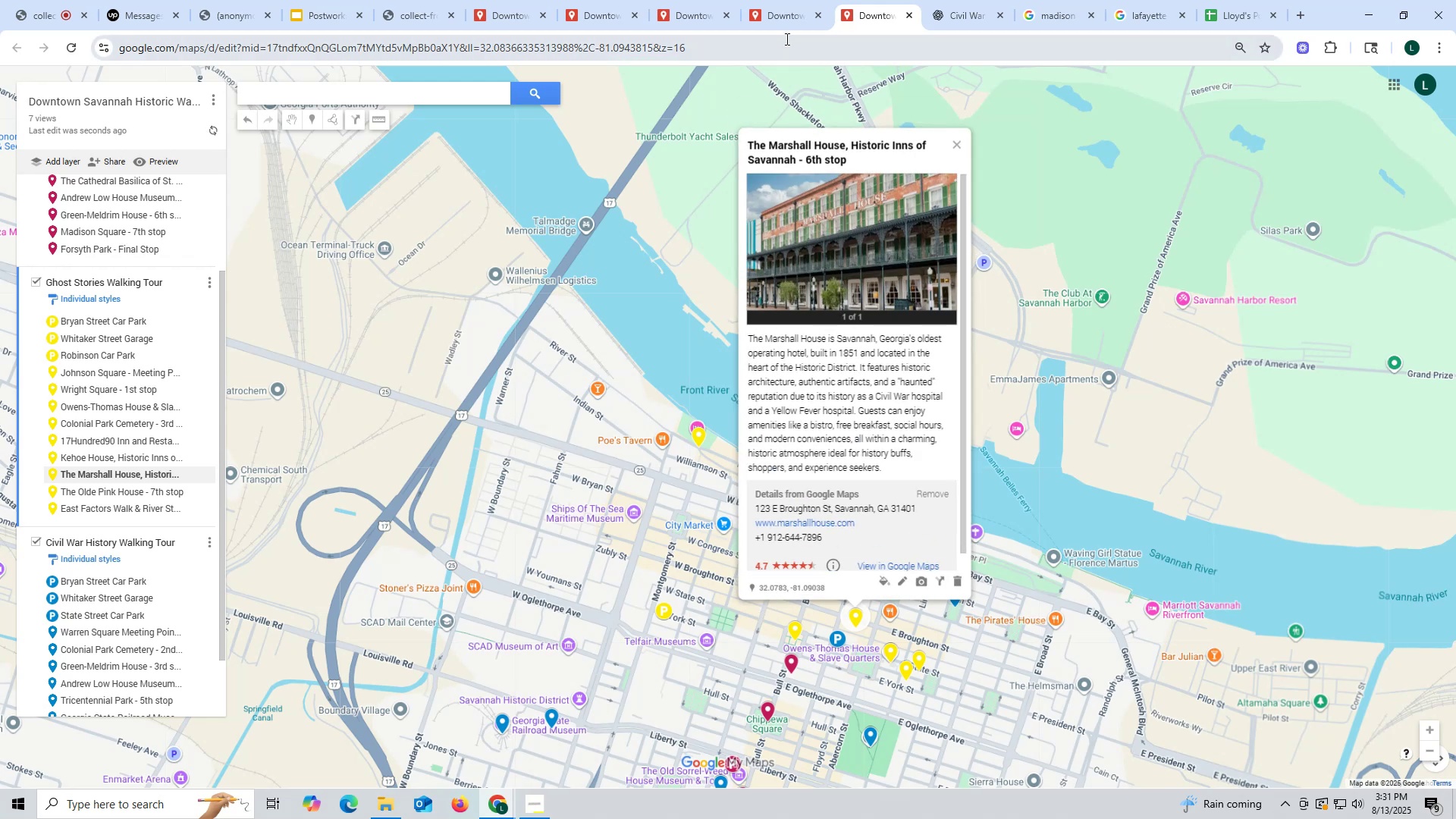 
left_click([781, 27])
 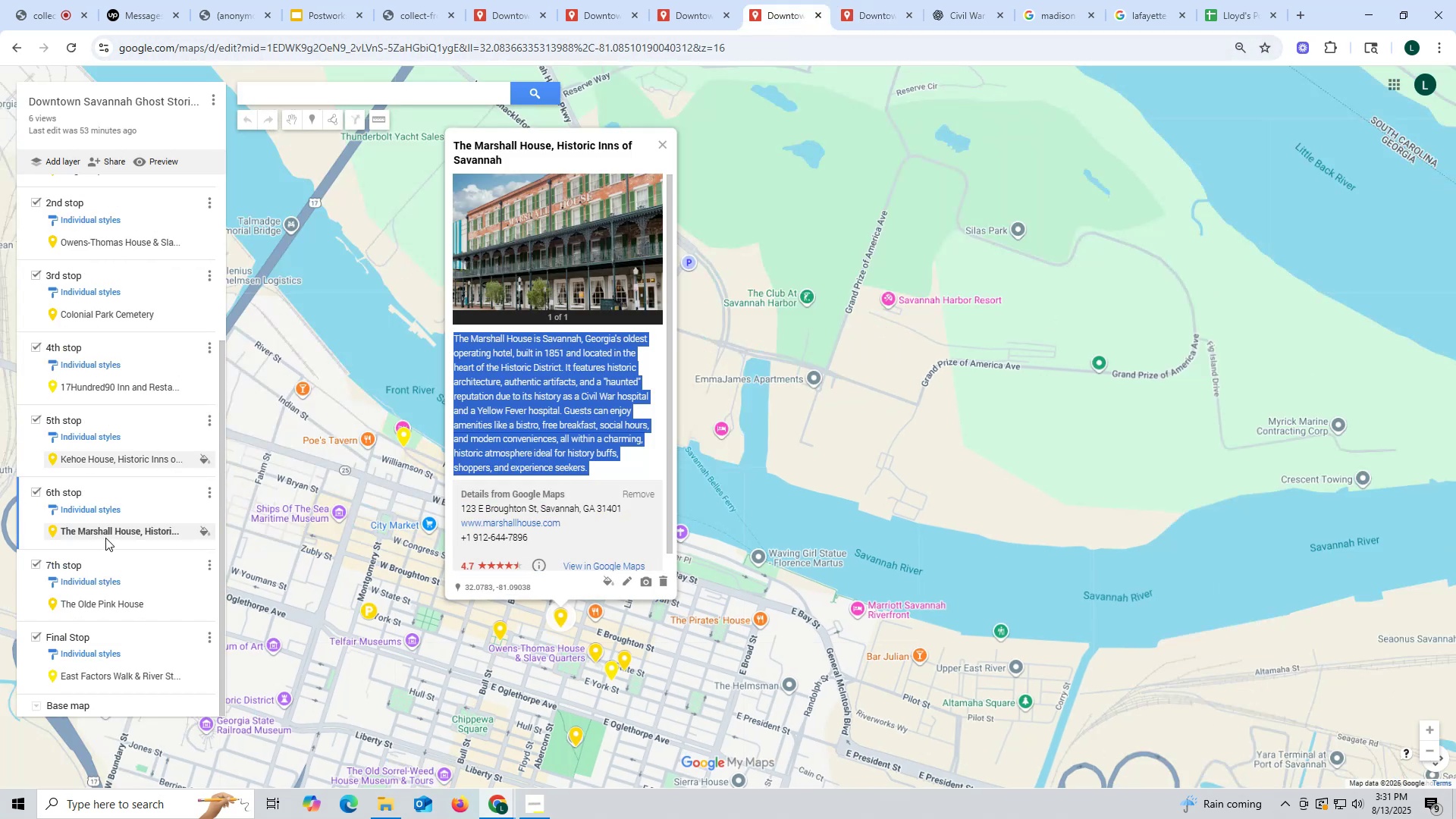 
scroll: coordinate [104, 562], scroll_direction: down, amount: 2.0
 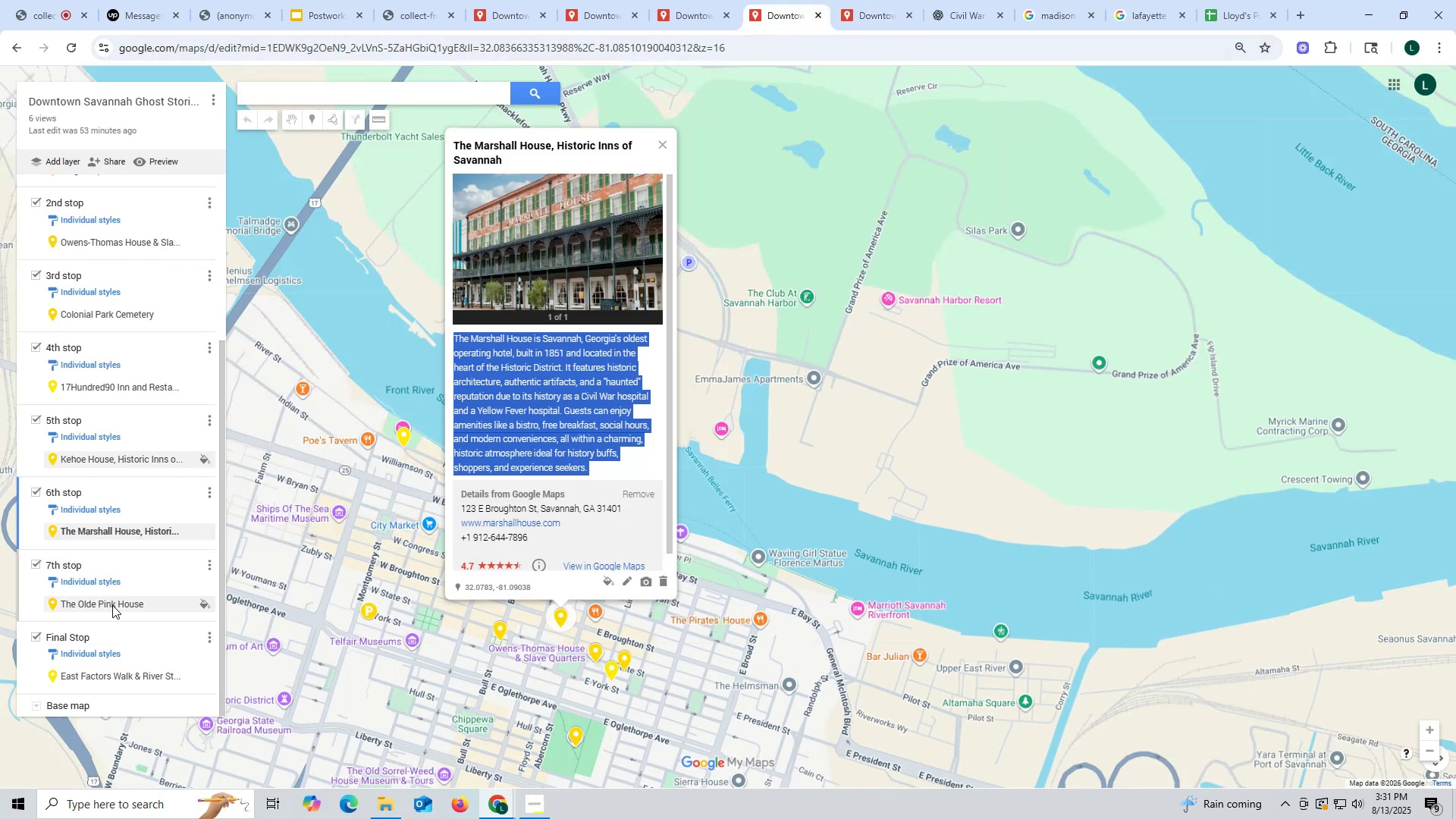 
left_click([113, 607])
 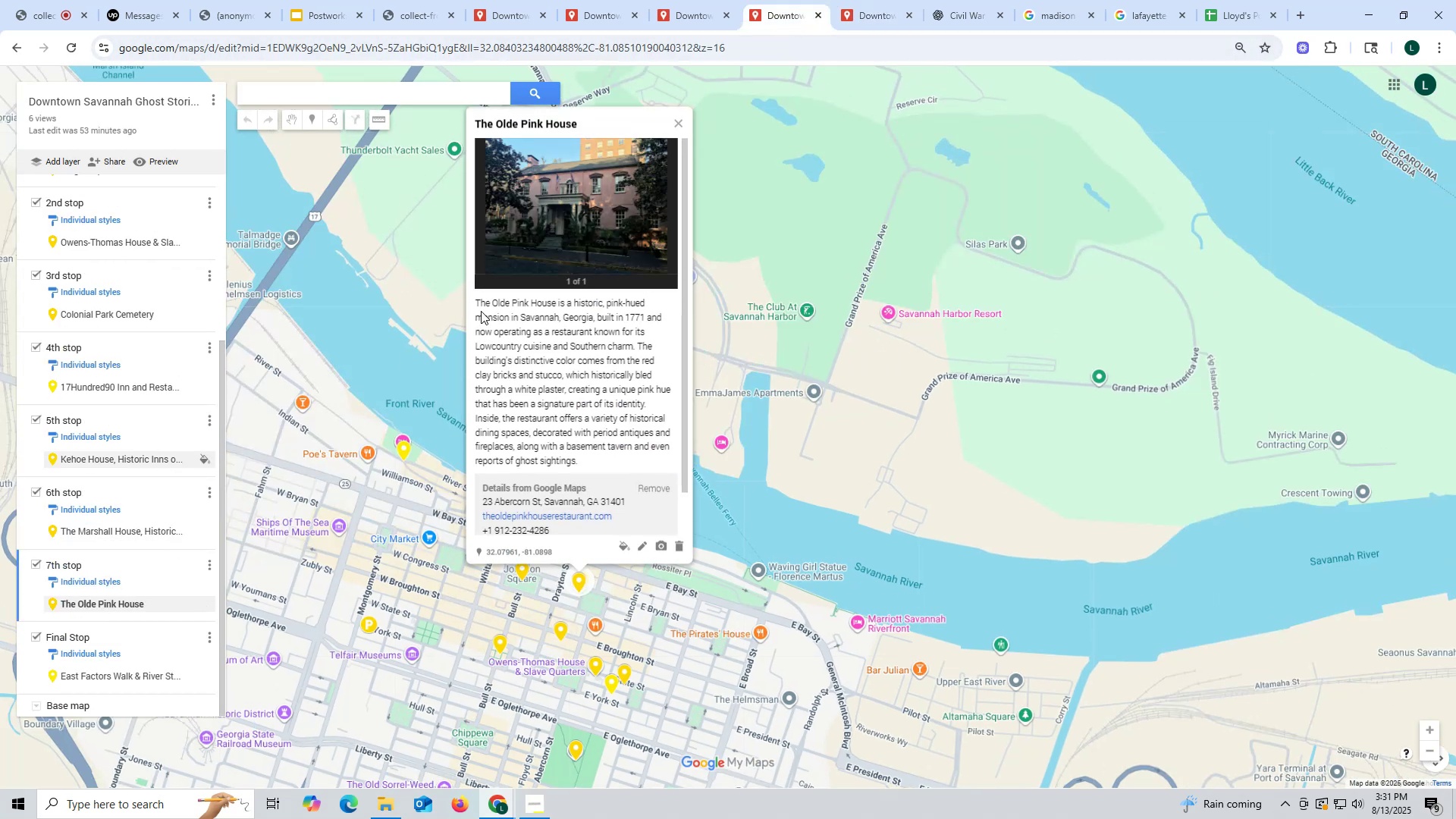 
left_click_drag(start_coordinate=[475, 298], to_coordinate=[624, 463])
 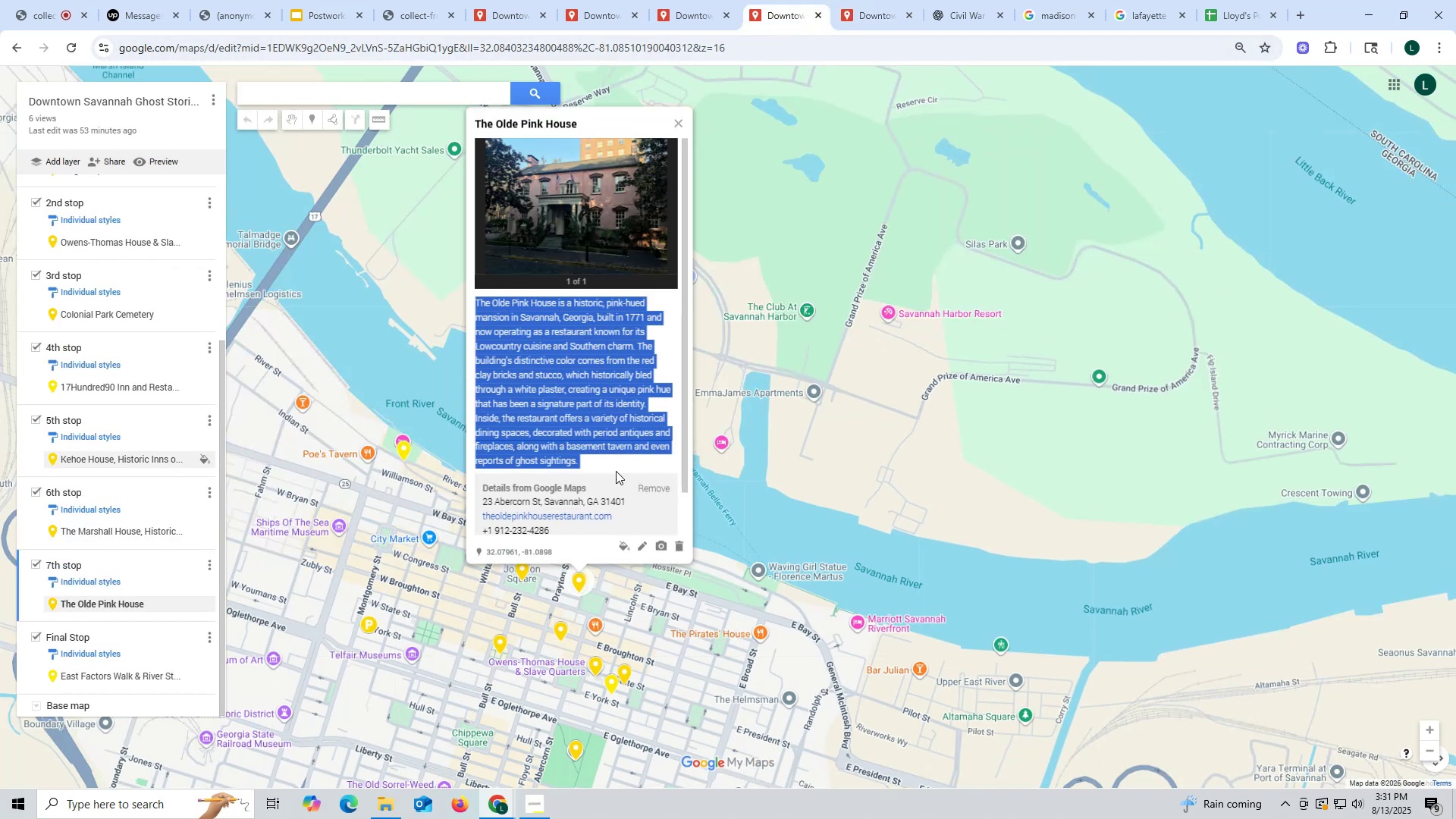 
key(Control+ControlLeft)
 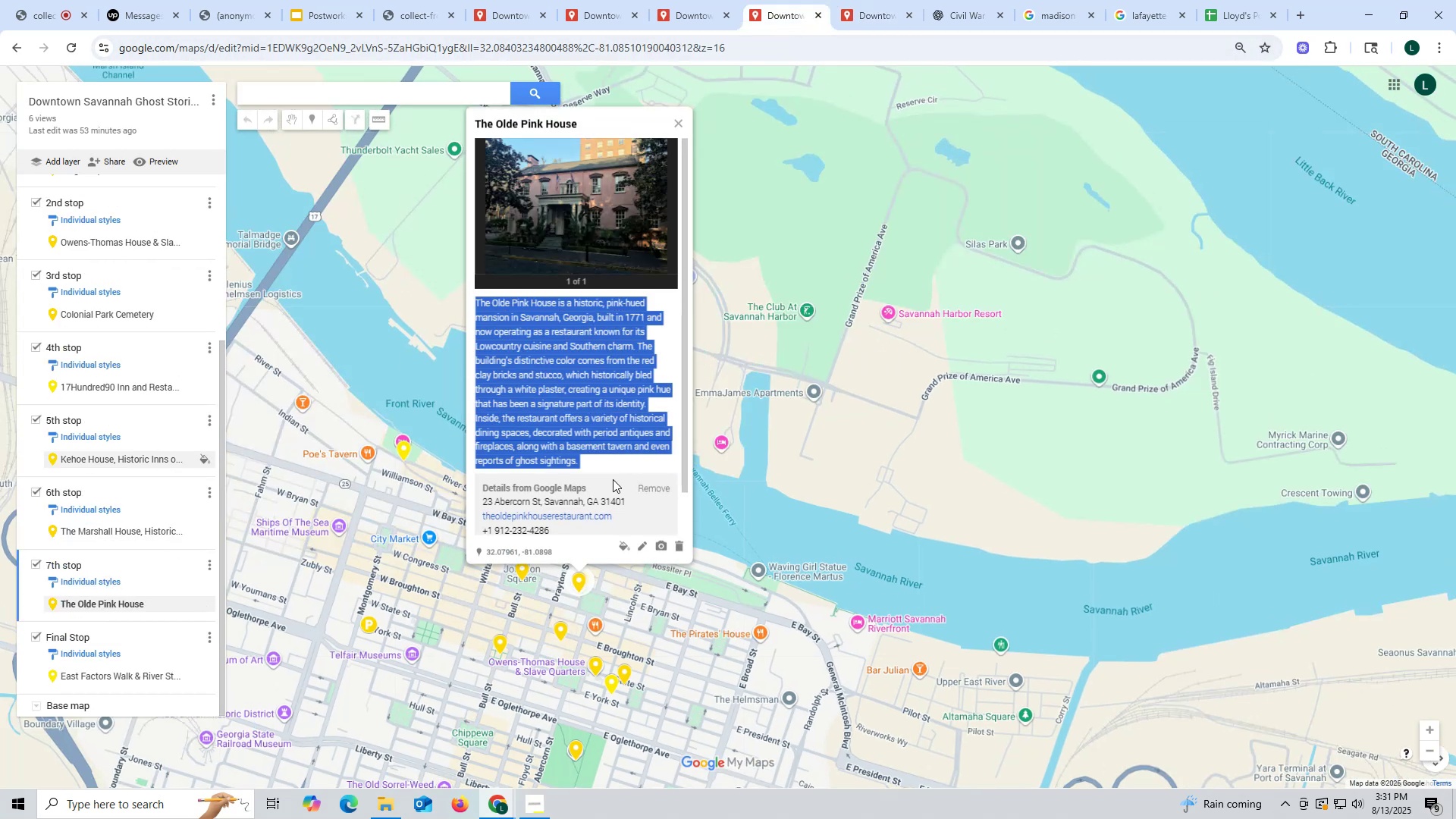 
key(Control+C)
 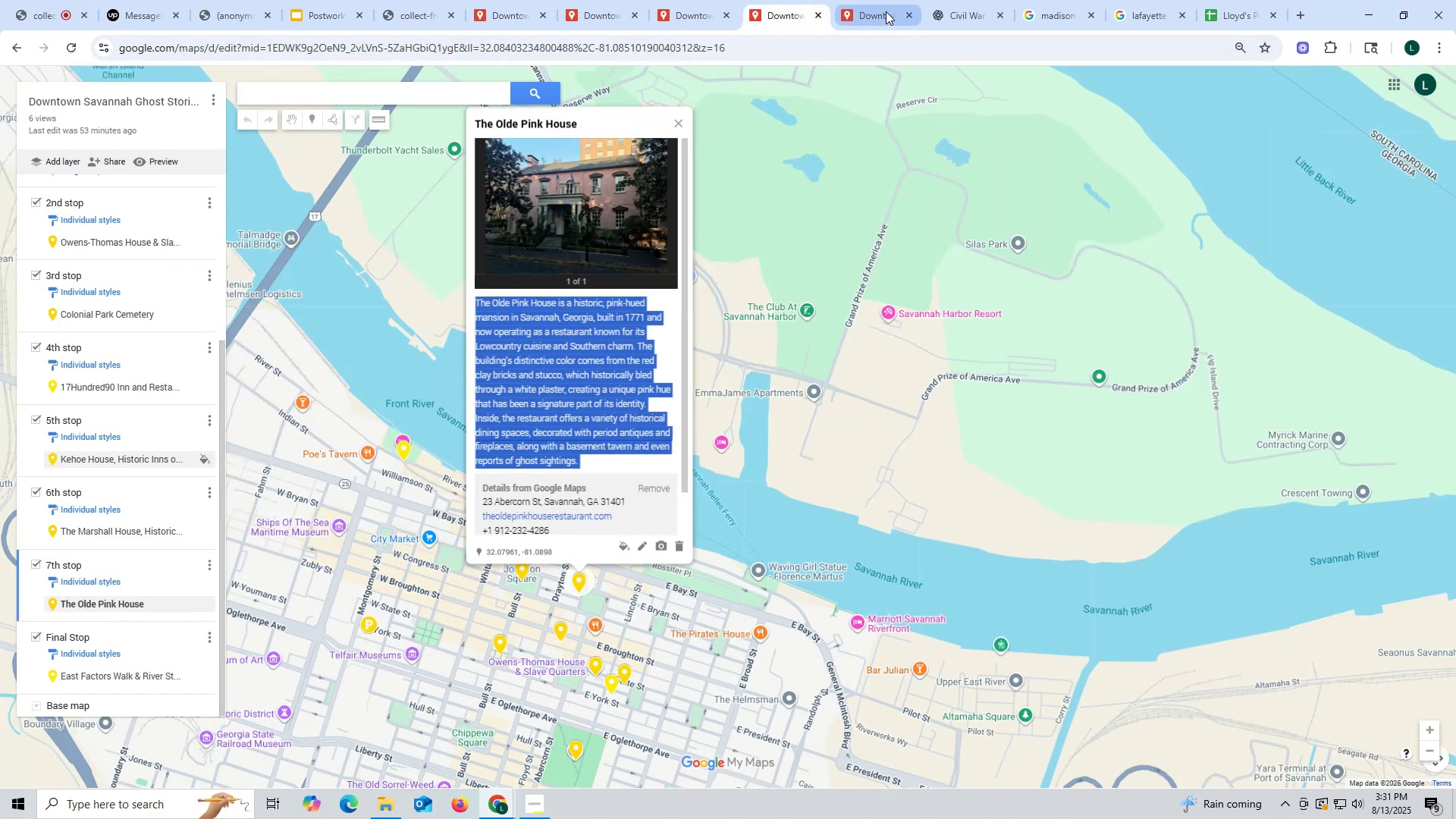 
left_click([876, 7])
 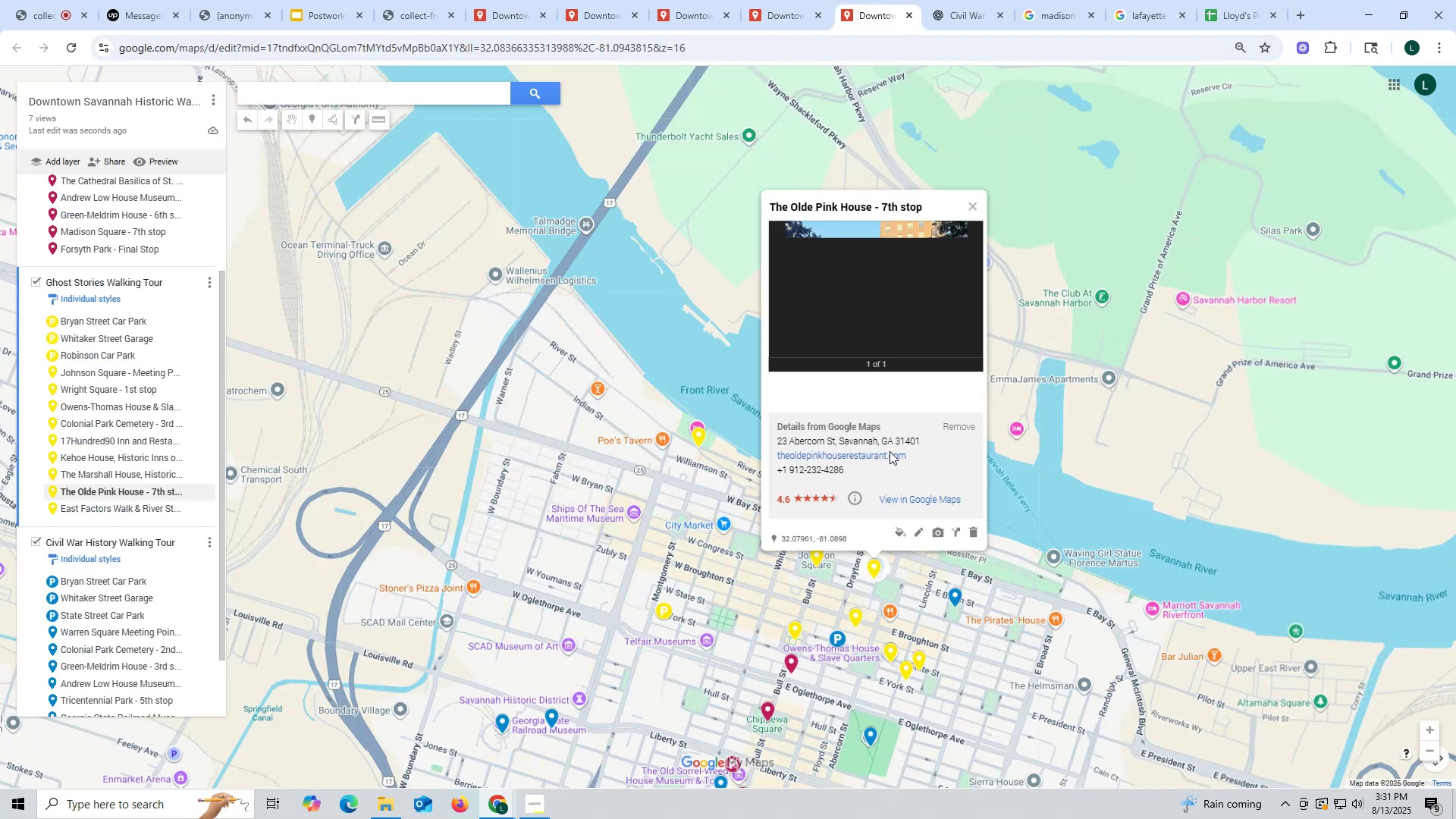 
left_click([915, 531])
 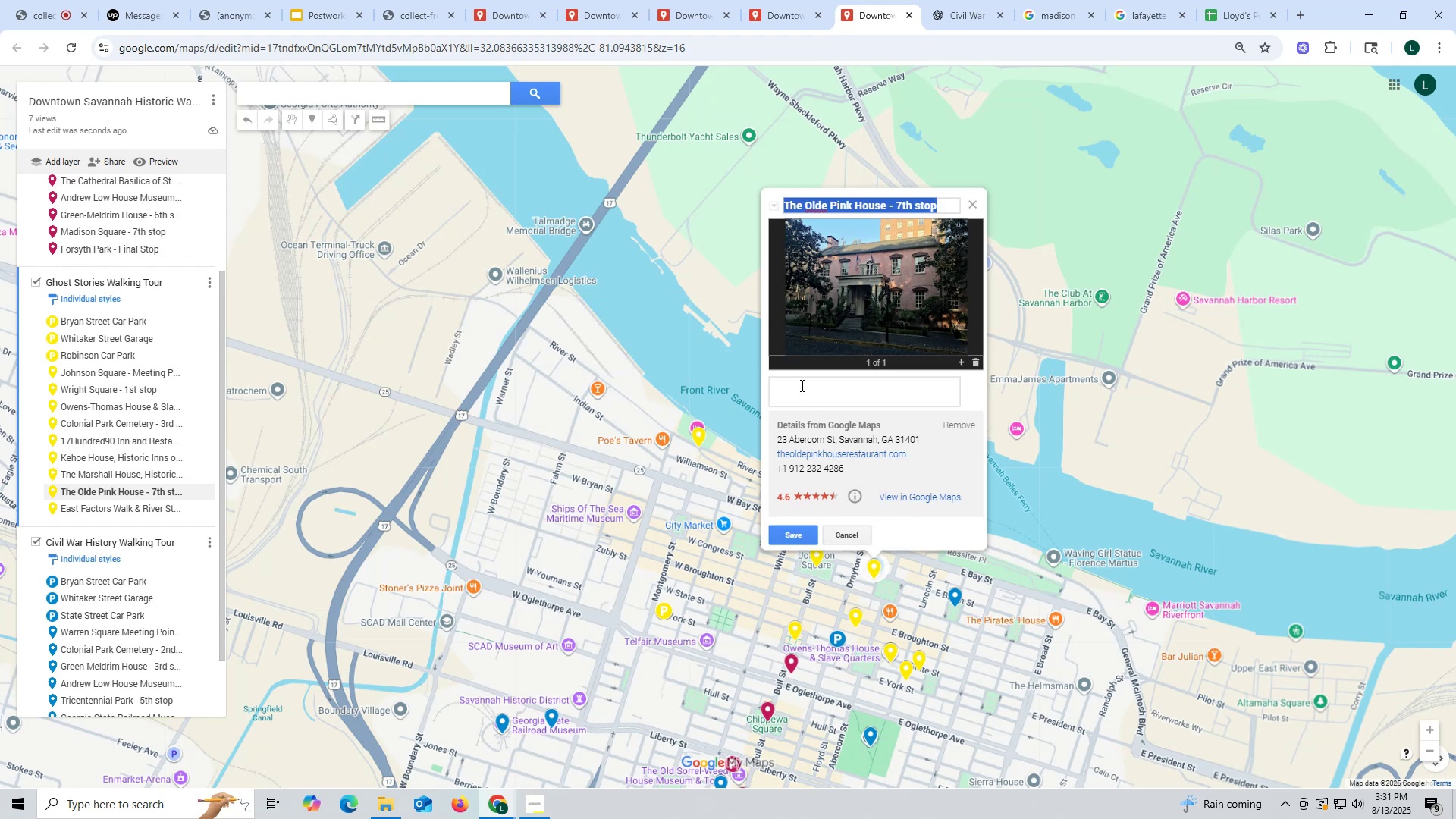 
left_click([801, 384])
 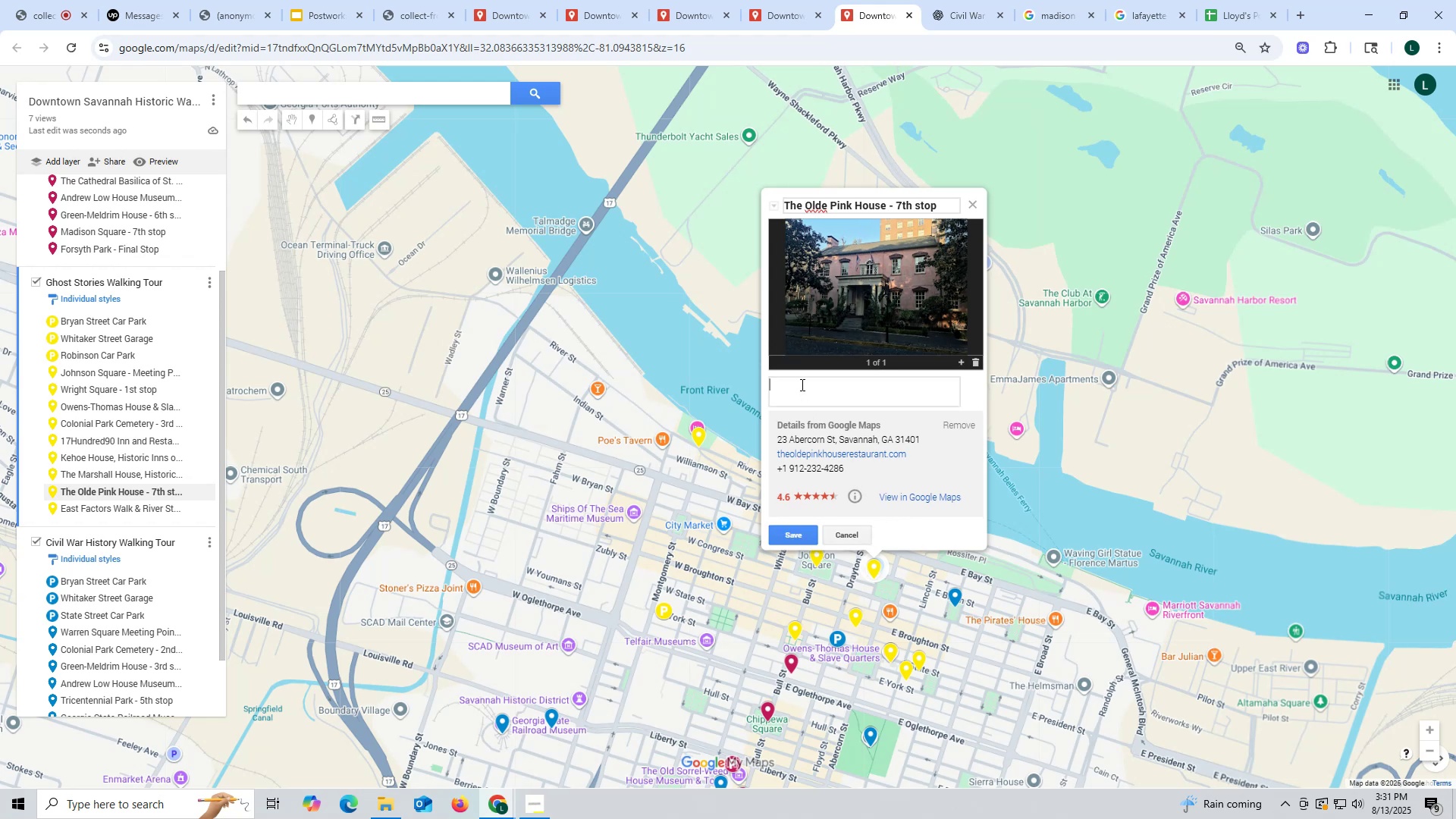 
key(Control+ControlLeft)
 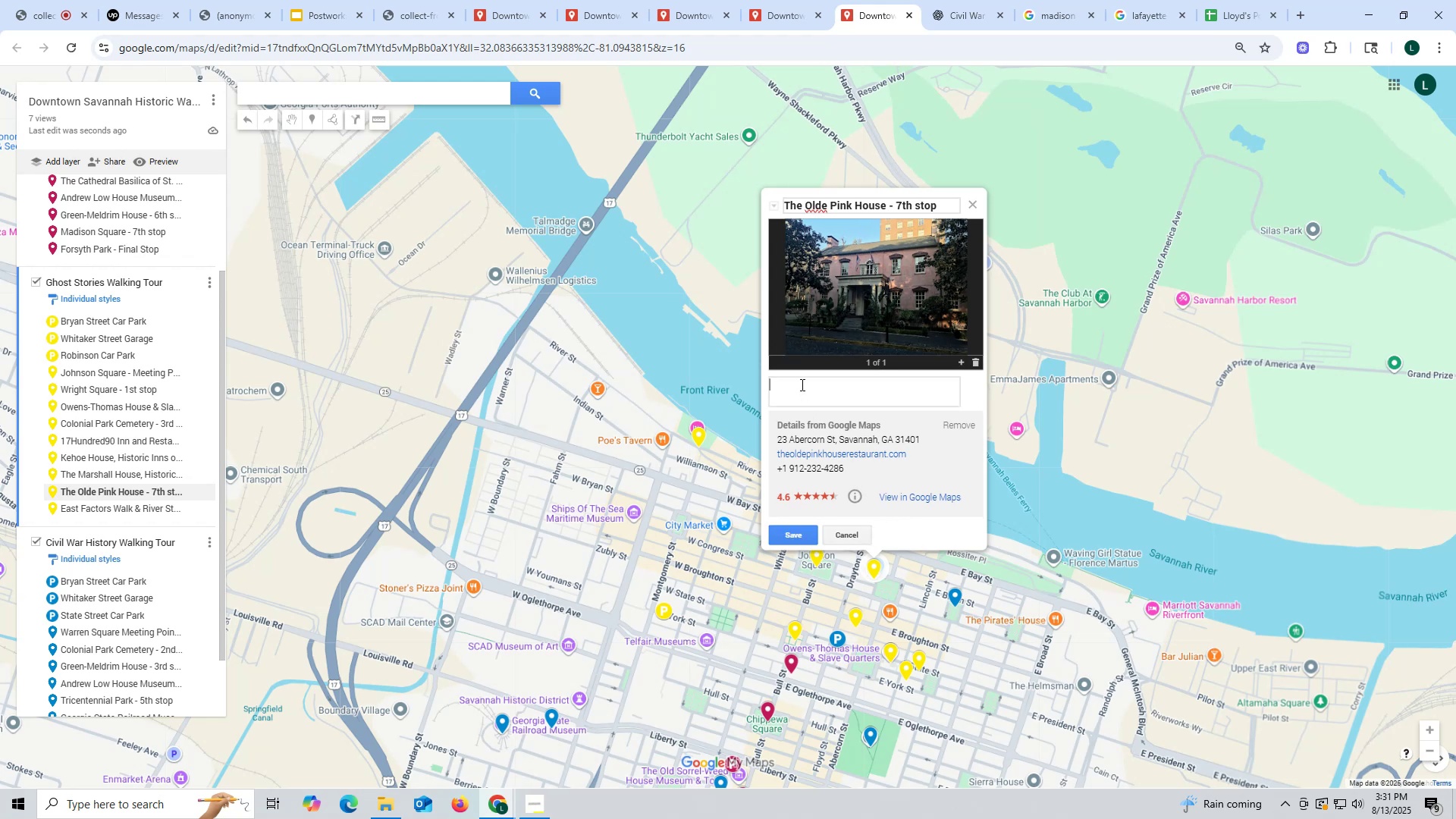 
key(Control+V)
 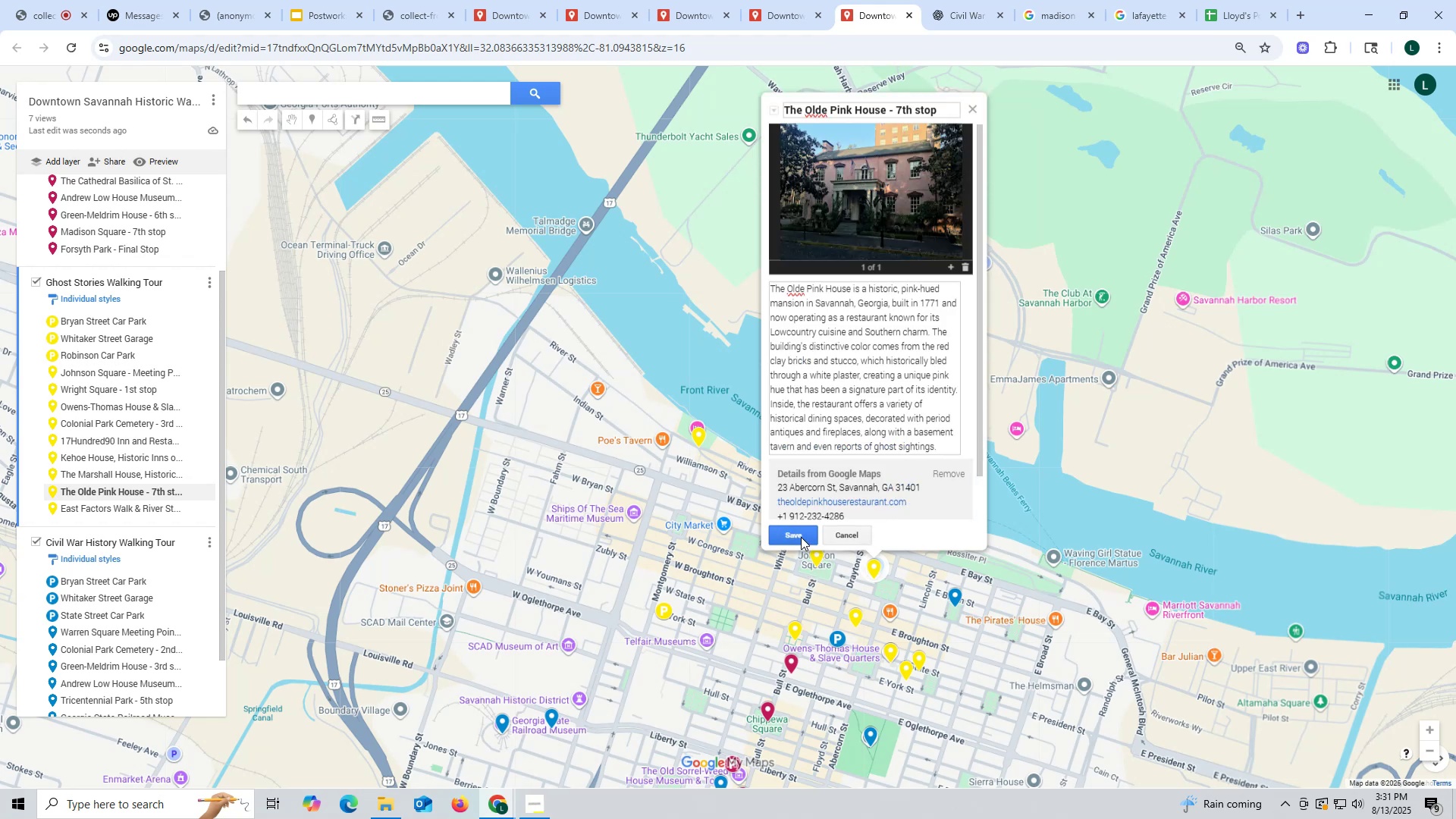 
left_click([801, 532])
 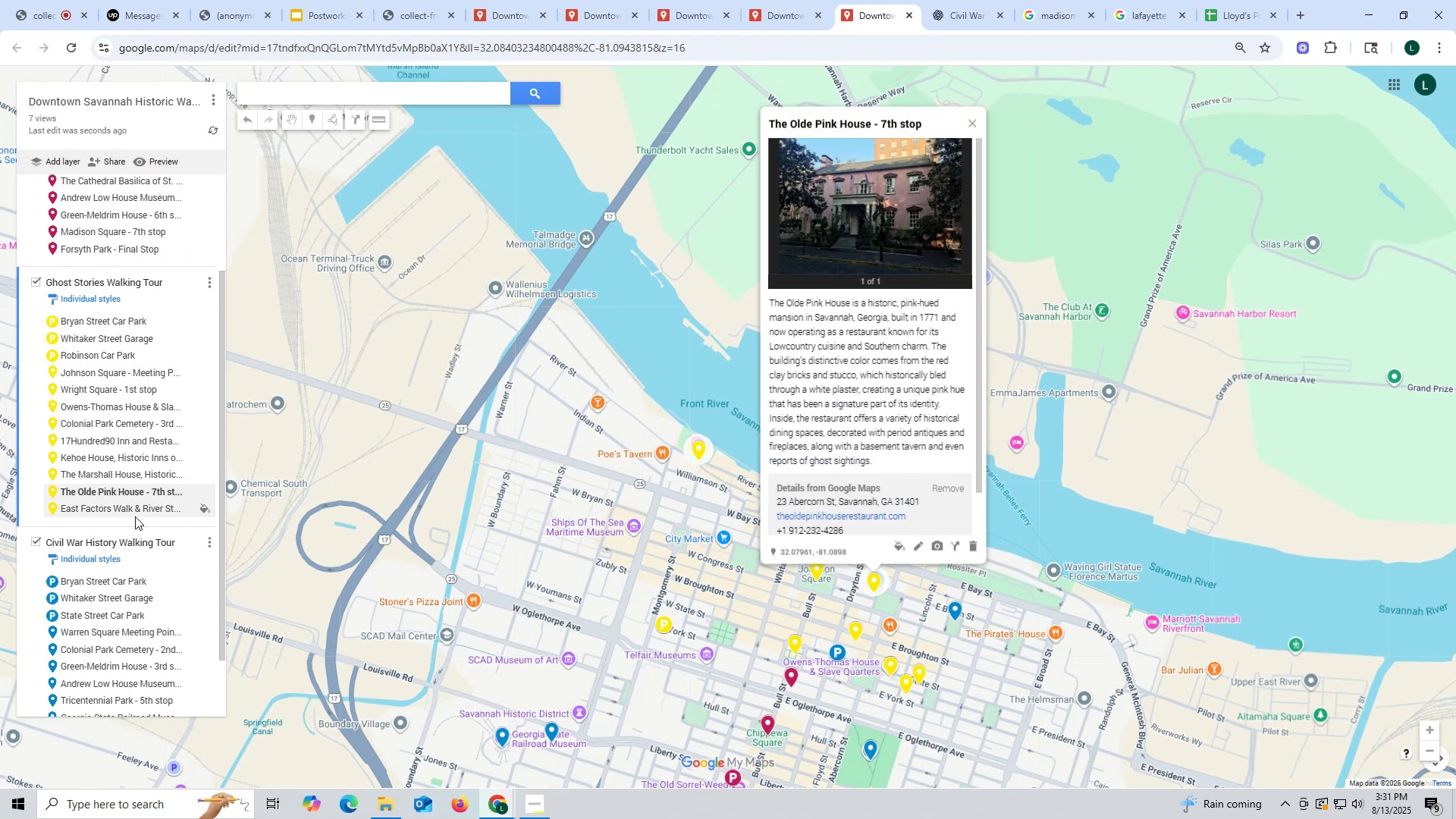 
left_click([123, 512])
 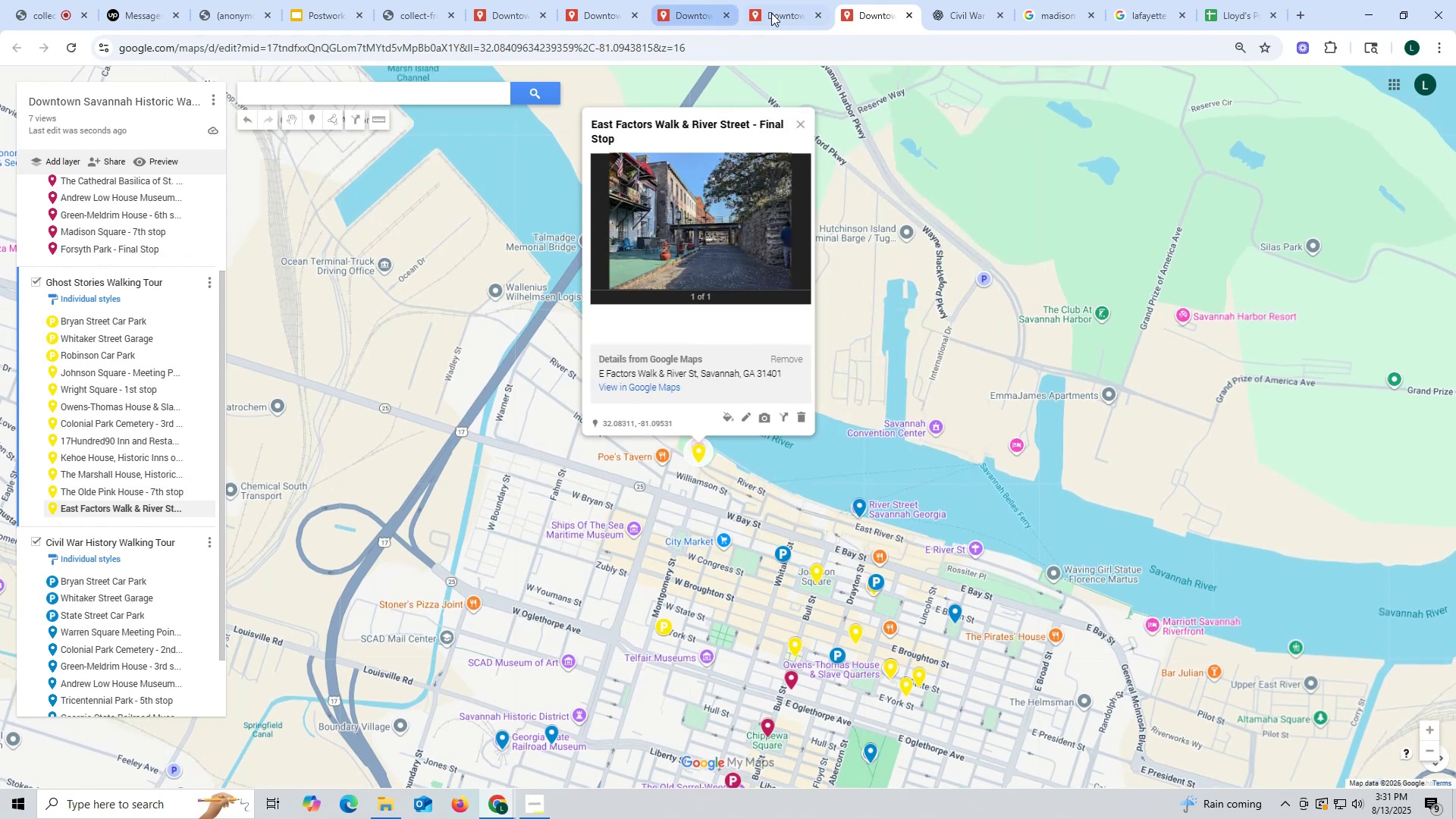 
left_click([774, 13])
 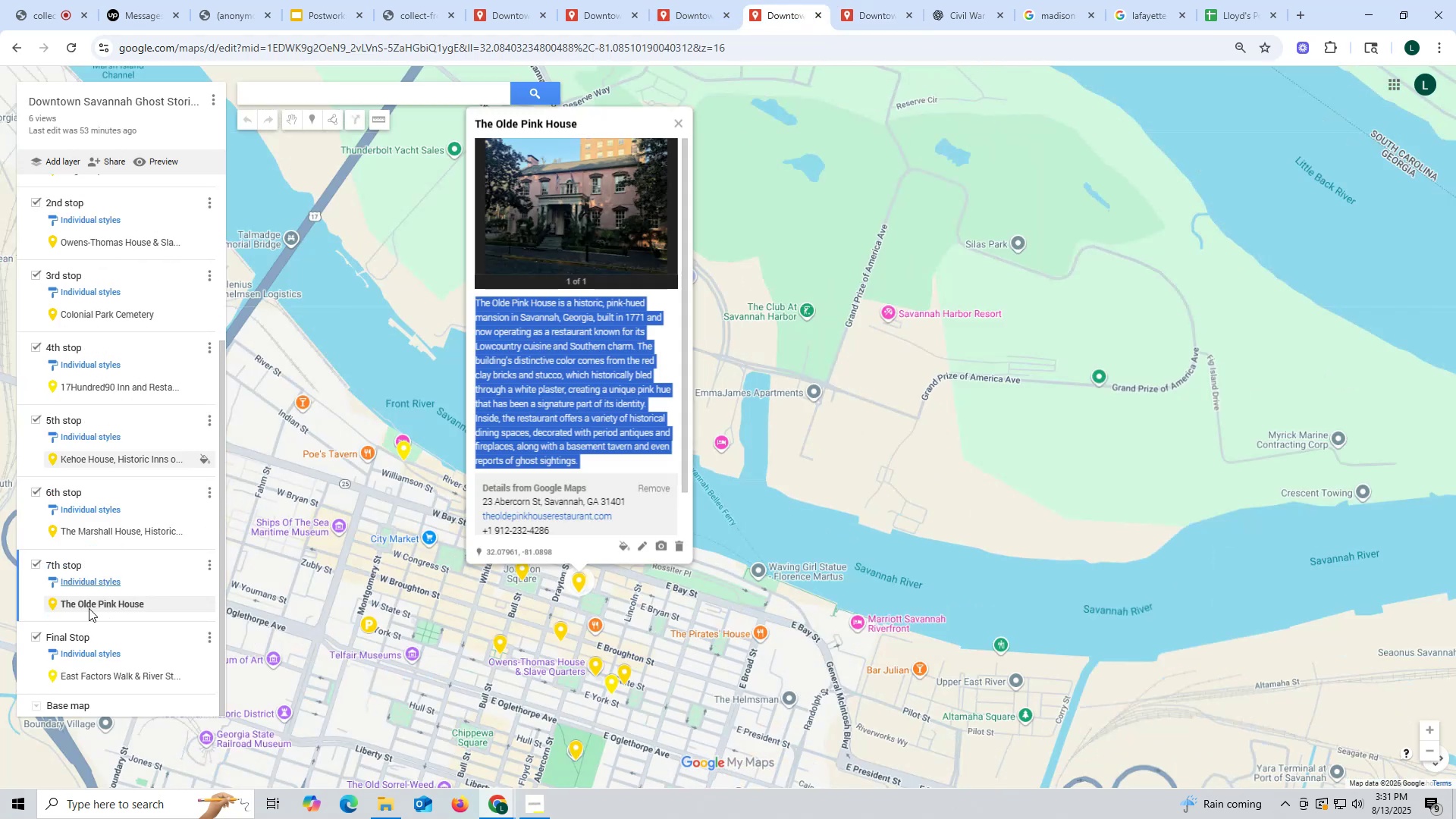 
scroll: coordinate [136, 635], scroll_direction: down, amount: 3.0
 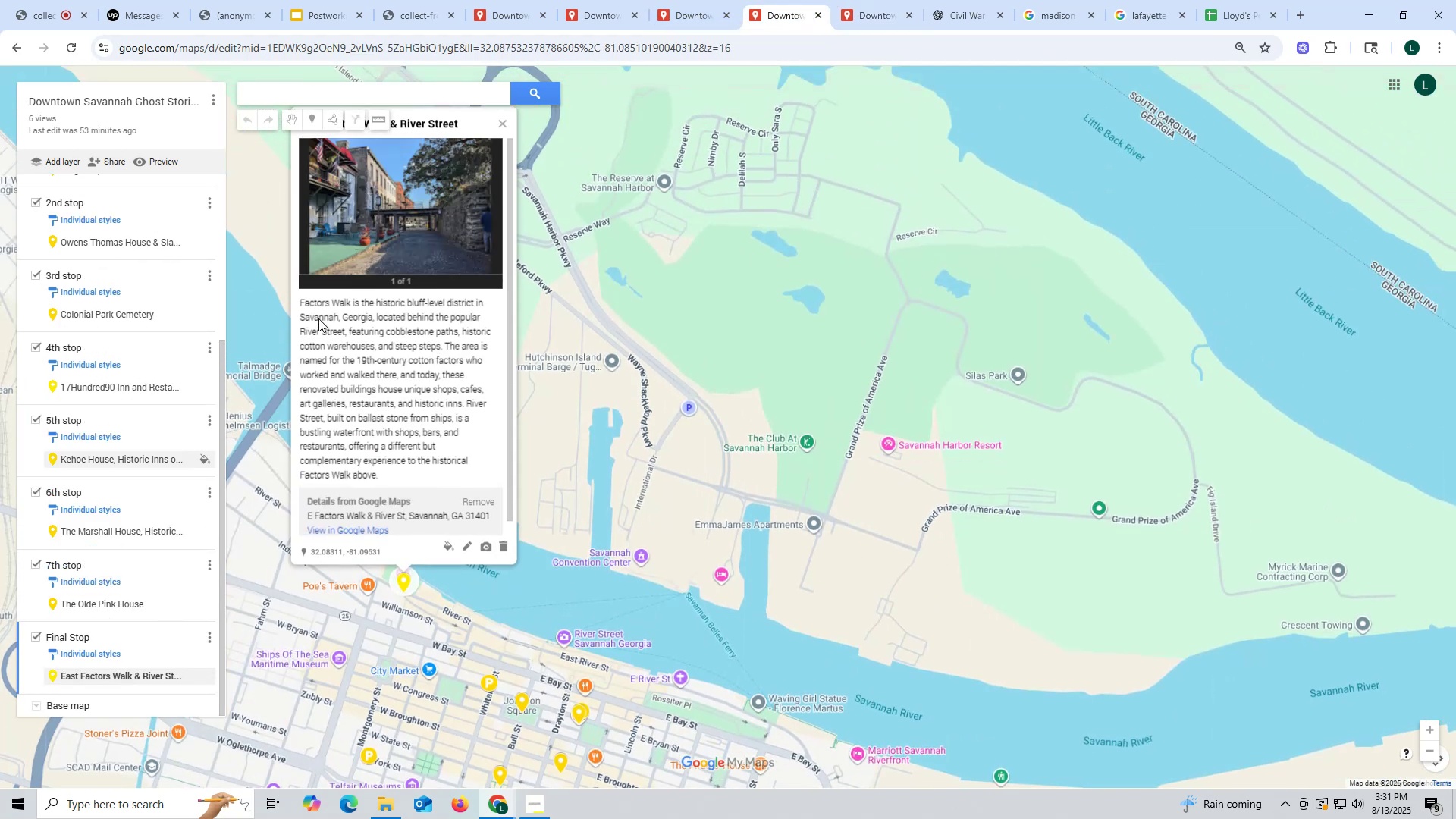 
left_click_drag(start_coordinate=[295, 297], to_coordinate=[450, 481])
 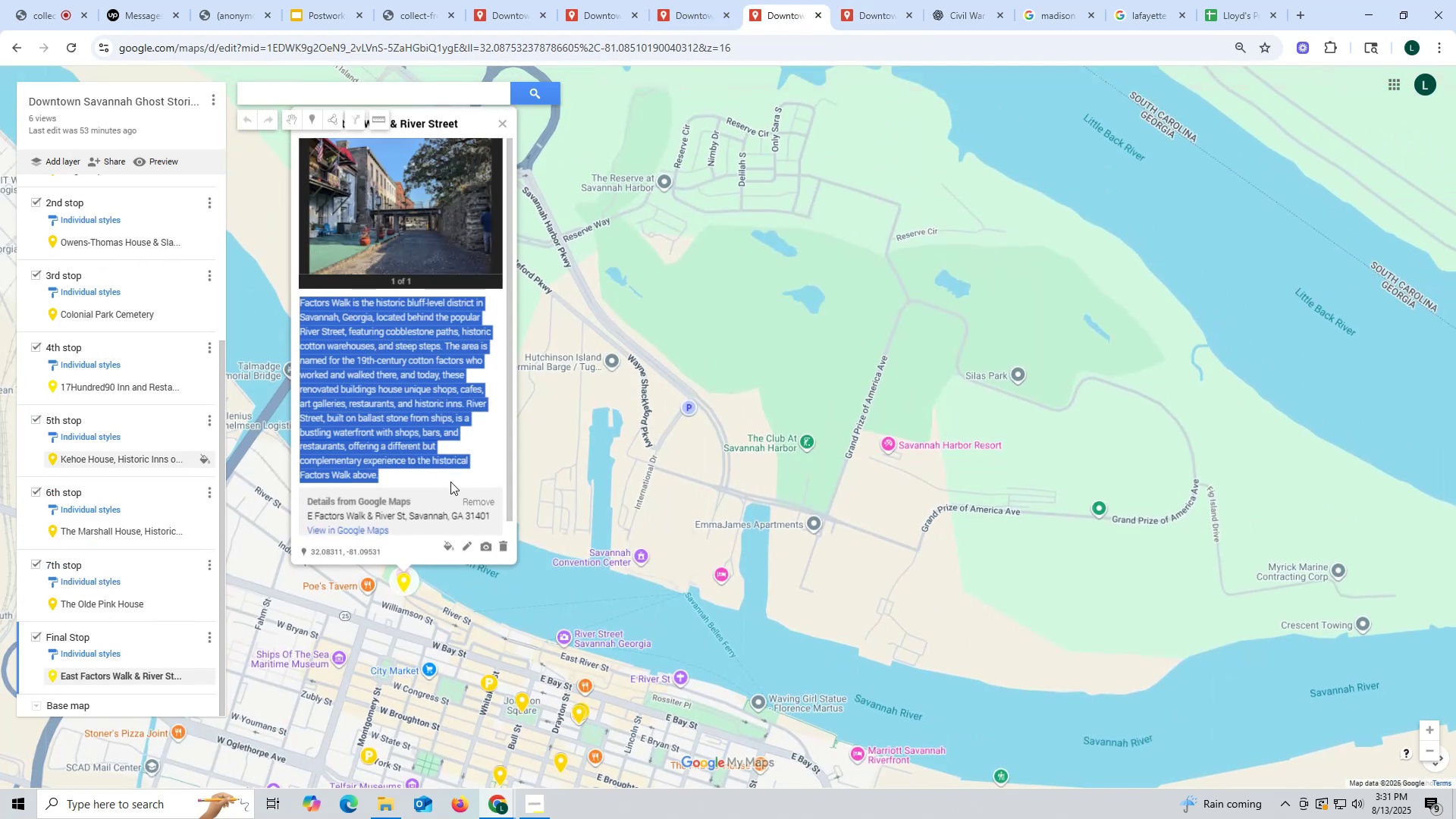 
key(Control+ControlLeft)
 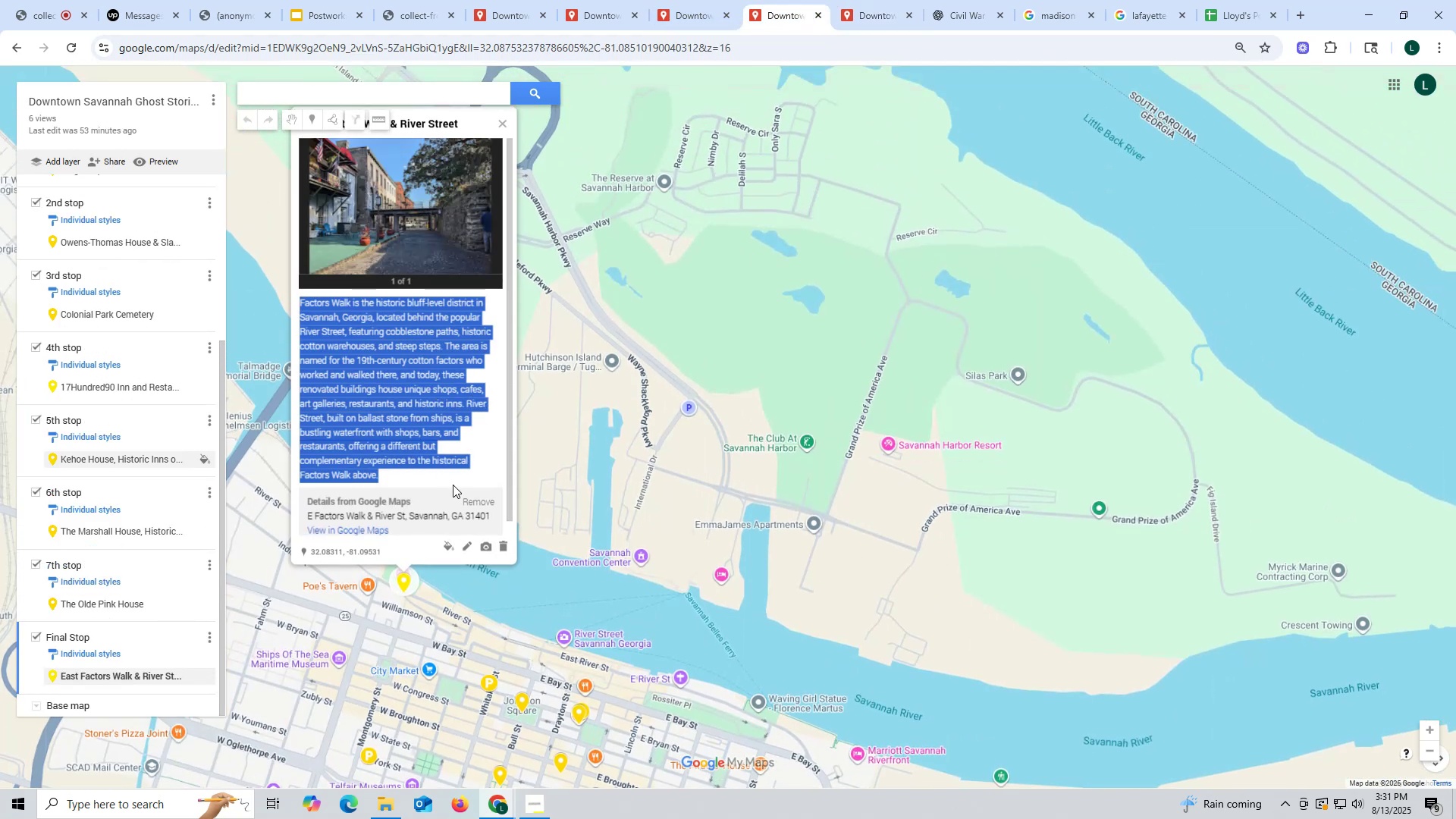 
key(Control+C)
 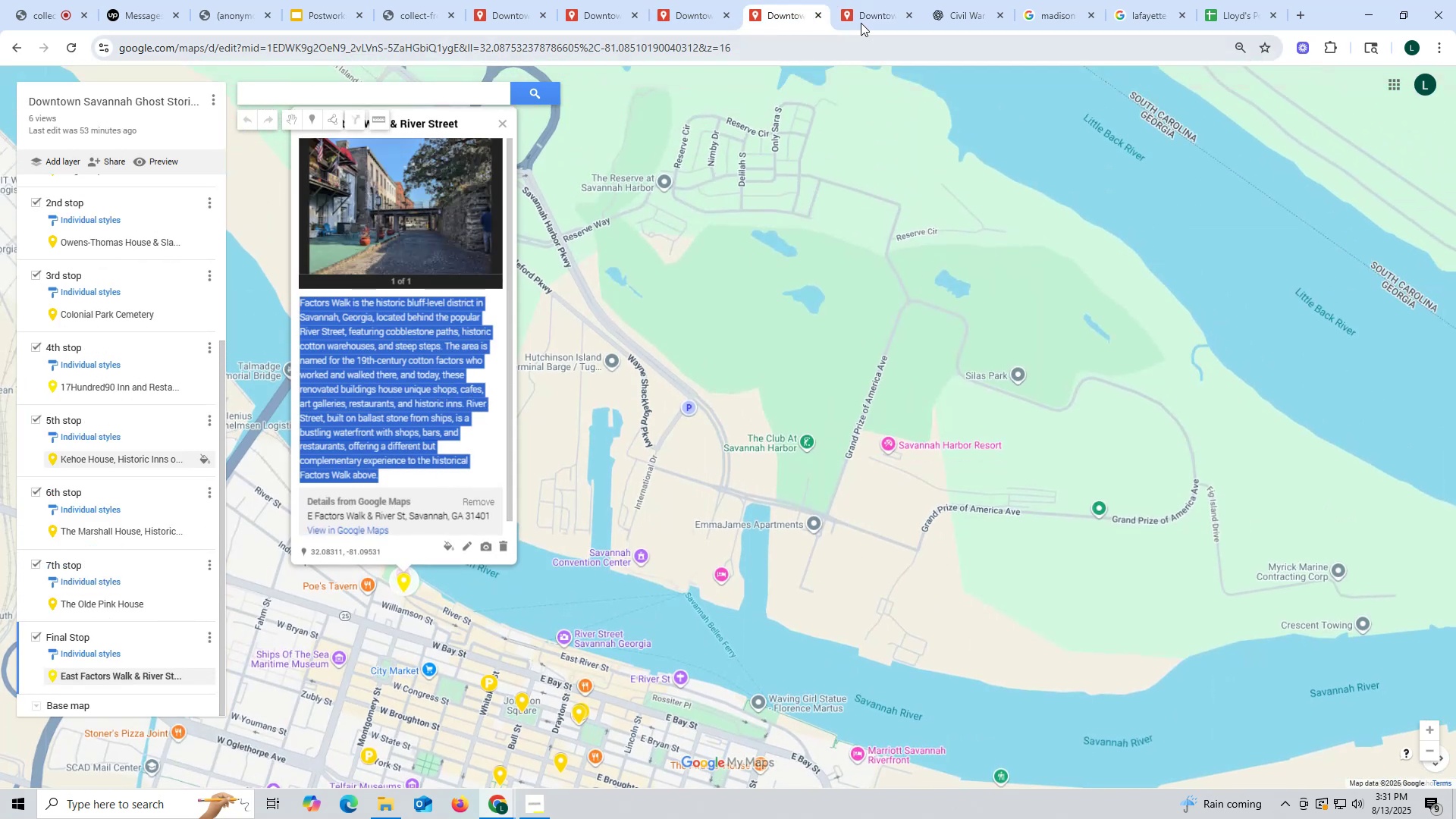 
left_click([863, 19])
 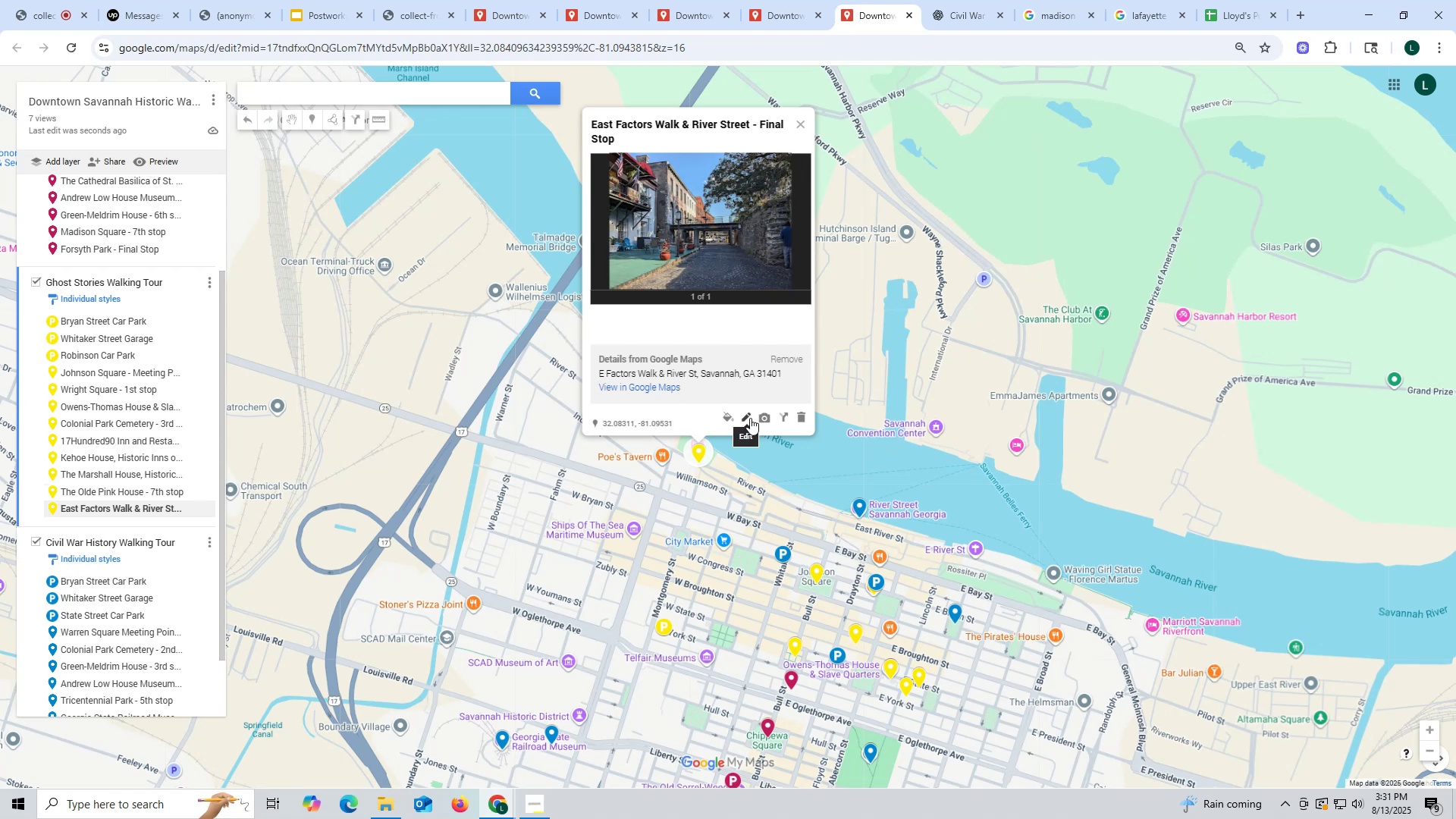 
key(Control+ControlLeft)
 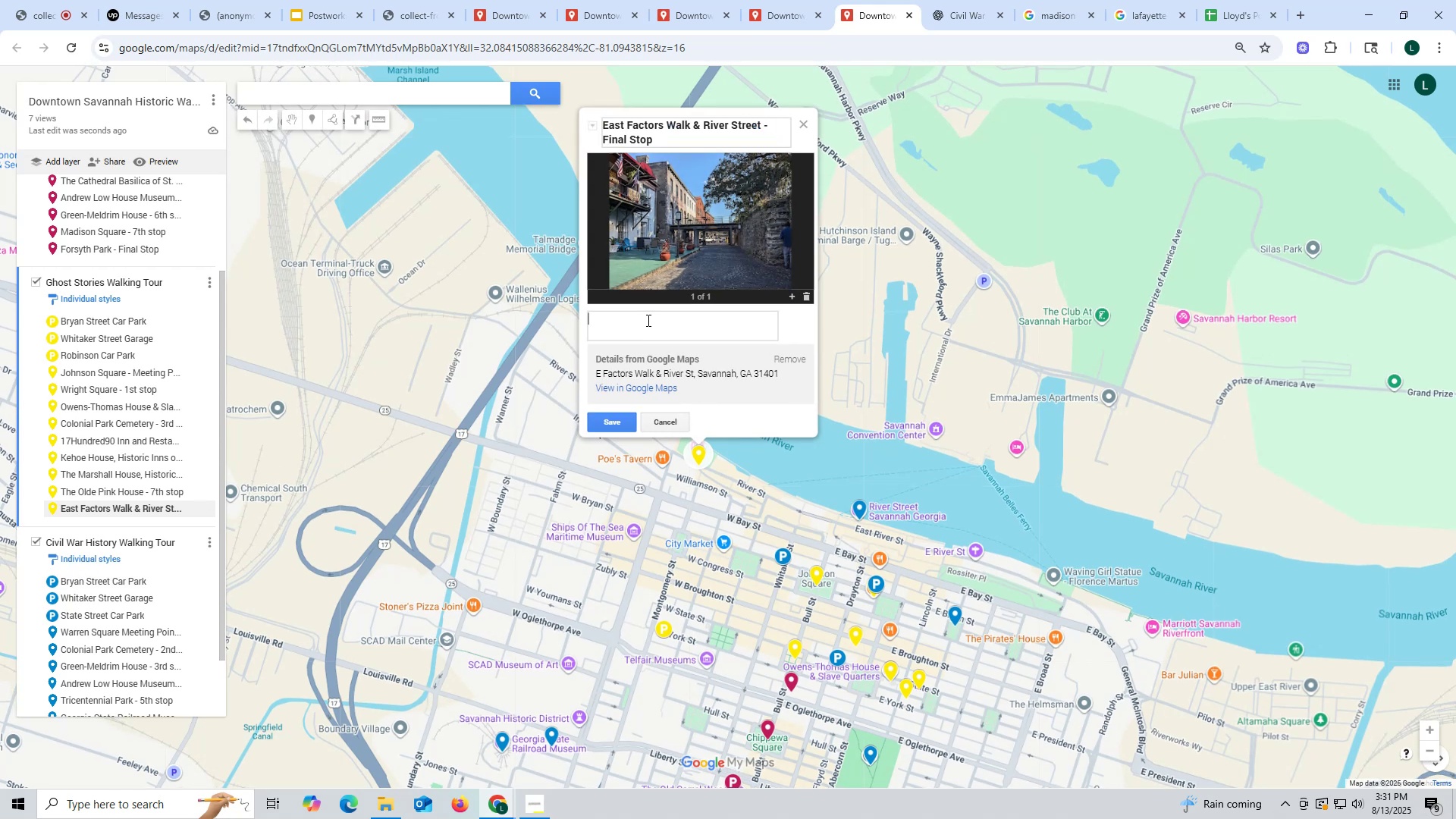 
left_click([647, 320])
 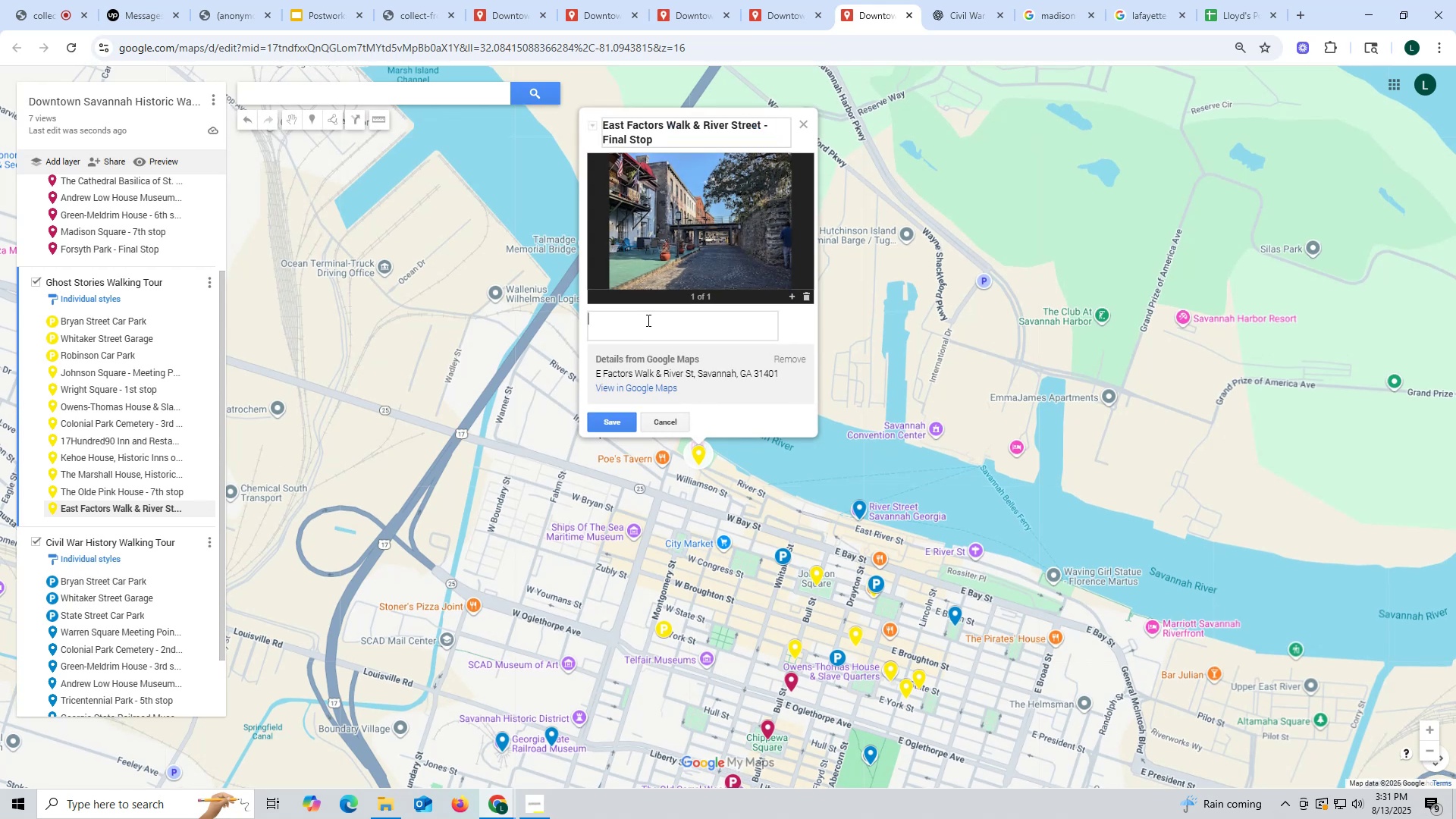 
key(Control+V)
 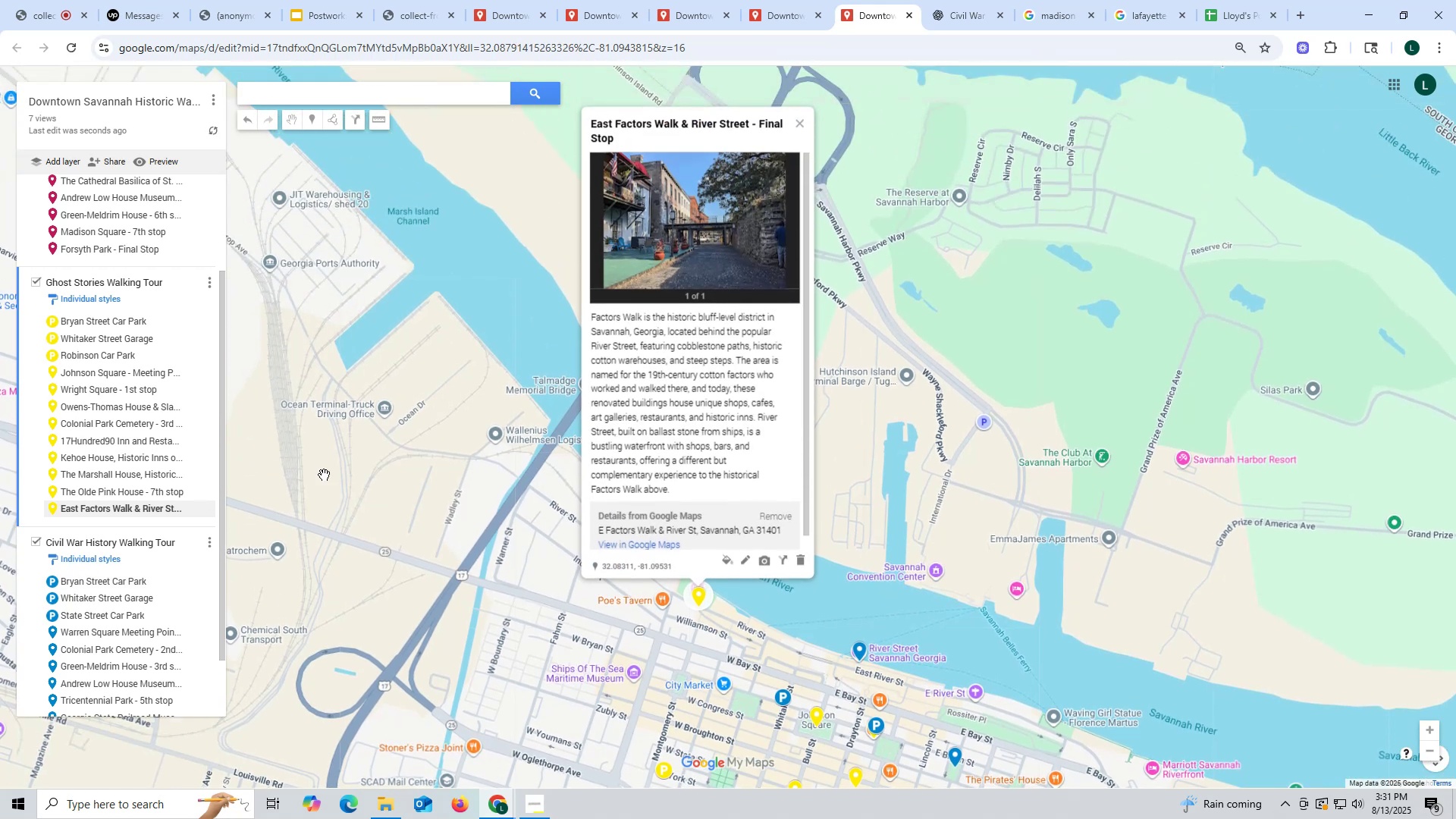 
scroll: coordinate [109, 541], scroll_direction: down, amount: 5.0
 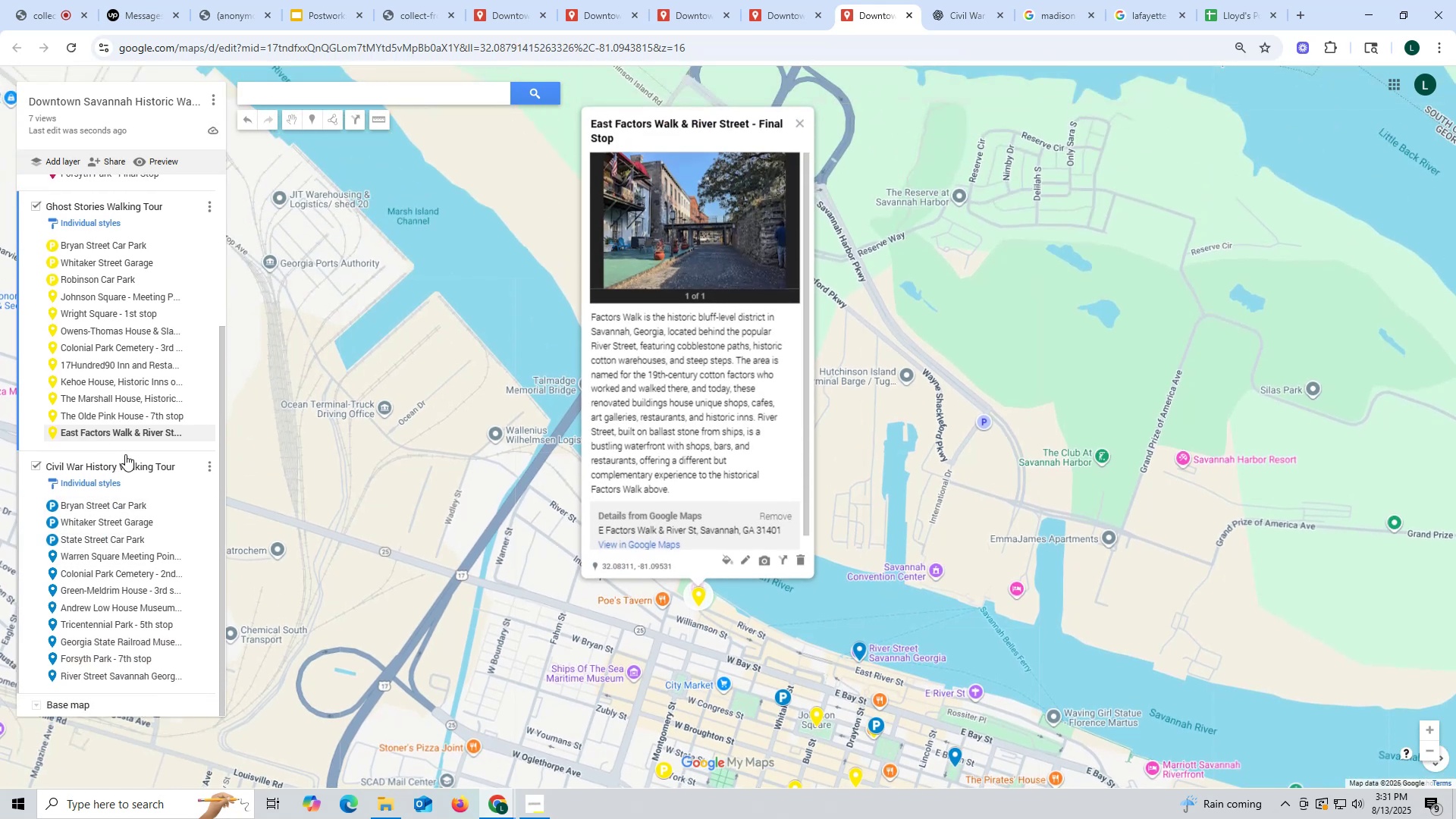 
mouse_move([538, -6])
 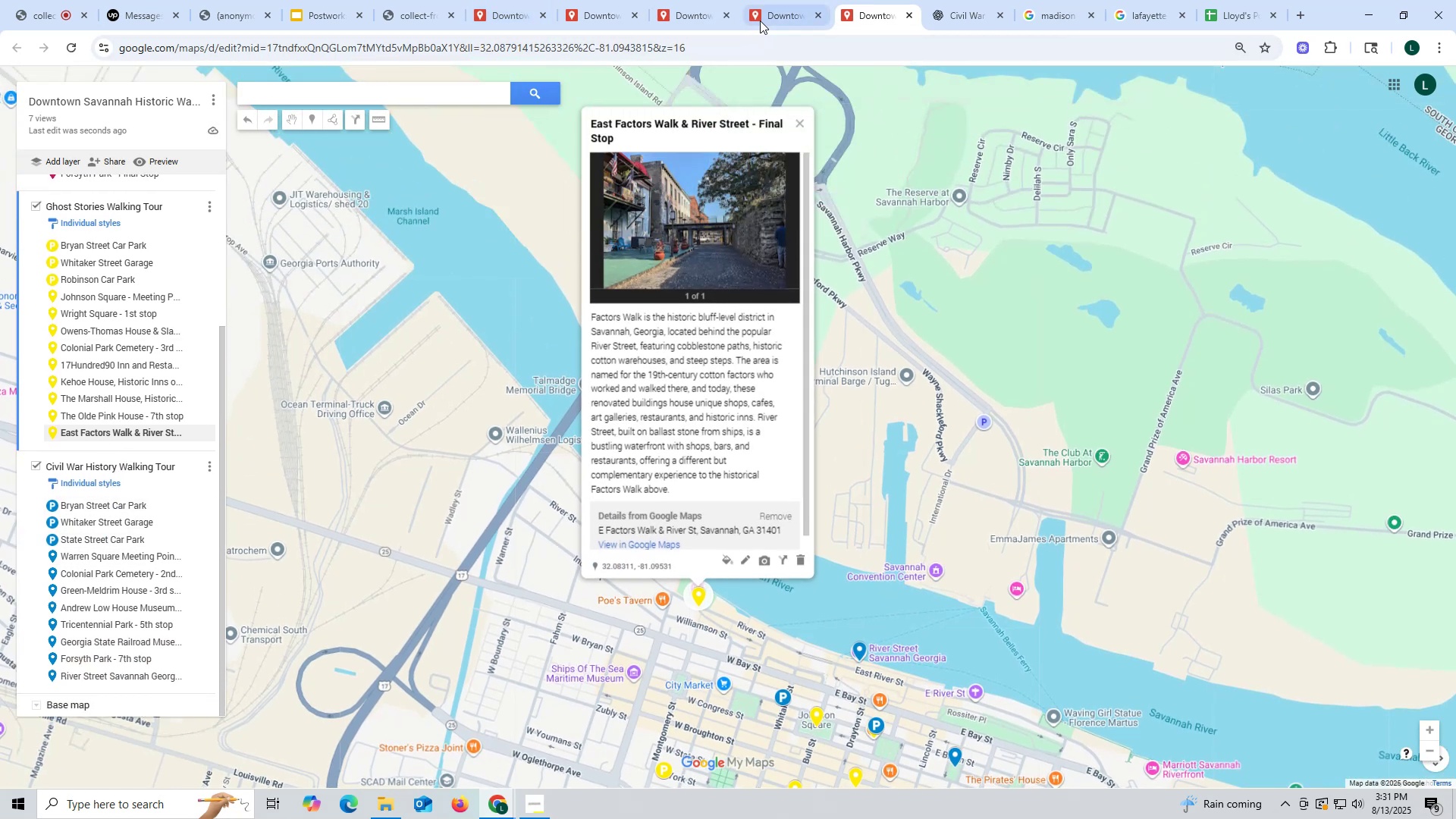 
left_click([783, 13])
 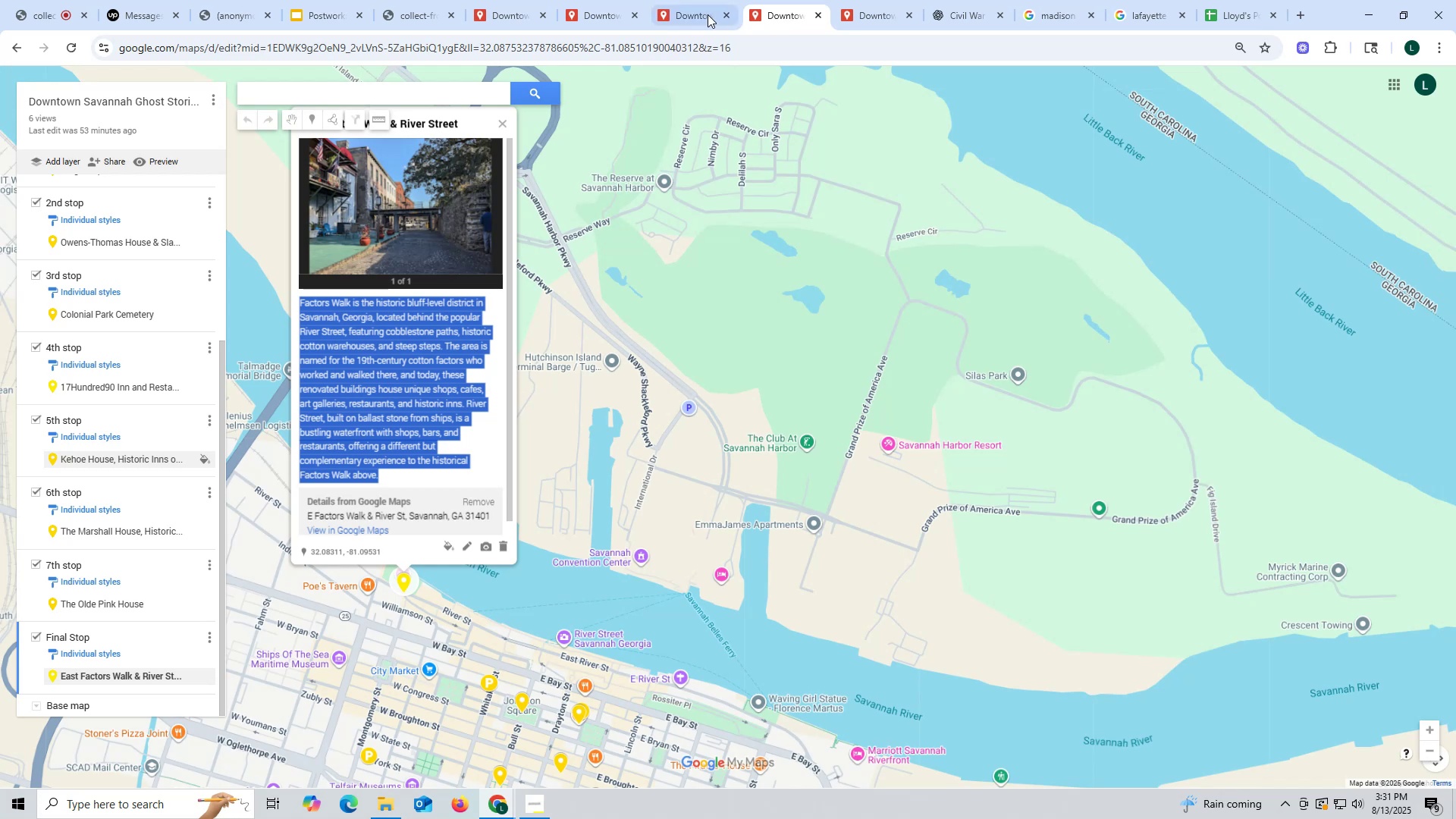 
left_click([680, 8])
 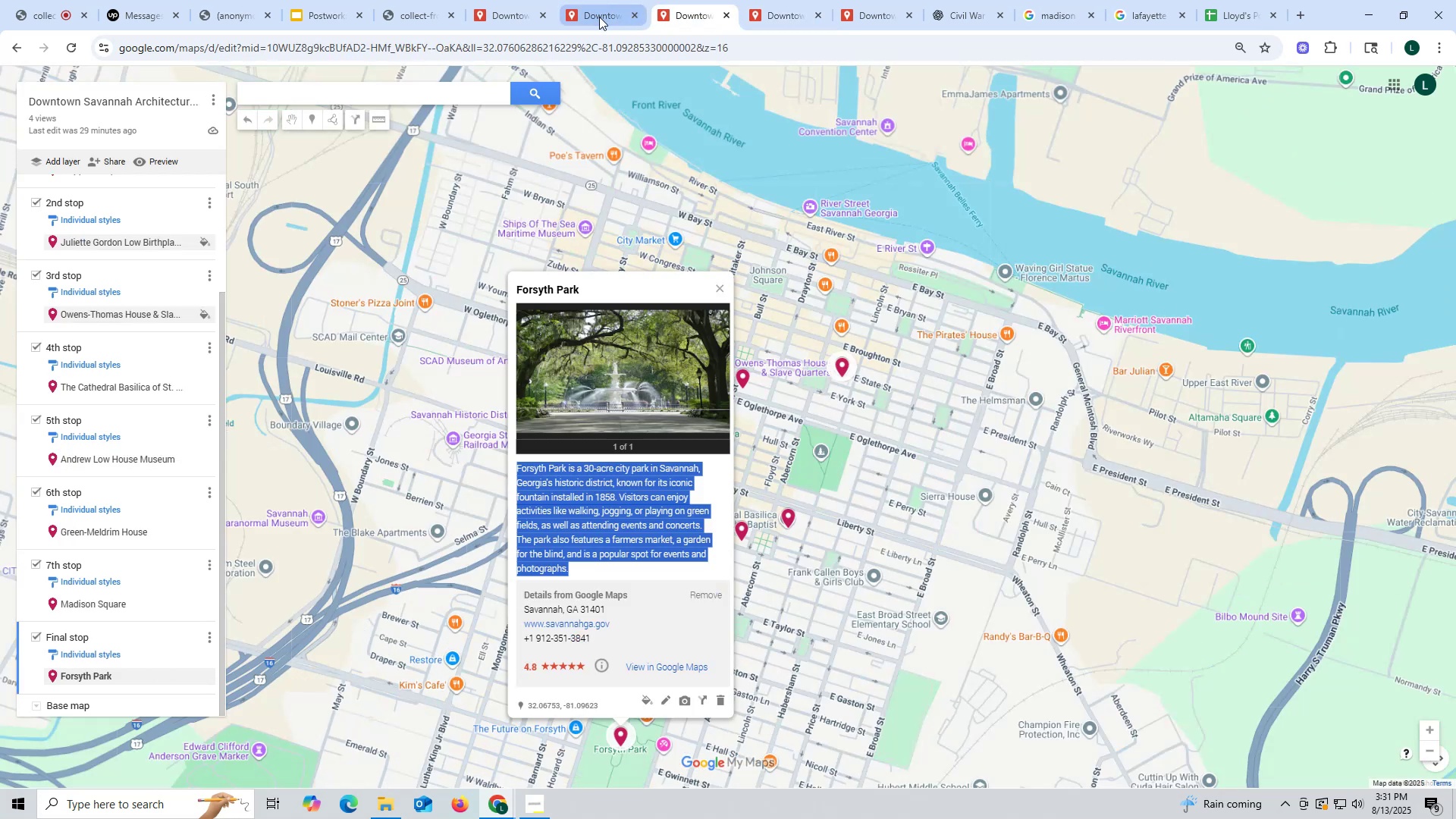 
left_click([591, 17])
 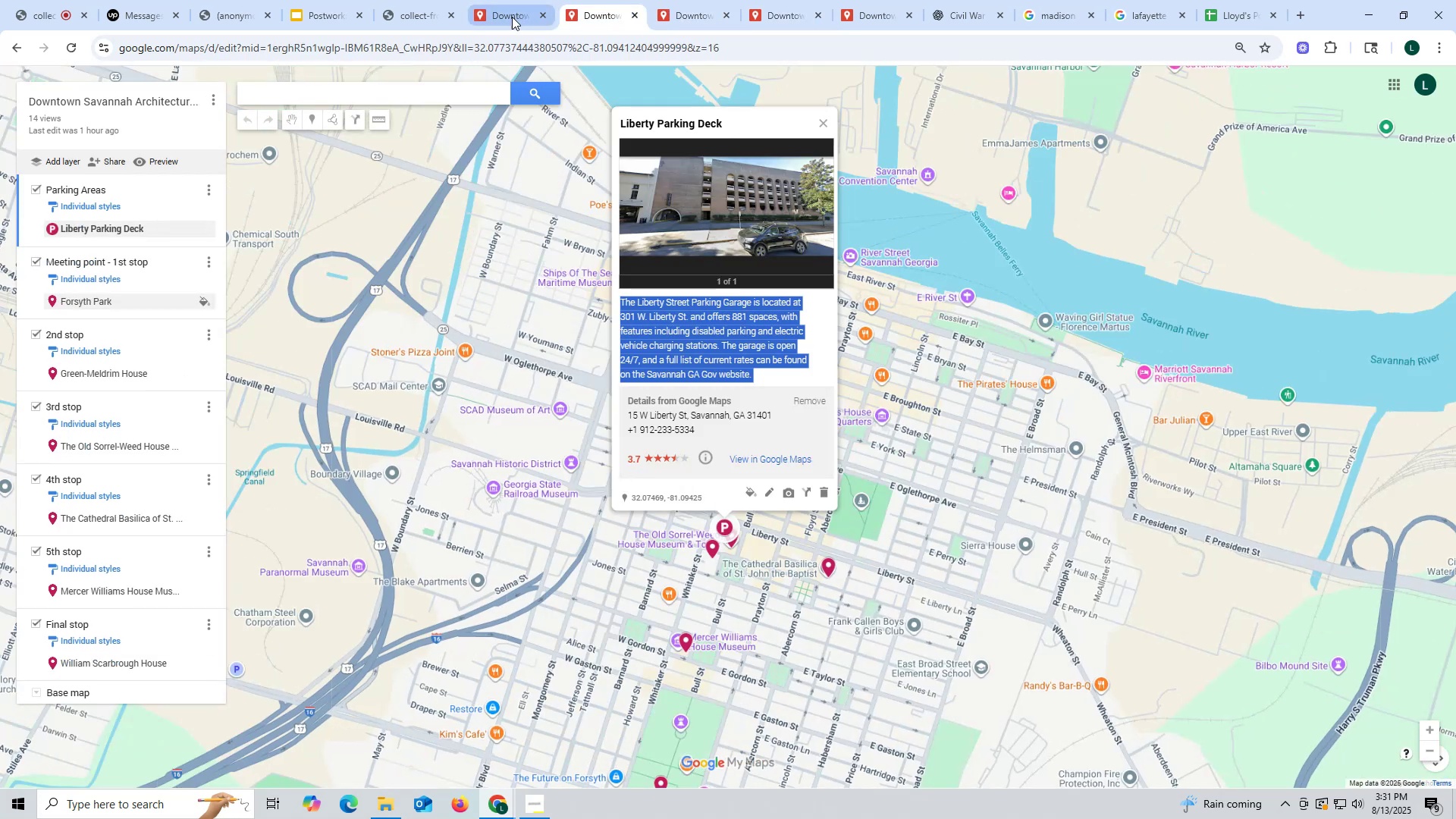 
left_click([511, 17])
 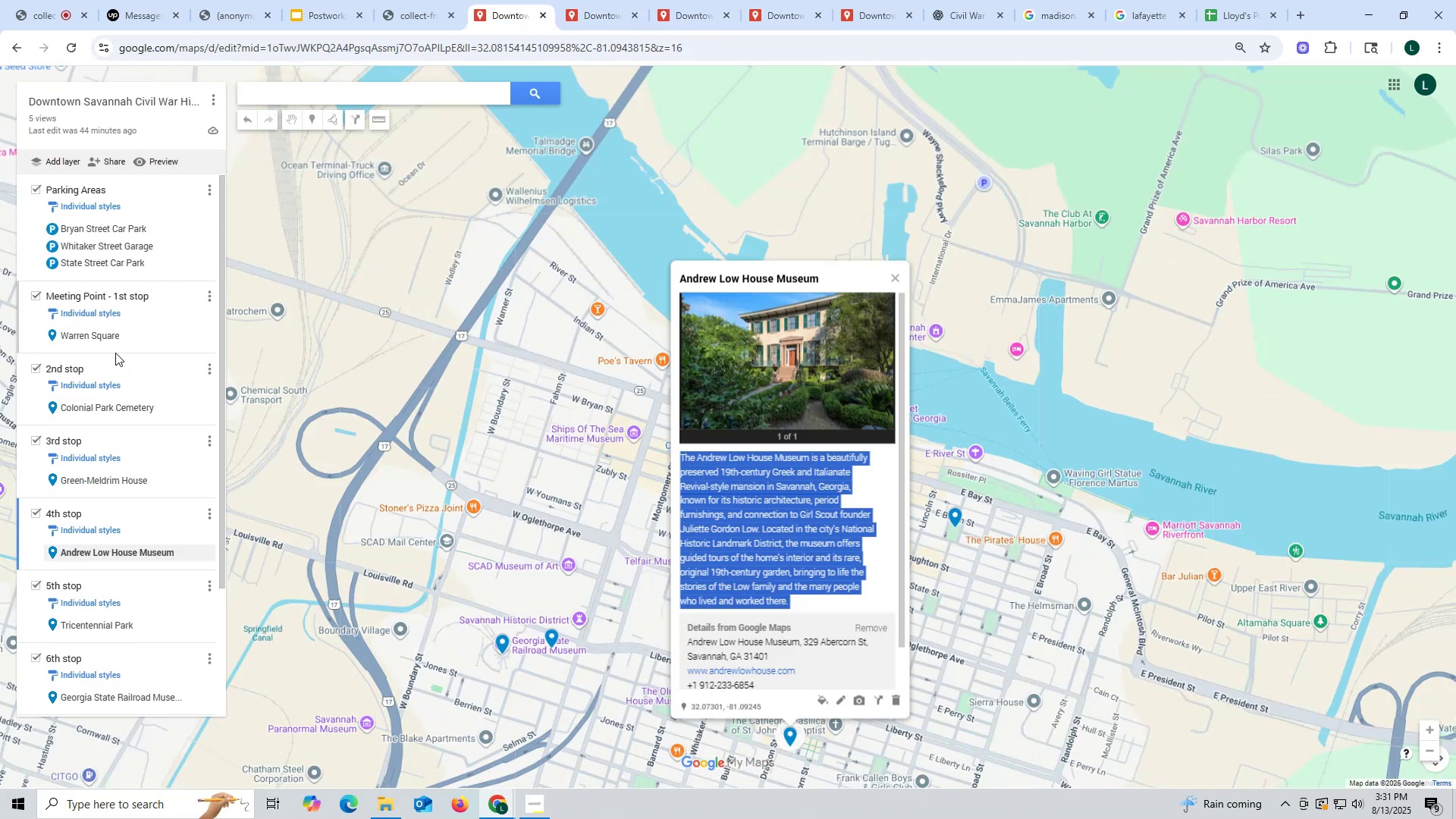 
scroll: coordinate [115, 352], scroll_direction: up, amount: 1.0
 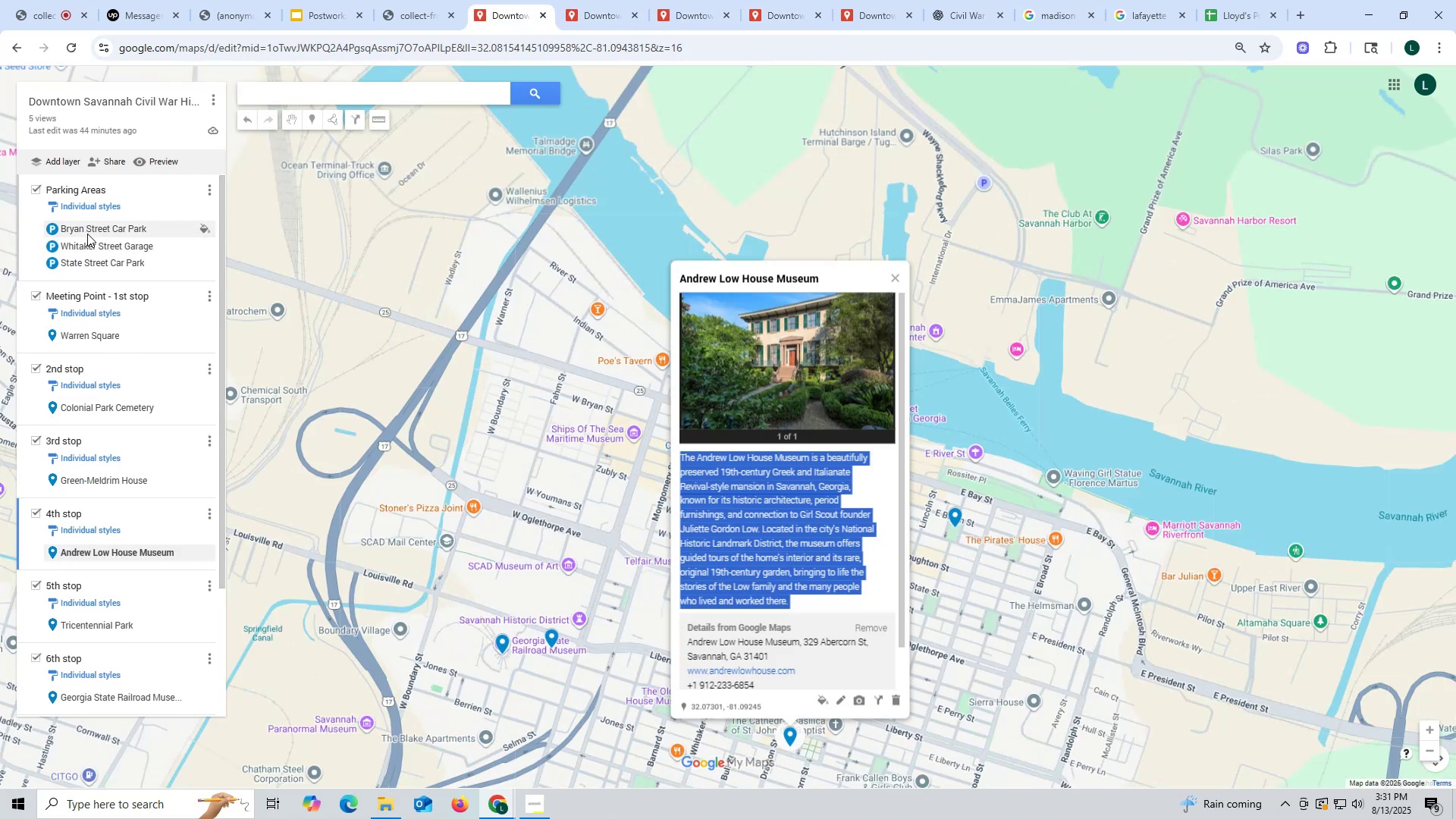 
left_click([87, 233])
 